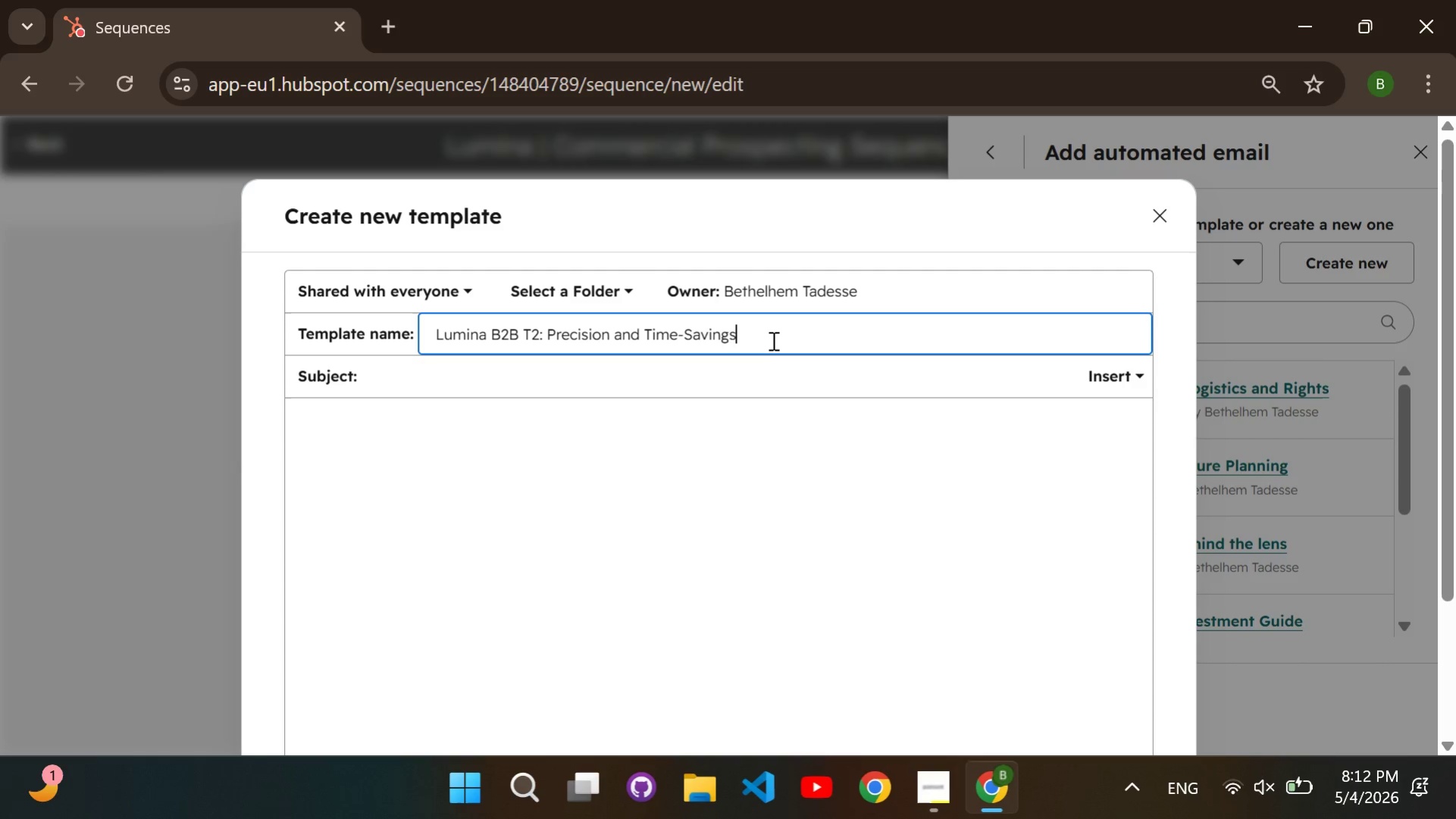 
left_click([757, 383])
 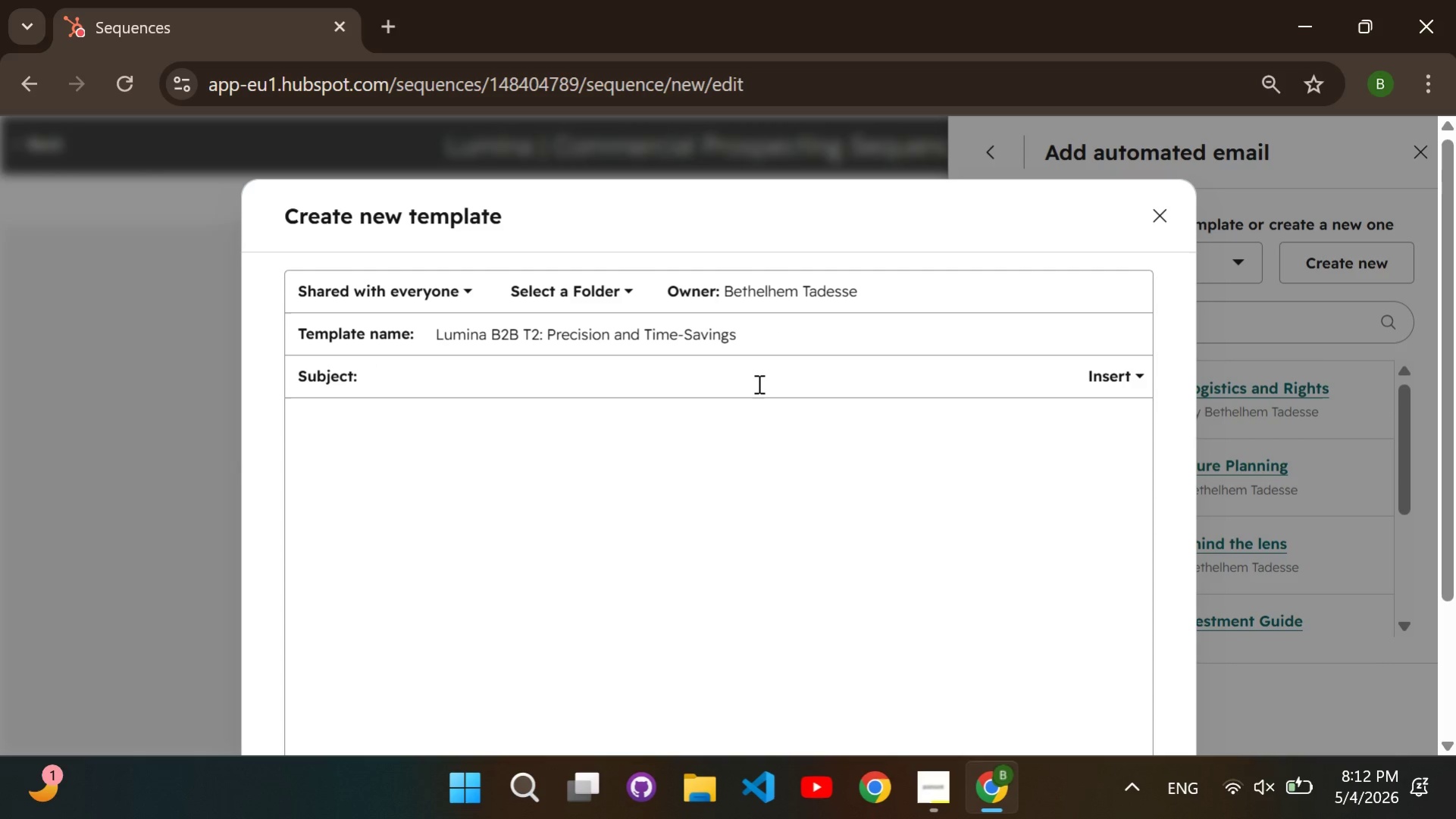 
type(Optimizing site inspections at)
 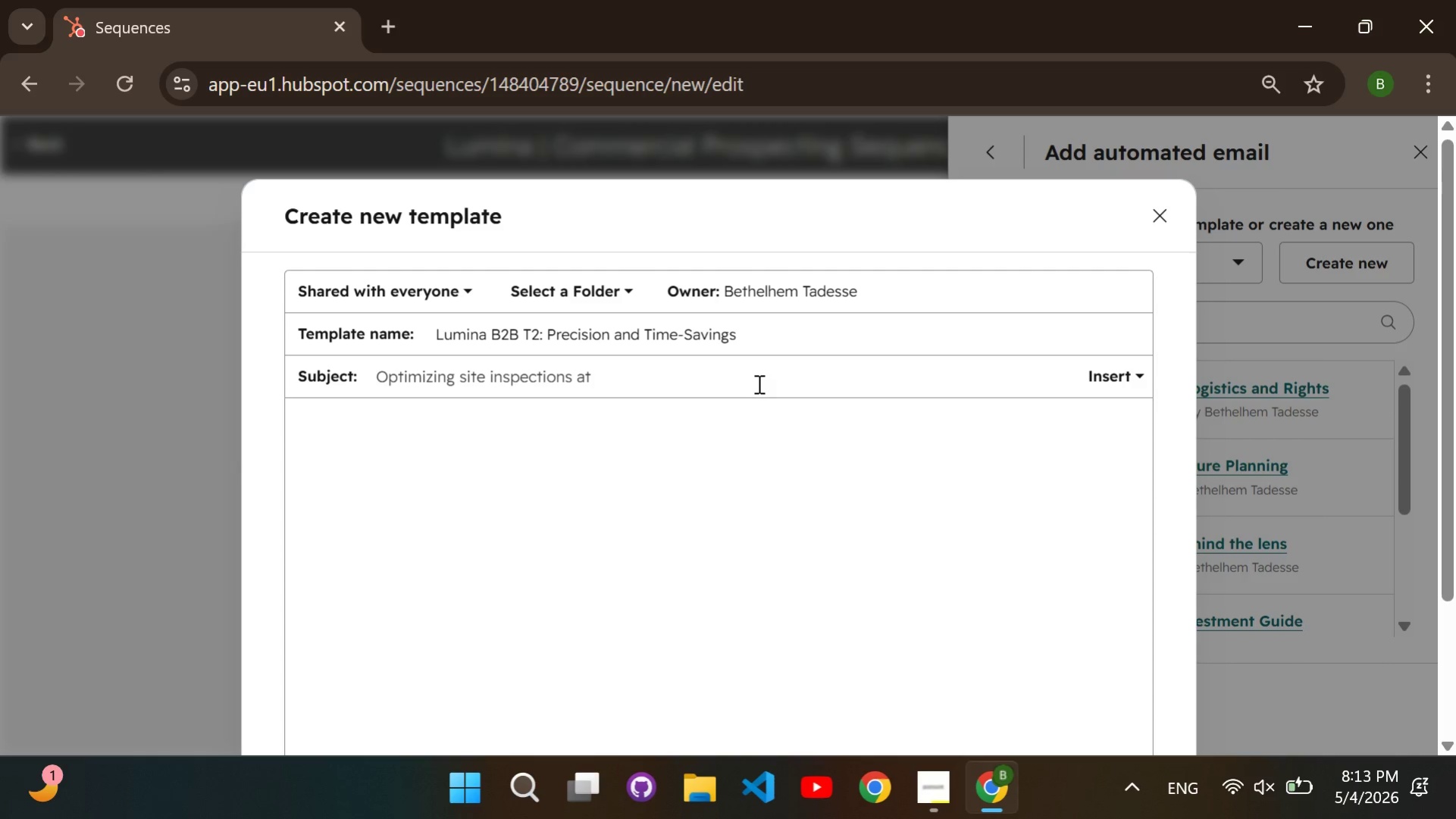 
key(Alt+AltLeft)
 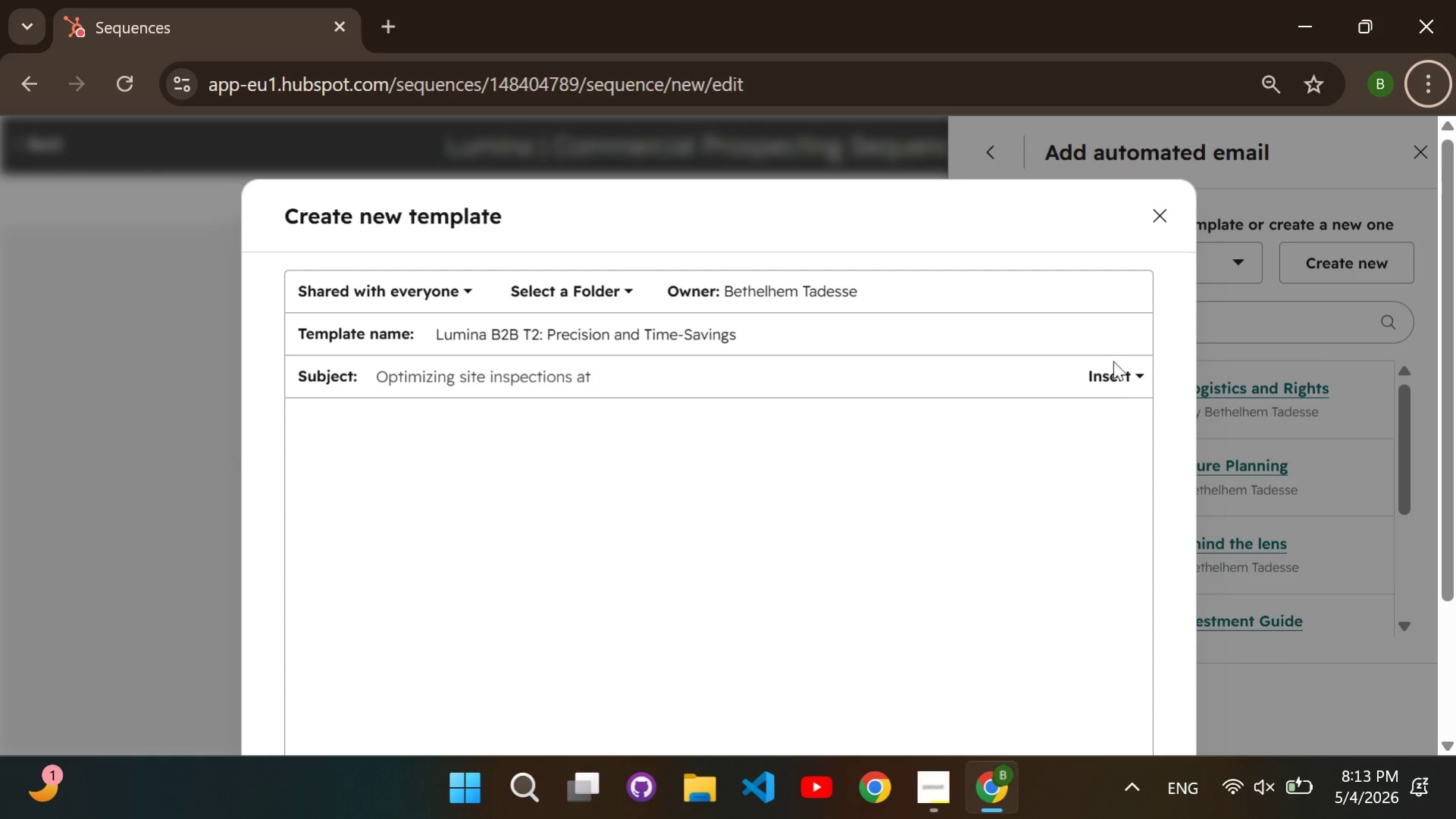 
left_click([1121, 370])
 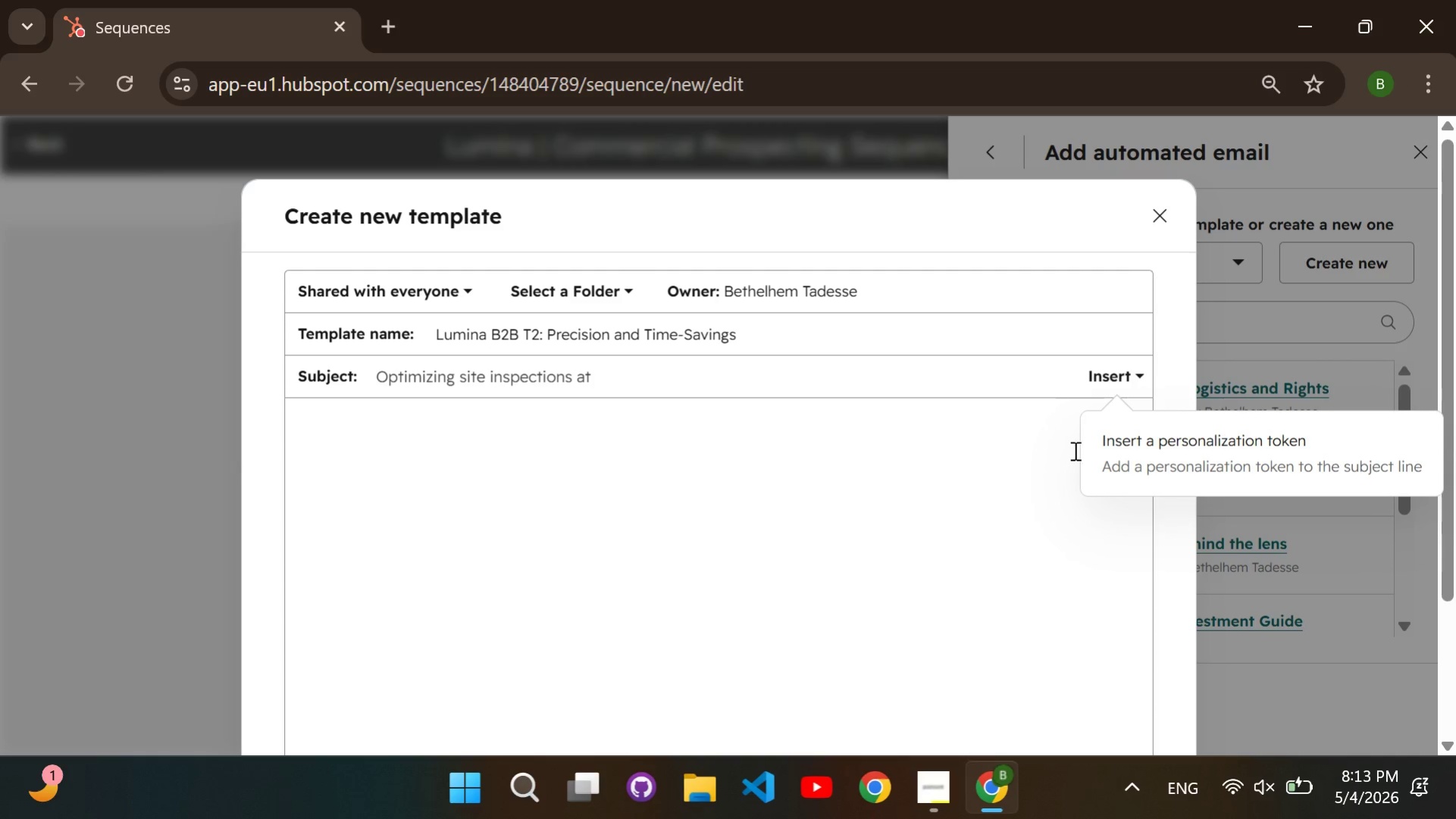 
left_click([1121, 452])
 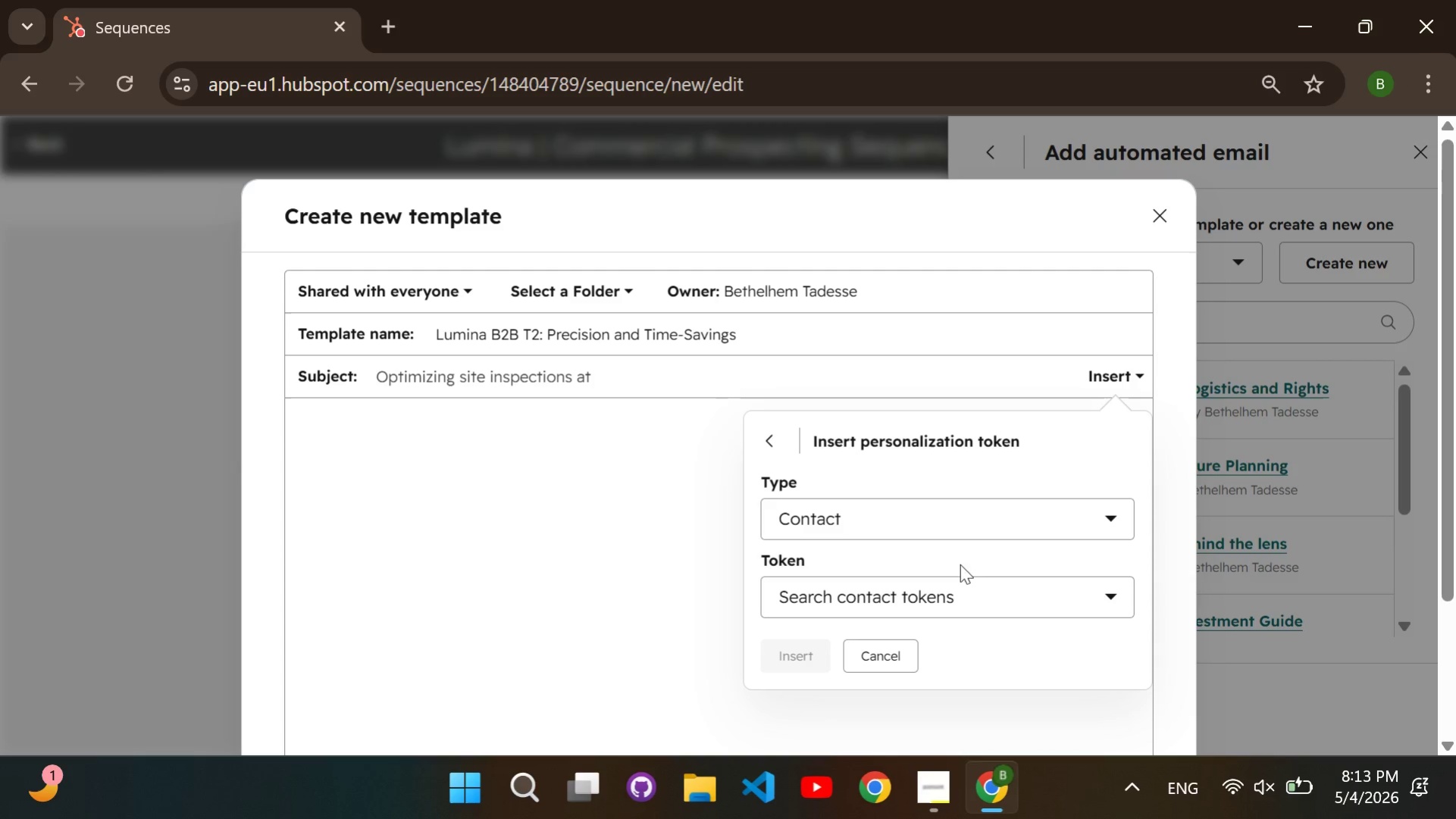 
left_click([957, 591])
 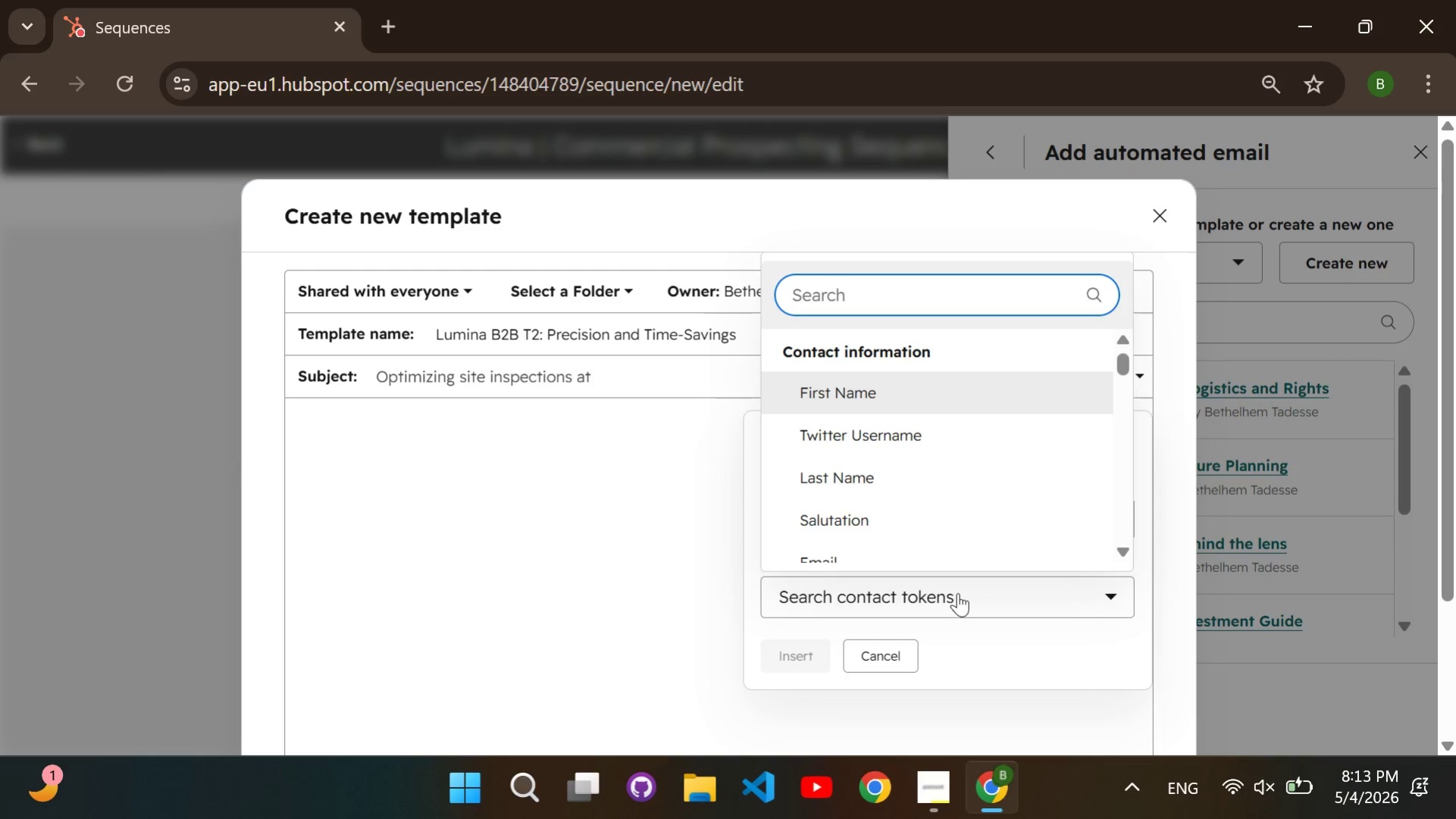 
type(company name)
 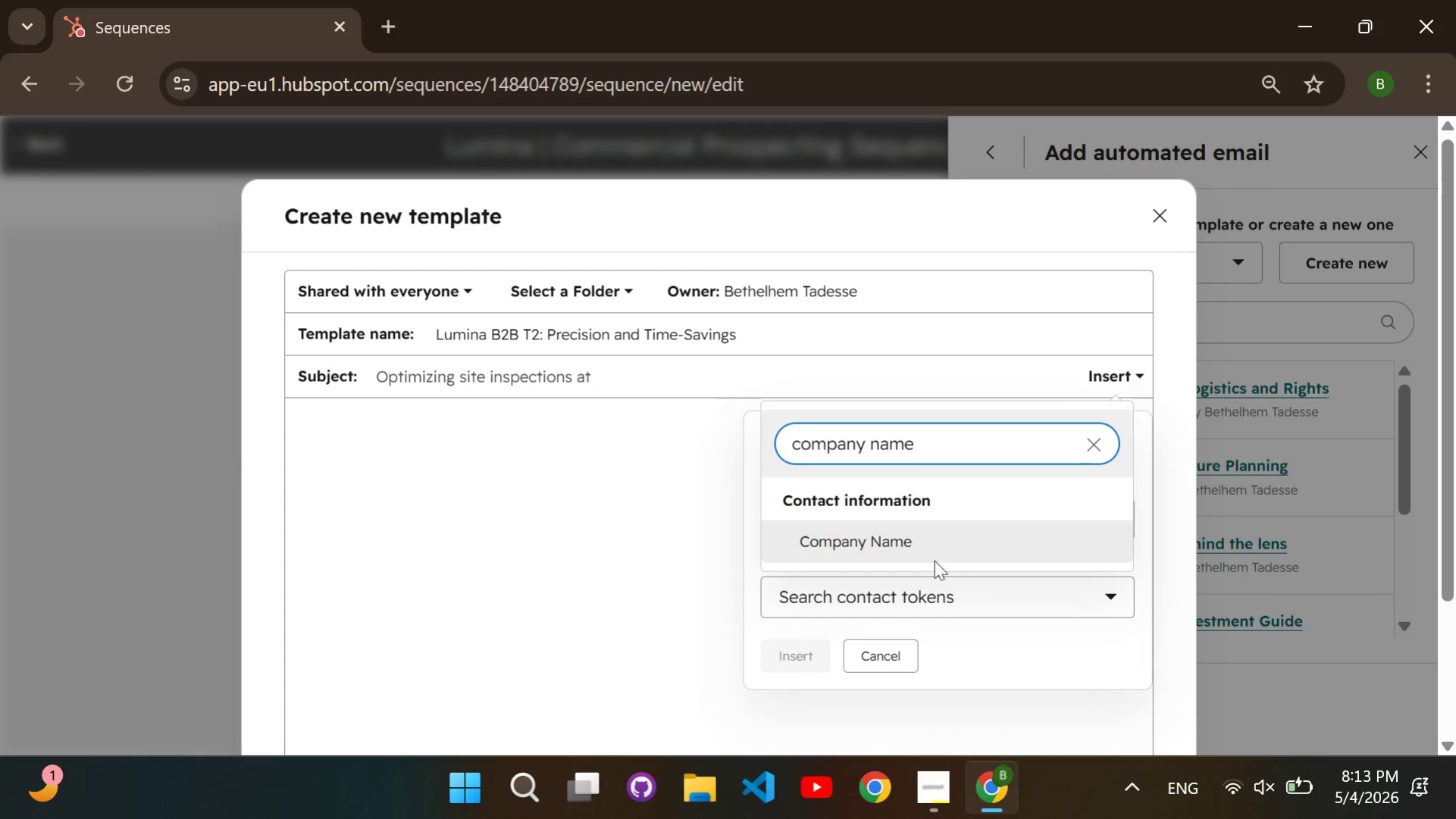 
left_click([924, 545])
 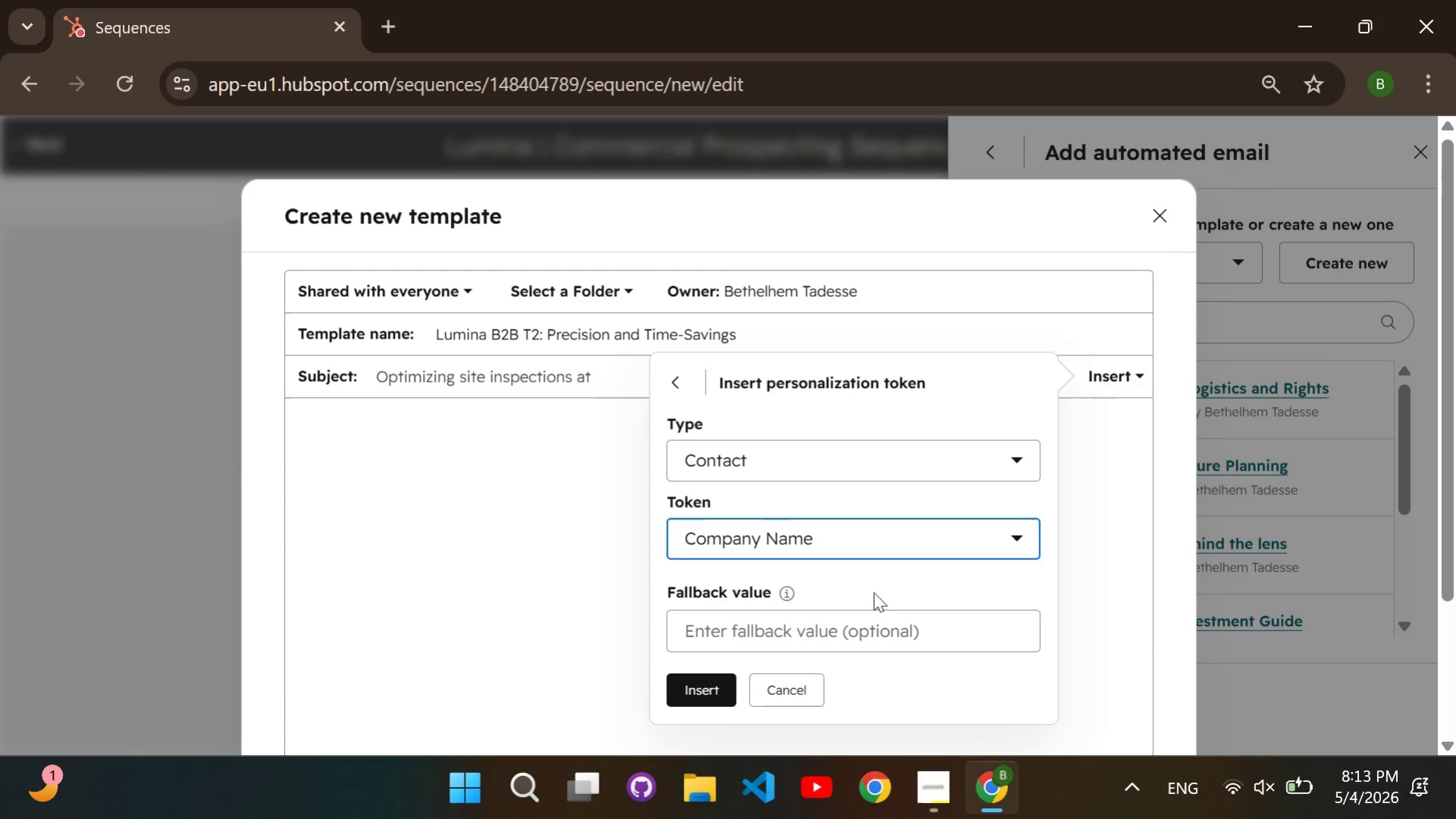 
left_click([881, 627])
 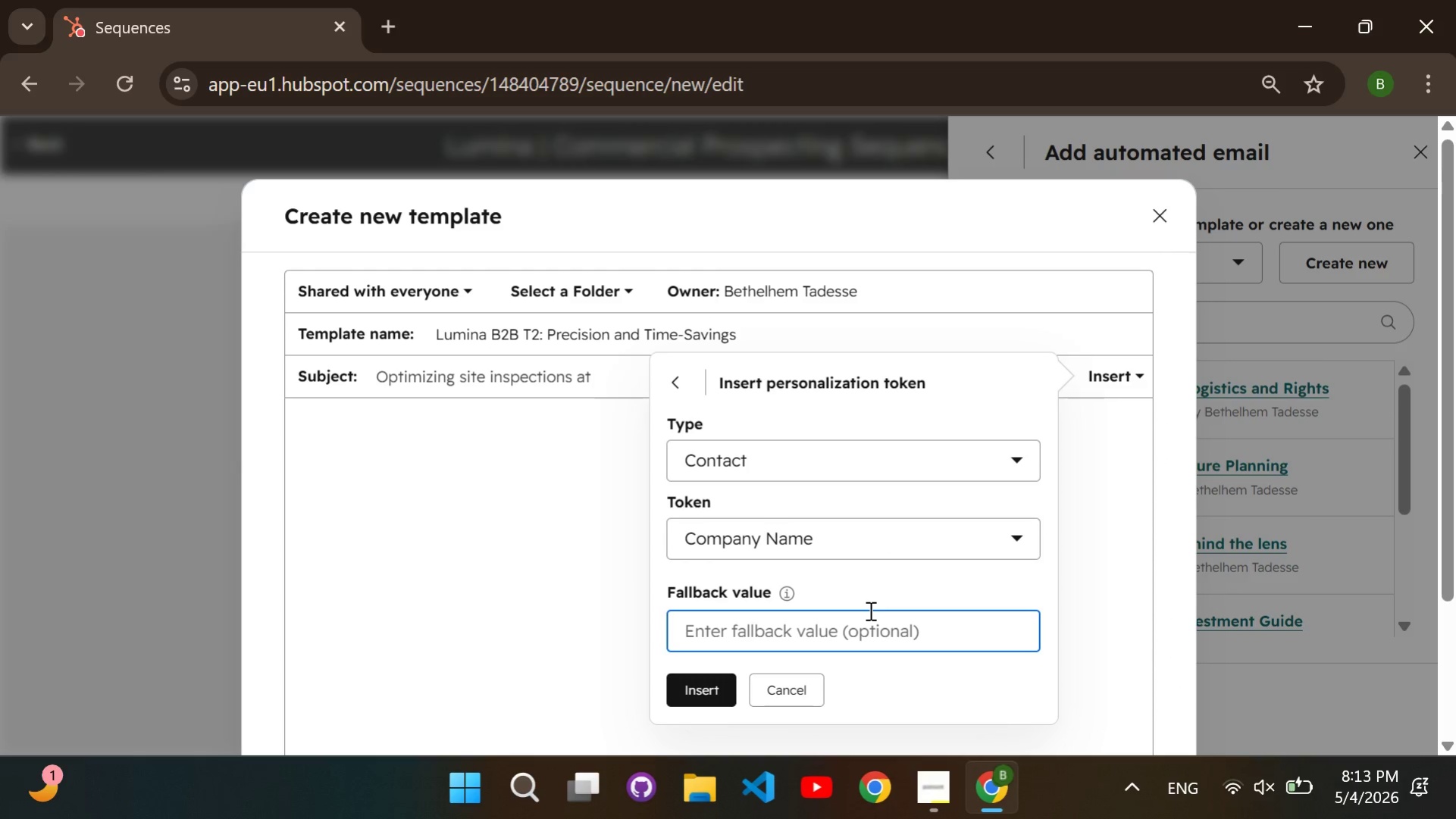 
type(Company)
 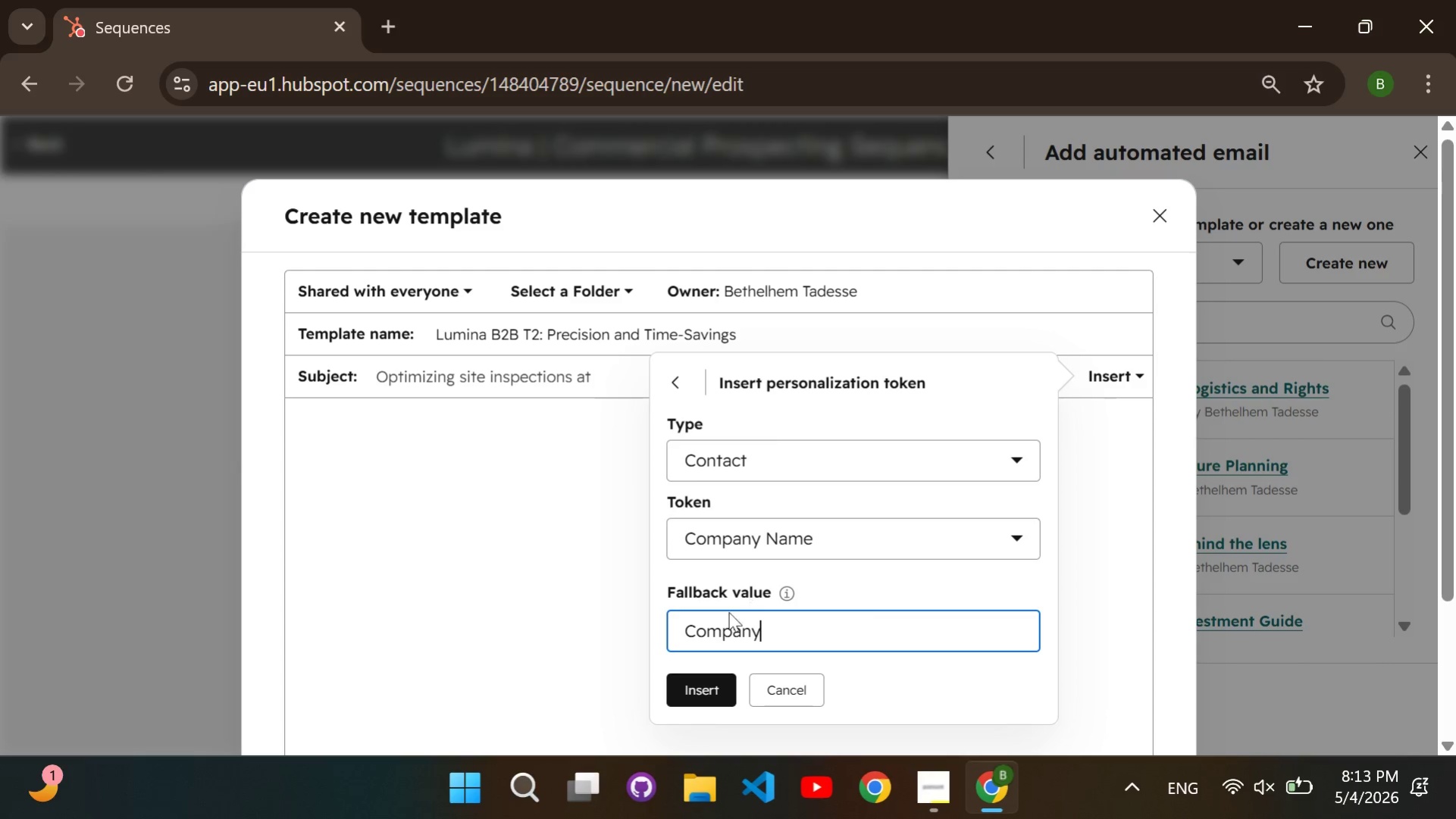 
left_click([725, 679])
 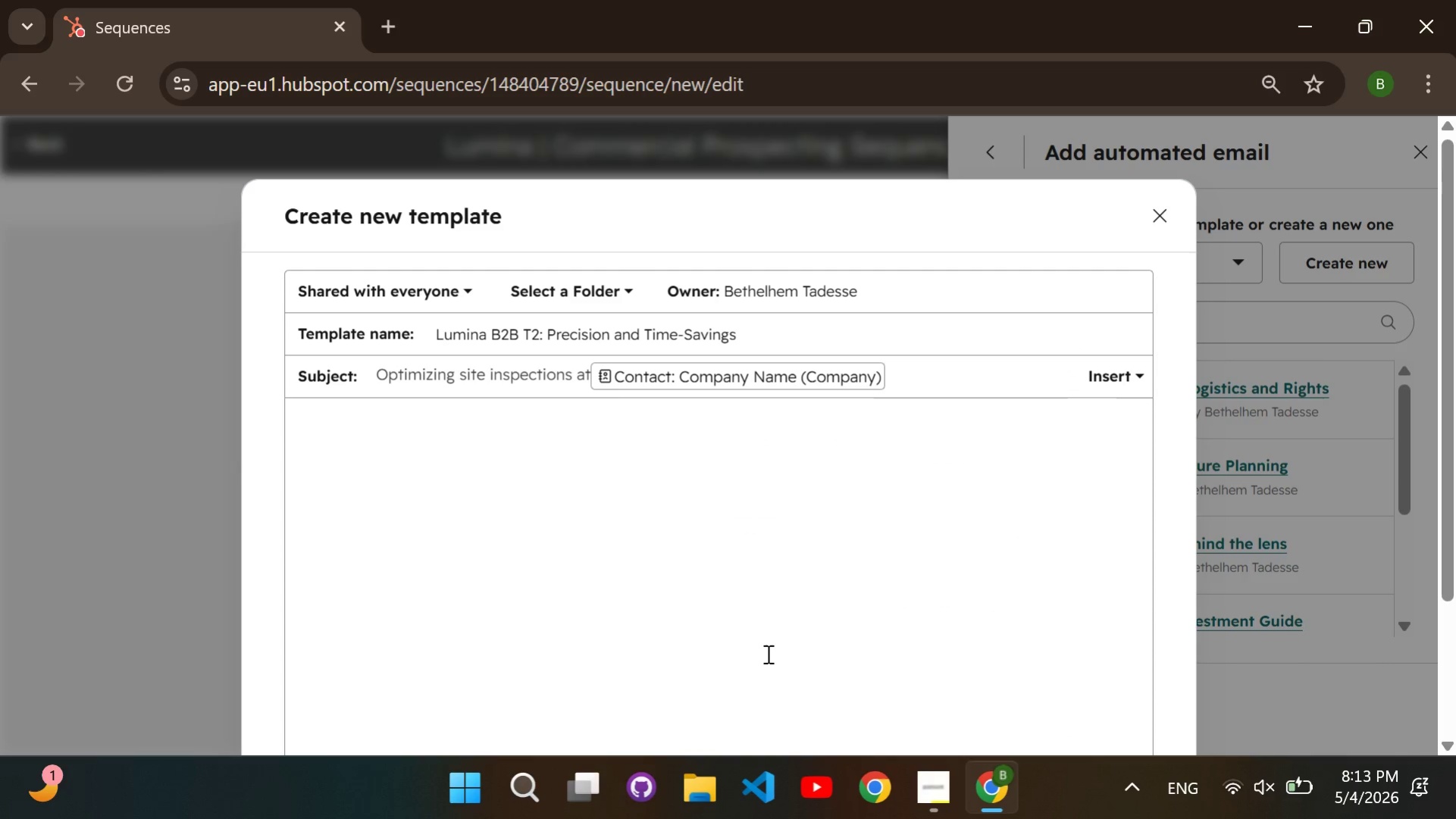 
left_click([767, 622])
 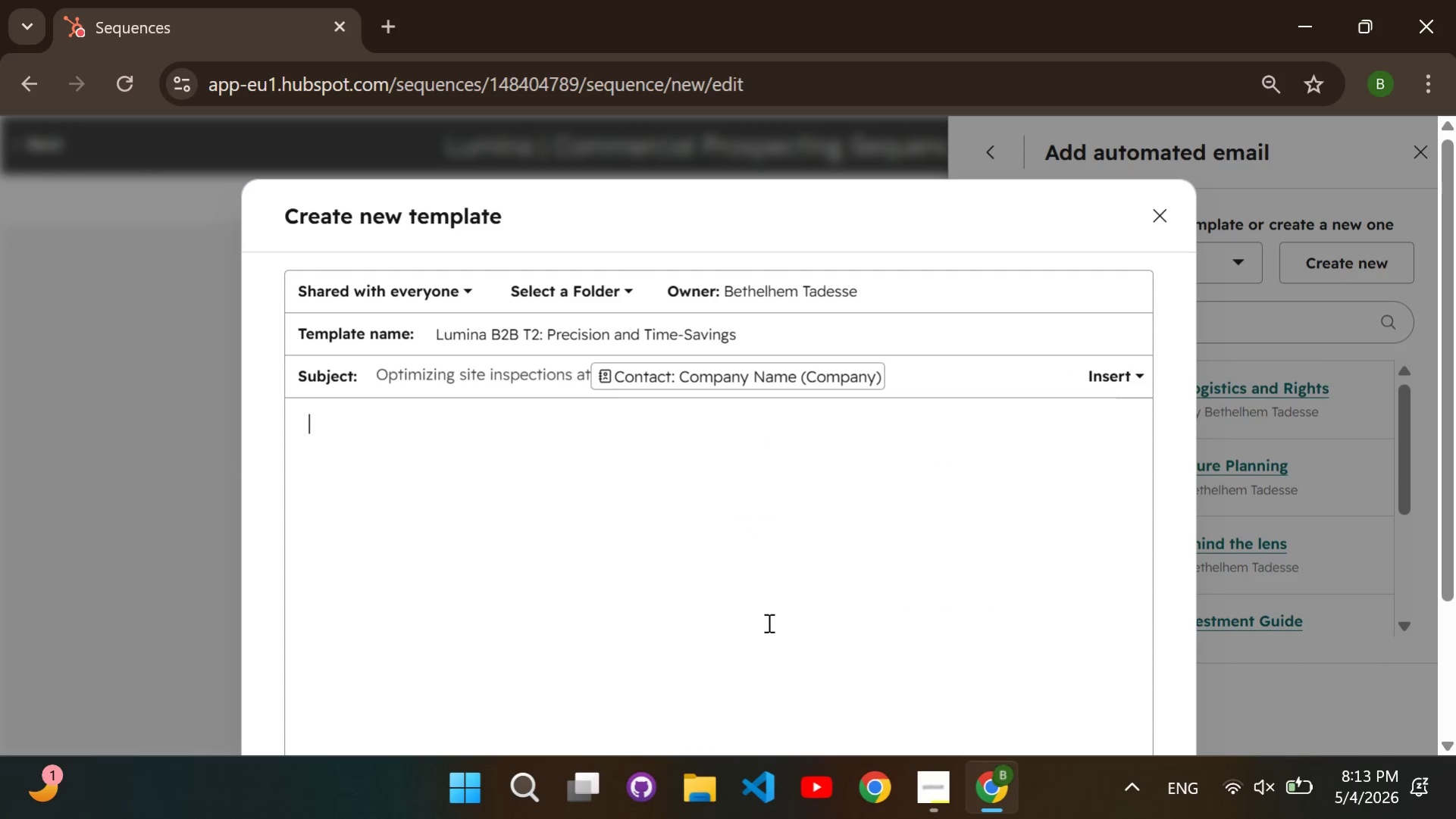 
key(CapsLock)
 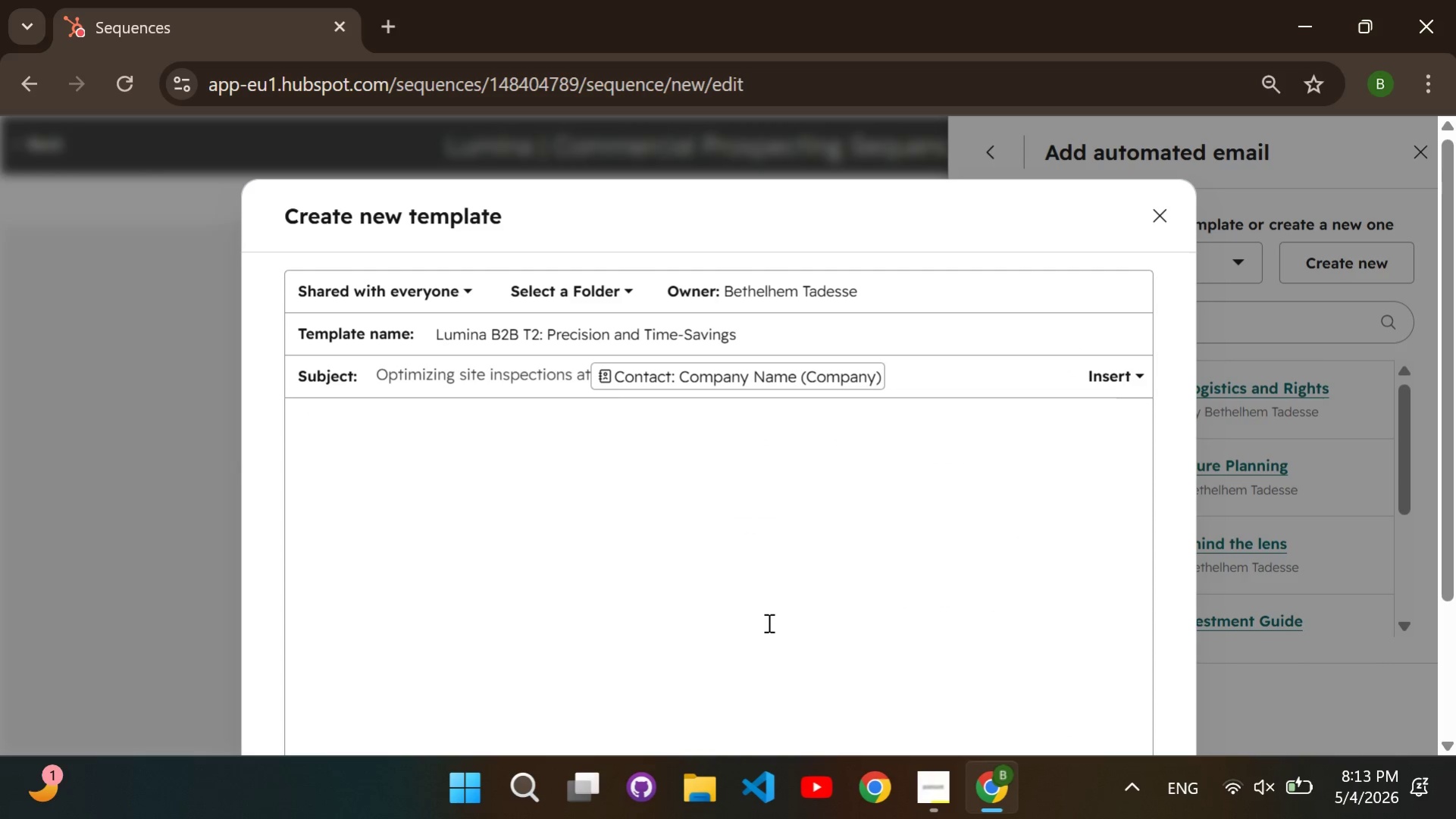 
key(H)
 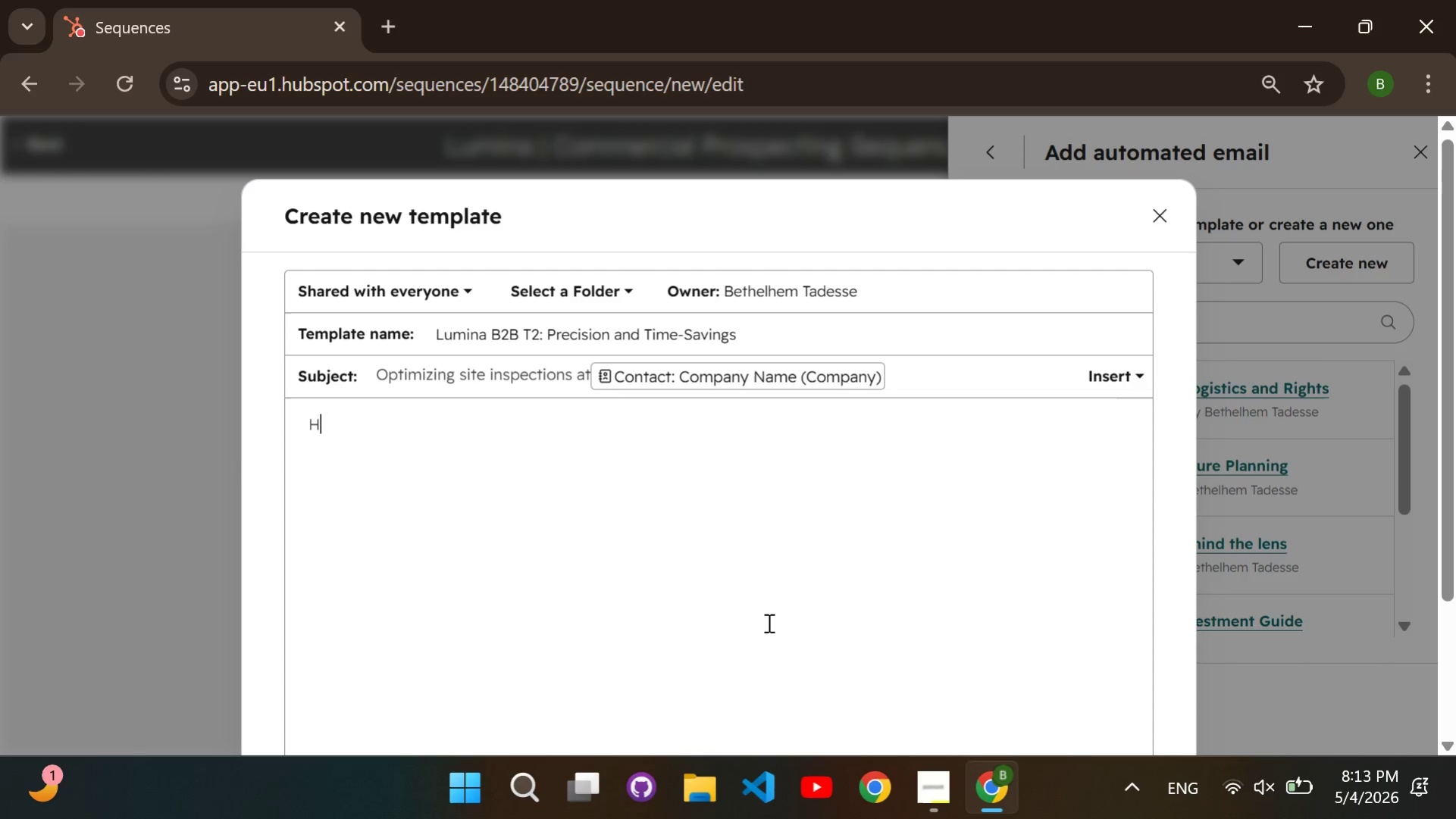 
key(CapsLock)
 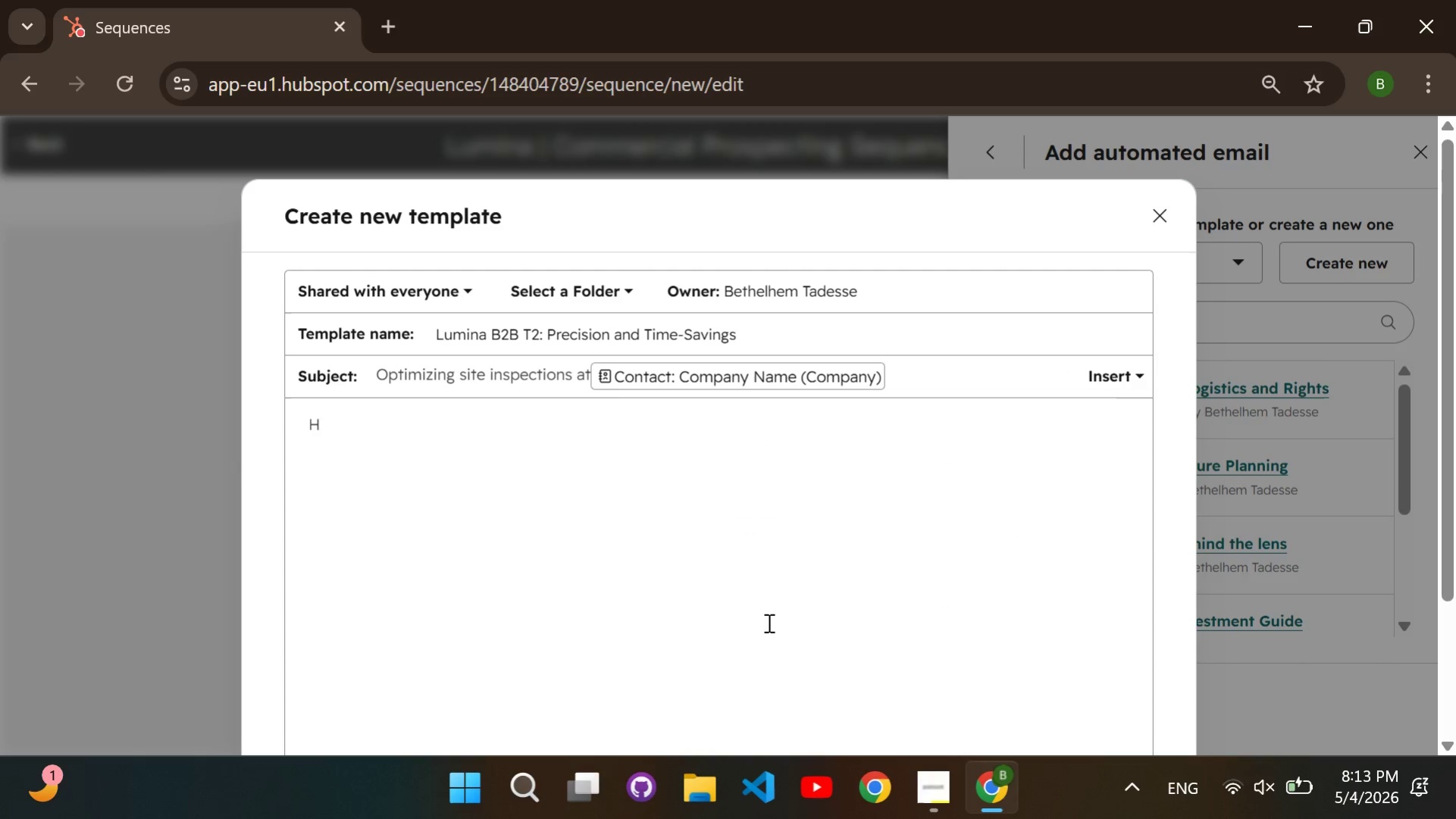 
key(I)
 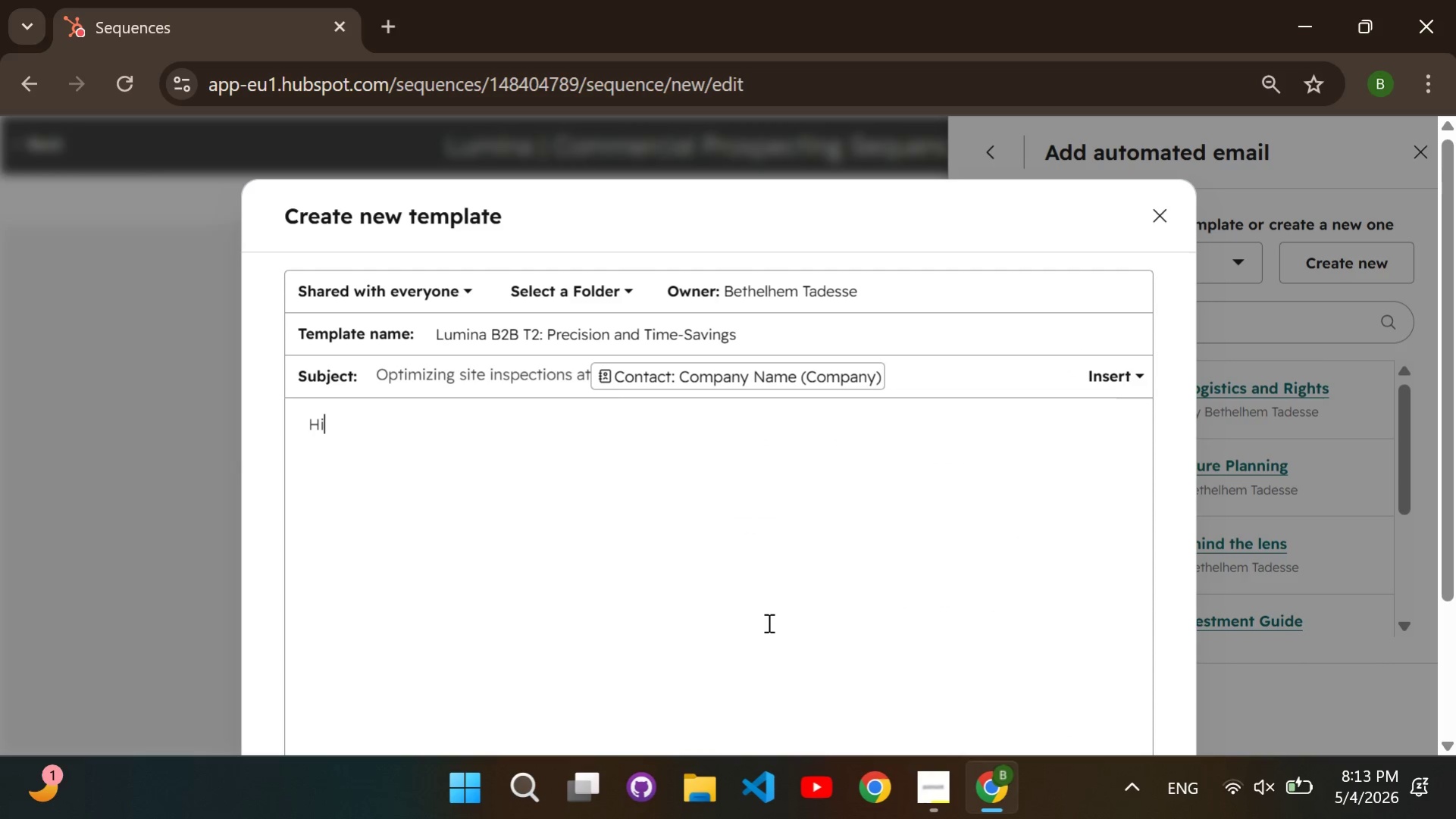 
key(Space)
 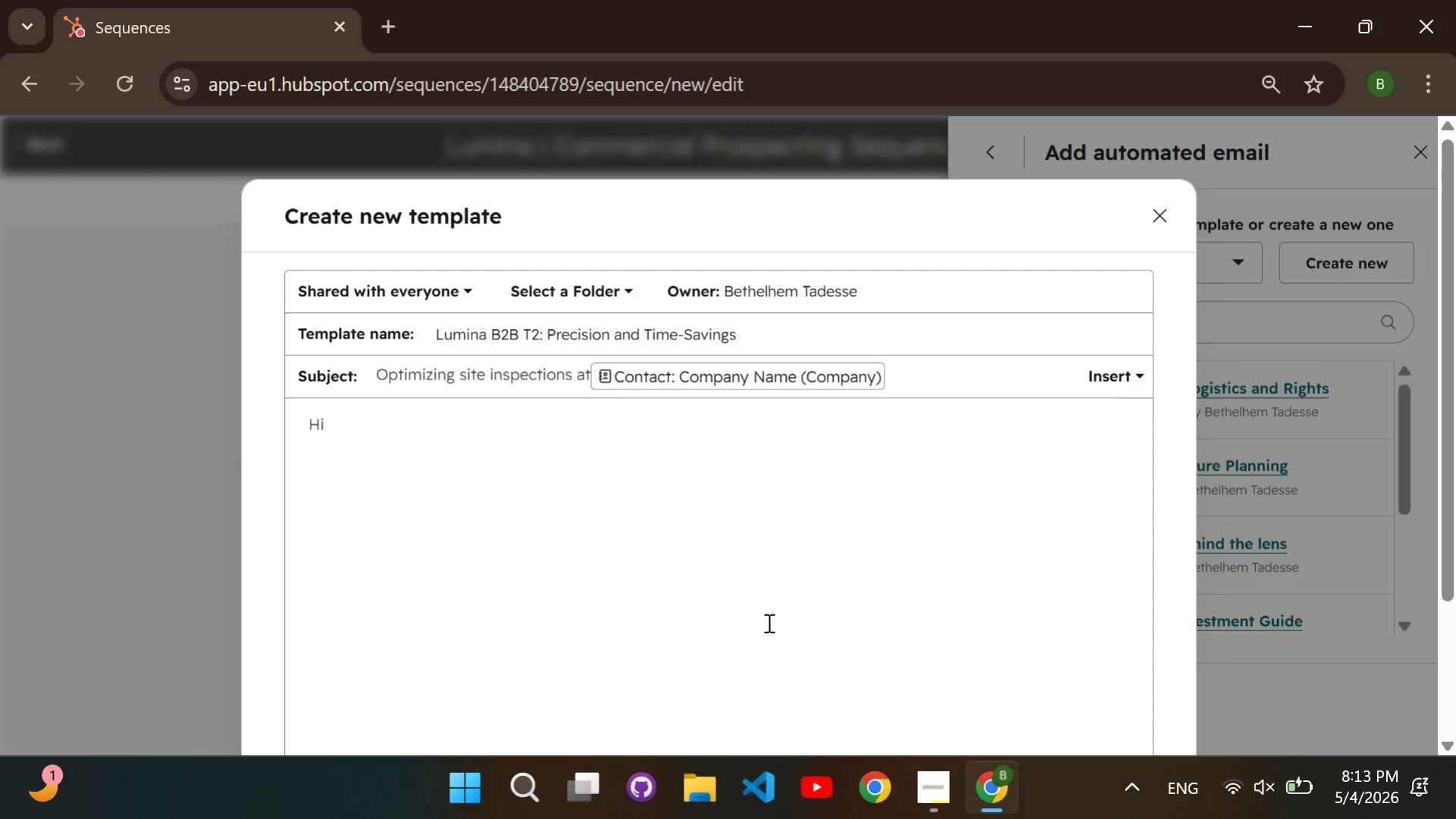 
scroll: coordinate [767, 622], scroll_direction: down, amount: 1.0
 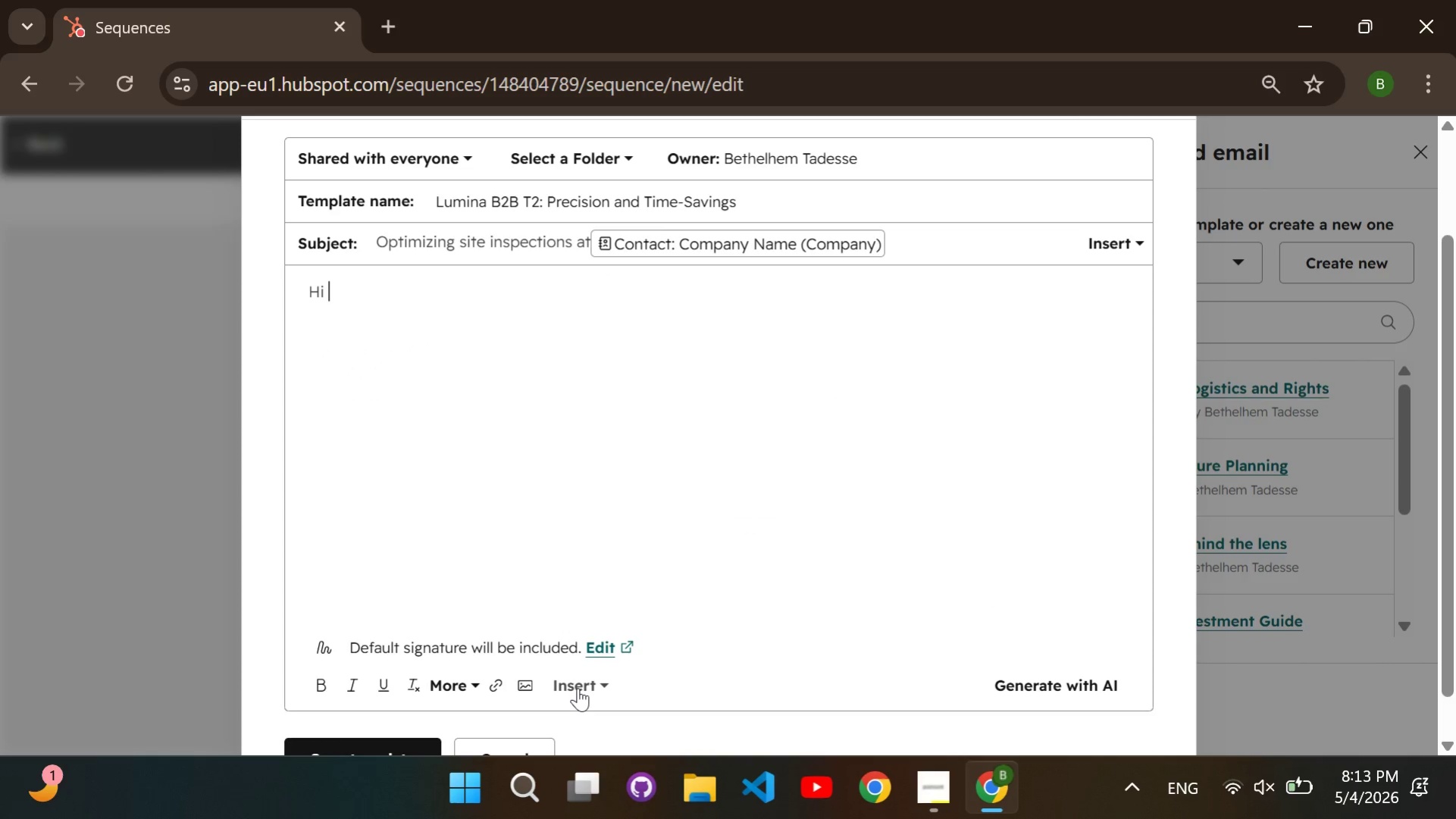 
left_click([578, 687])
 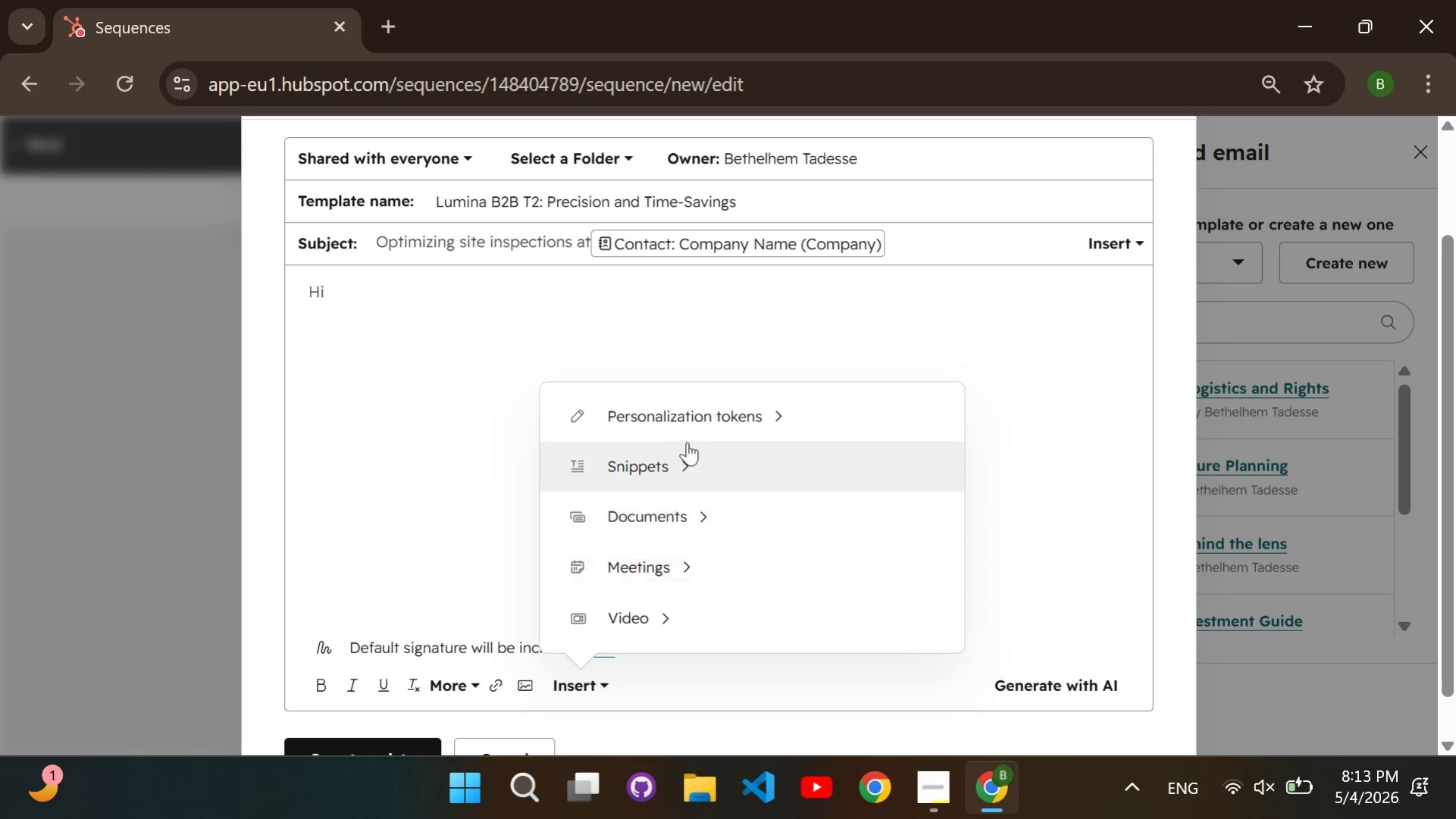 
left_click([689, 435])
 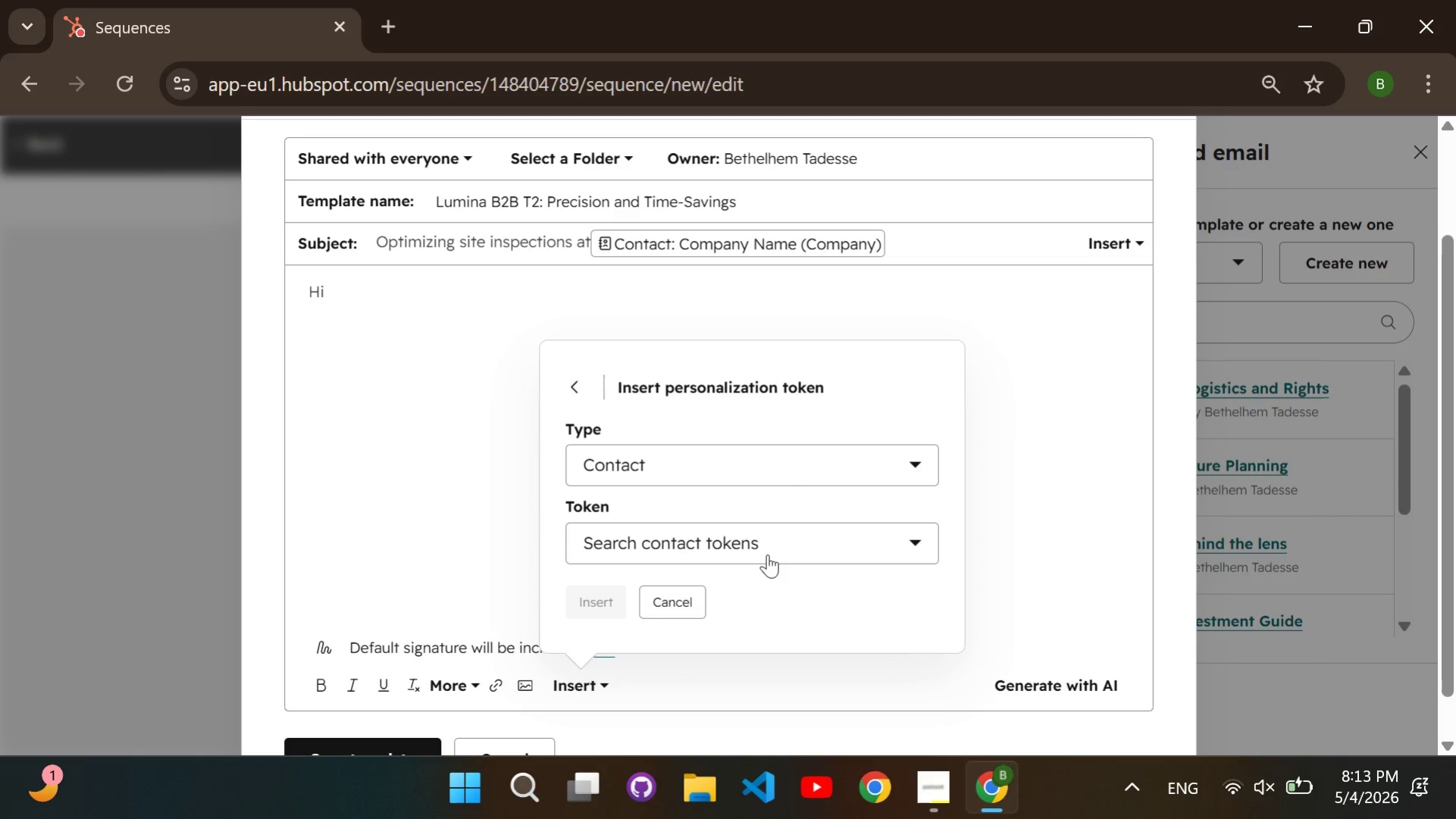 
left_click([767, 552])
 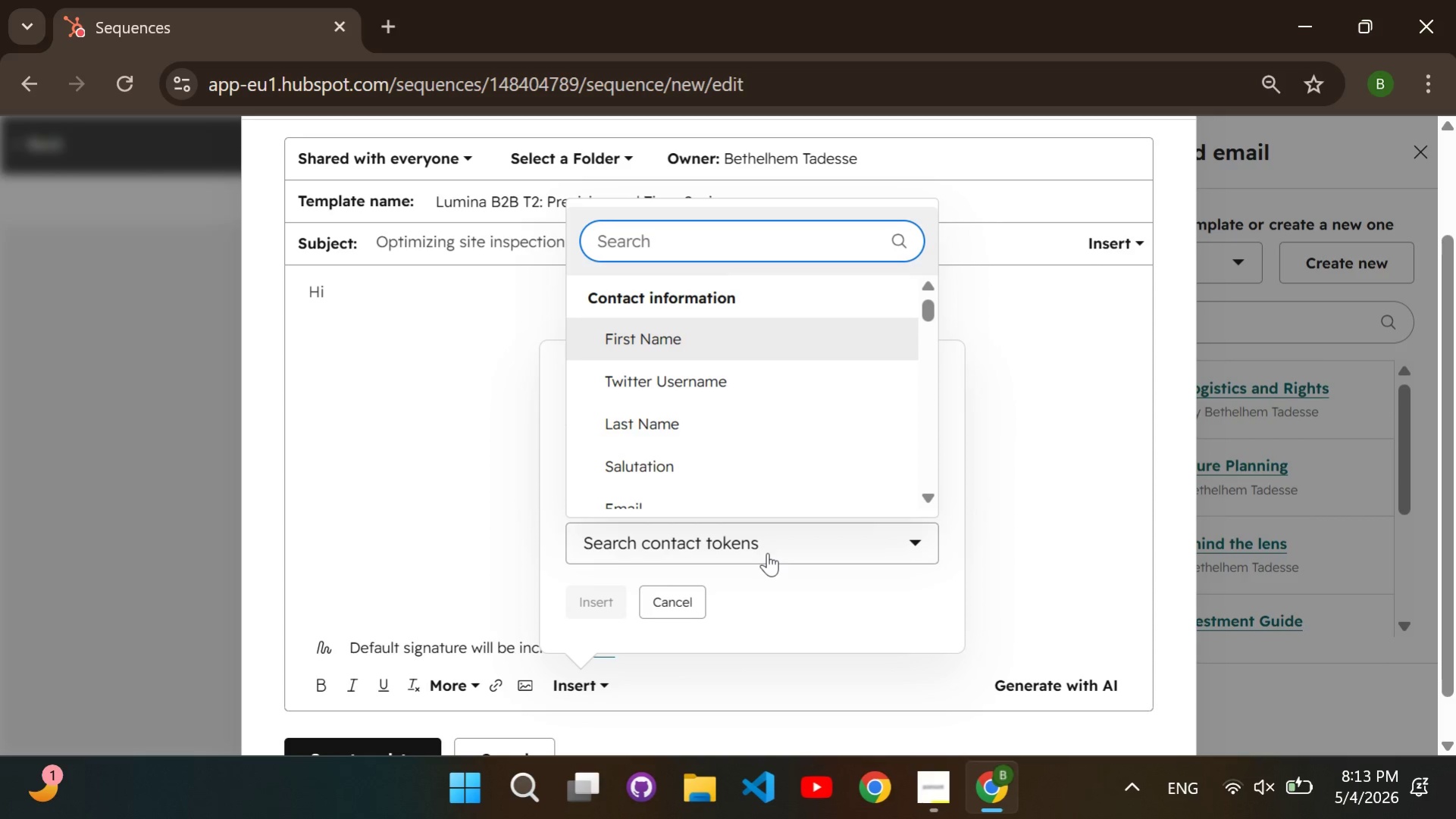 
type(first name)
 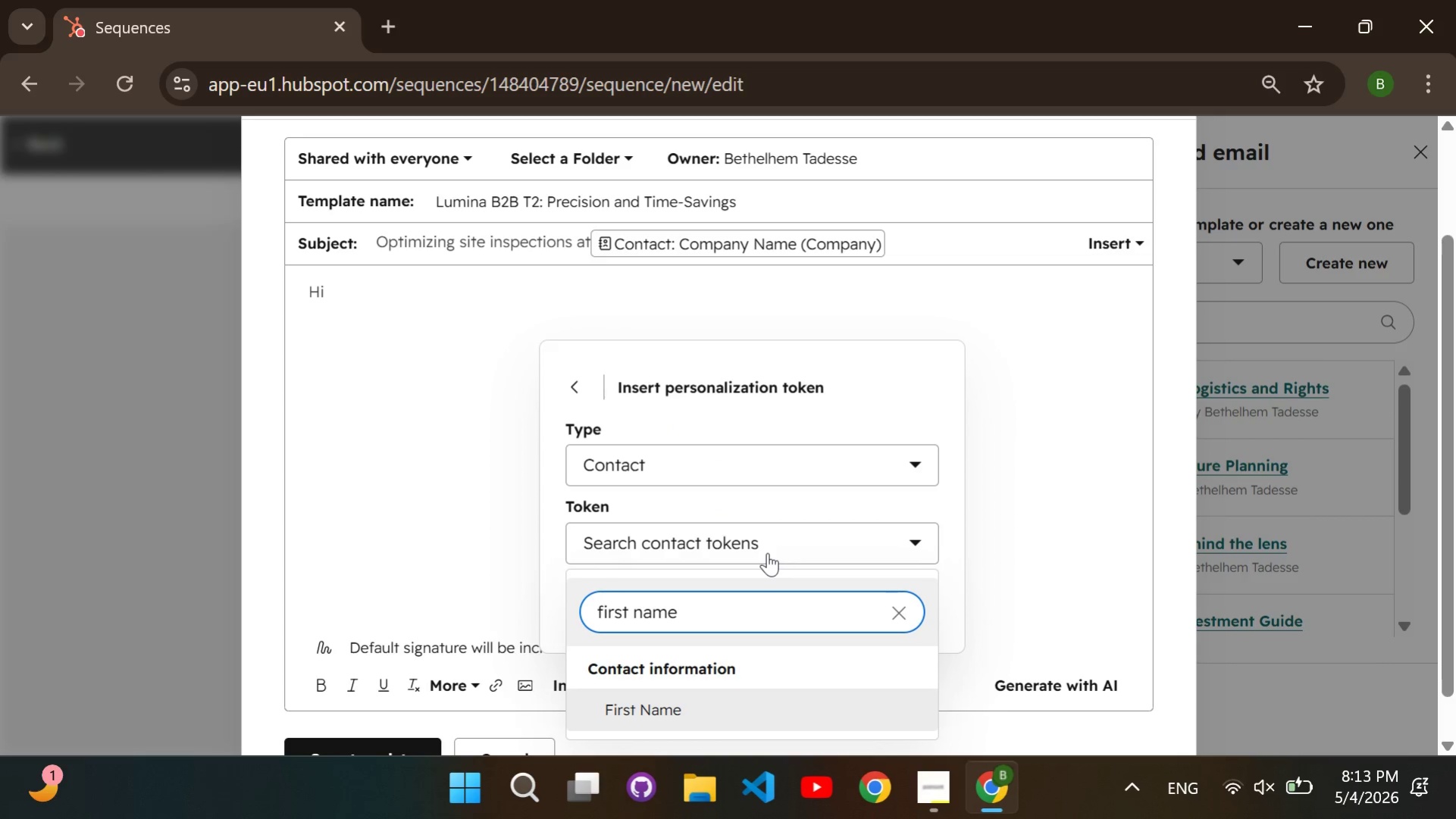 
key(Enter)
 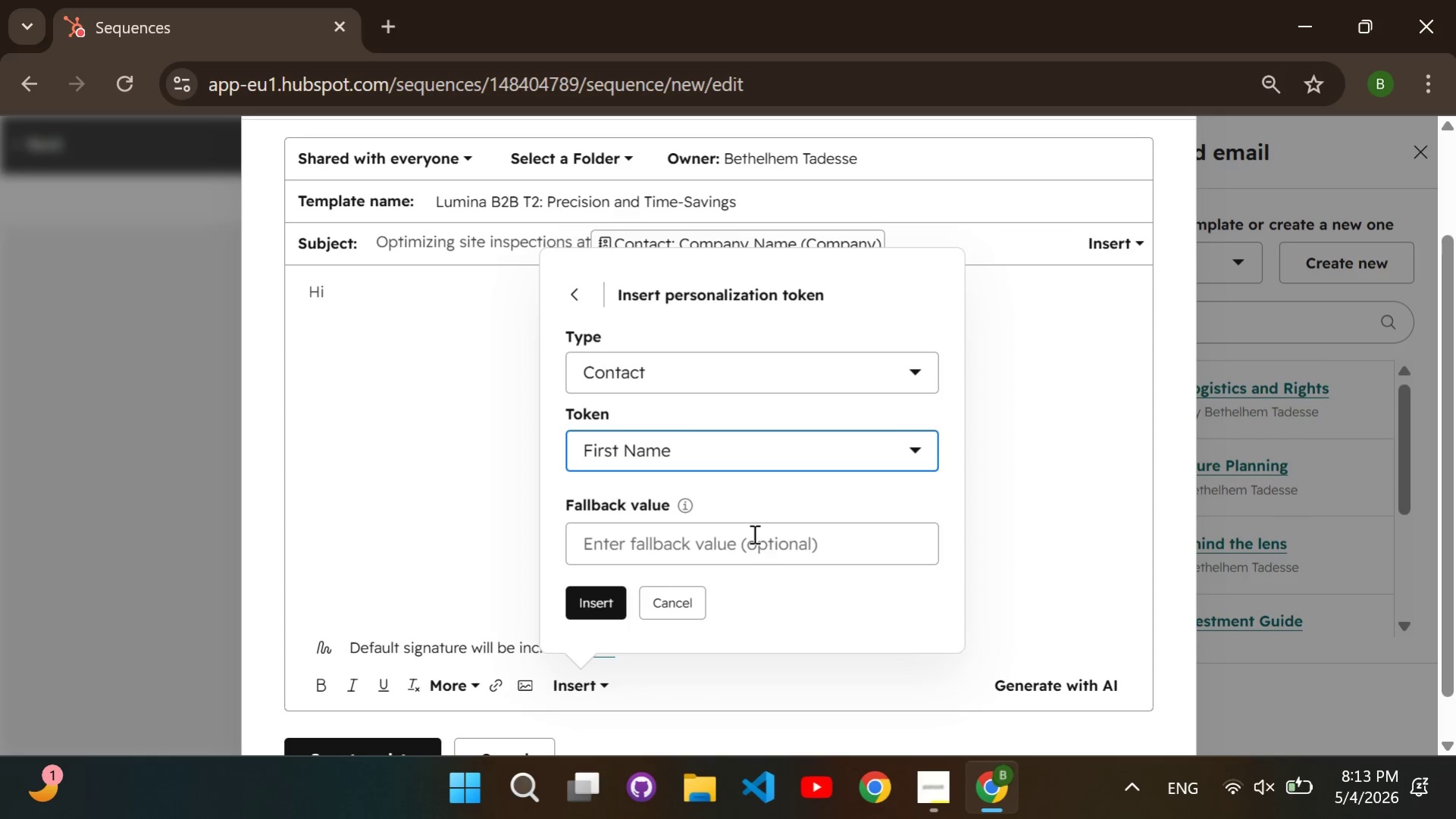 
double_click([752, 533])
 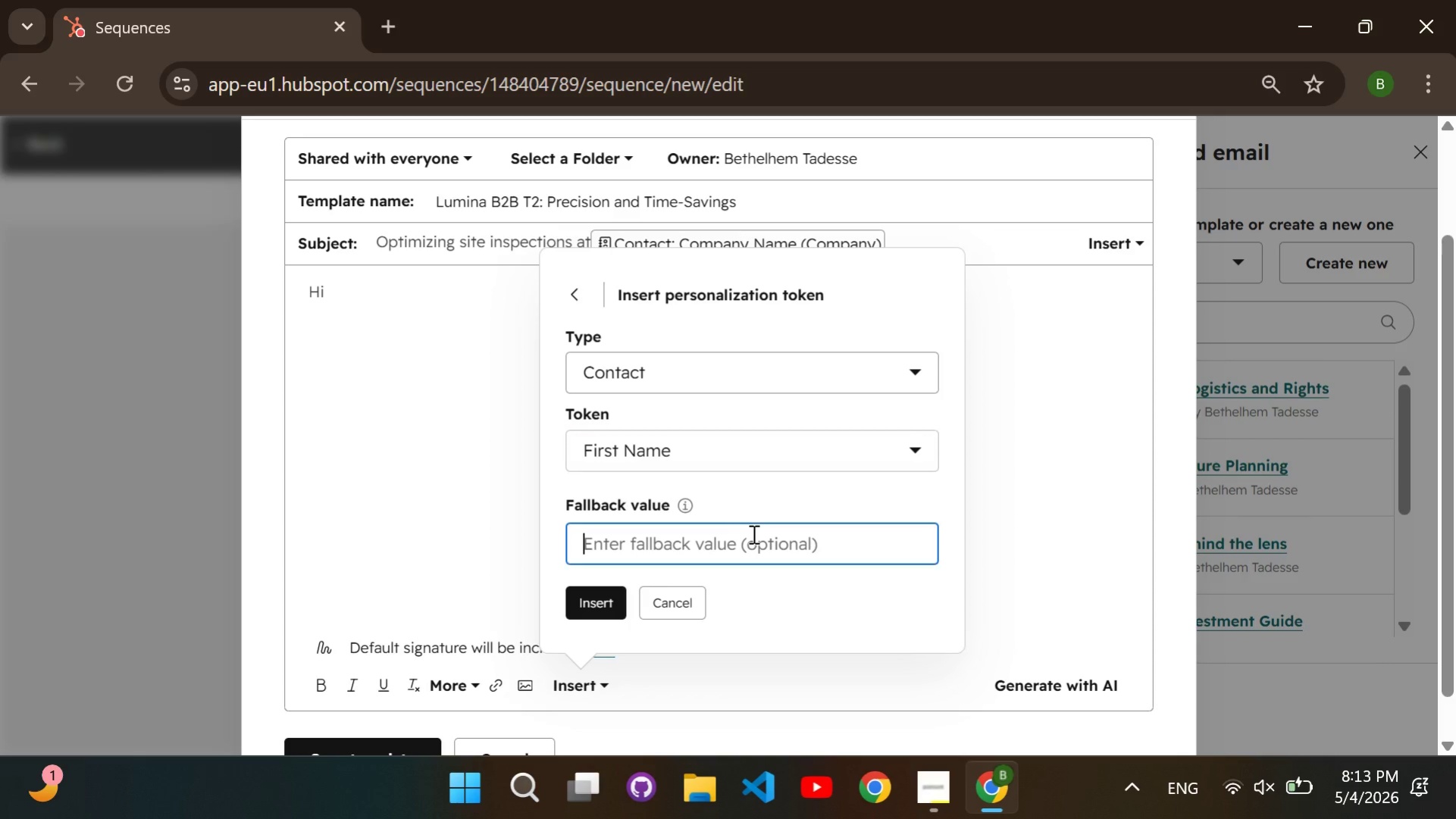 
triple_click([752, 533])
 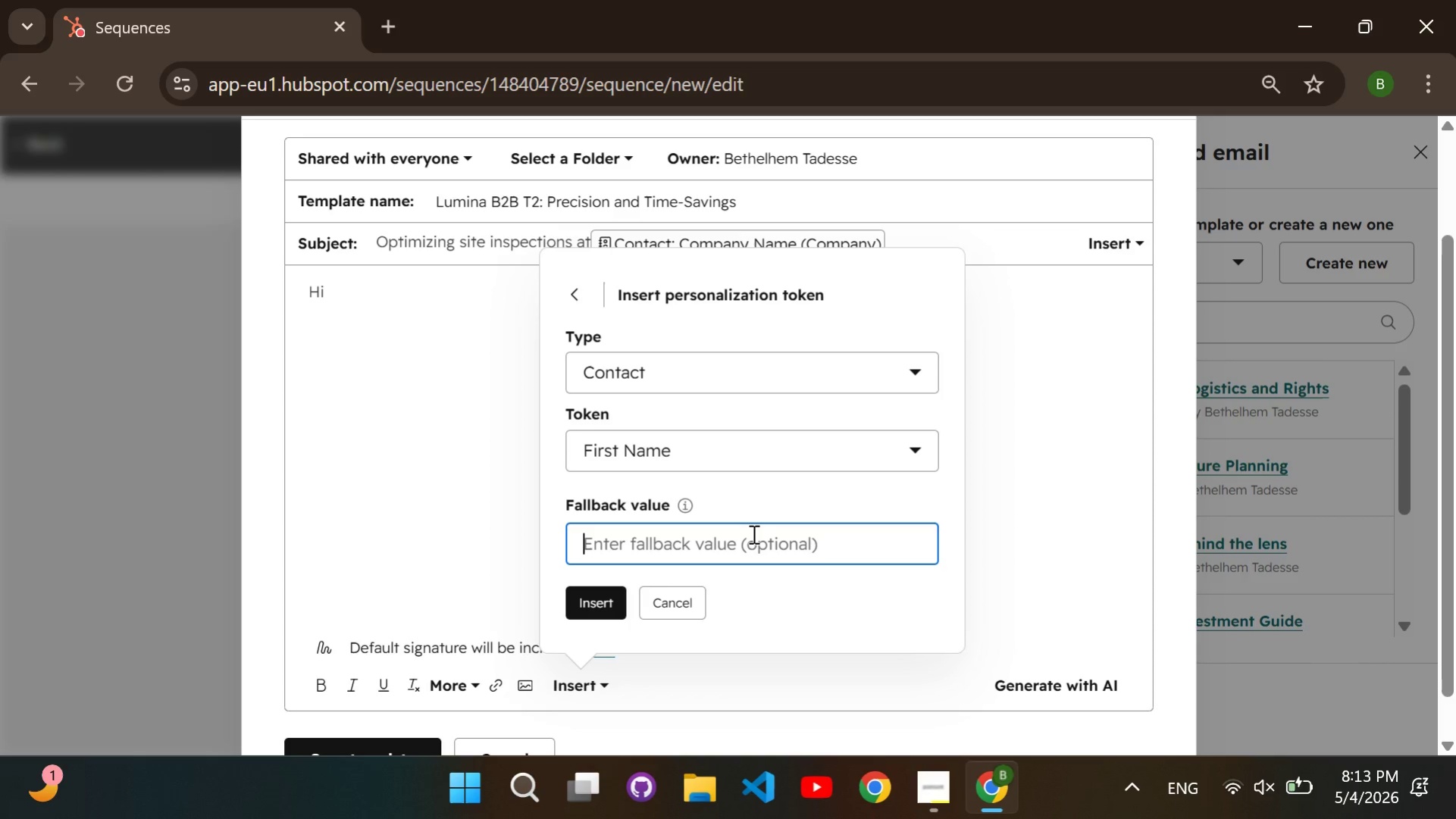 
type(Customer)
 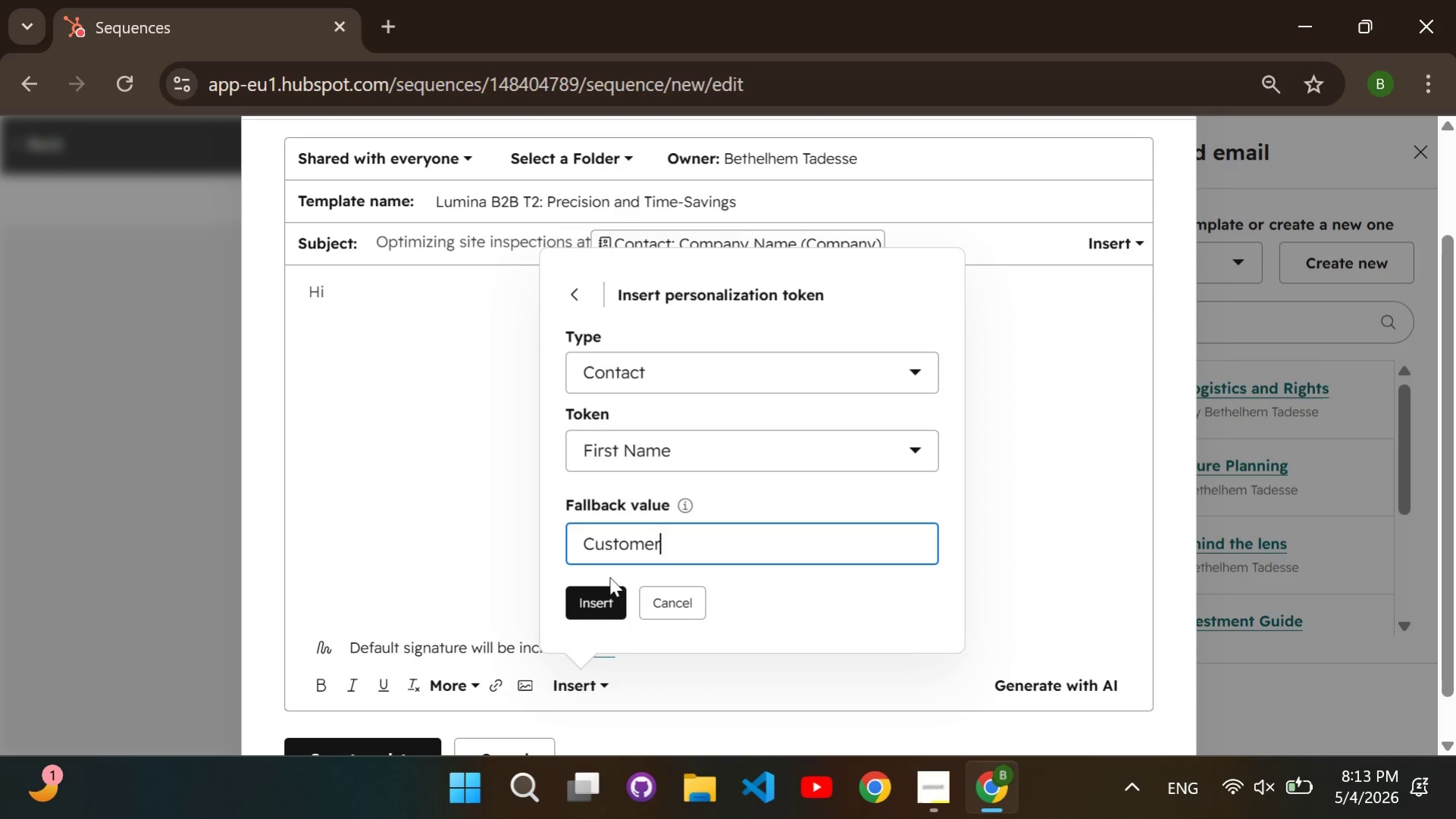 
left_click([607, 584])
 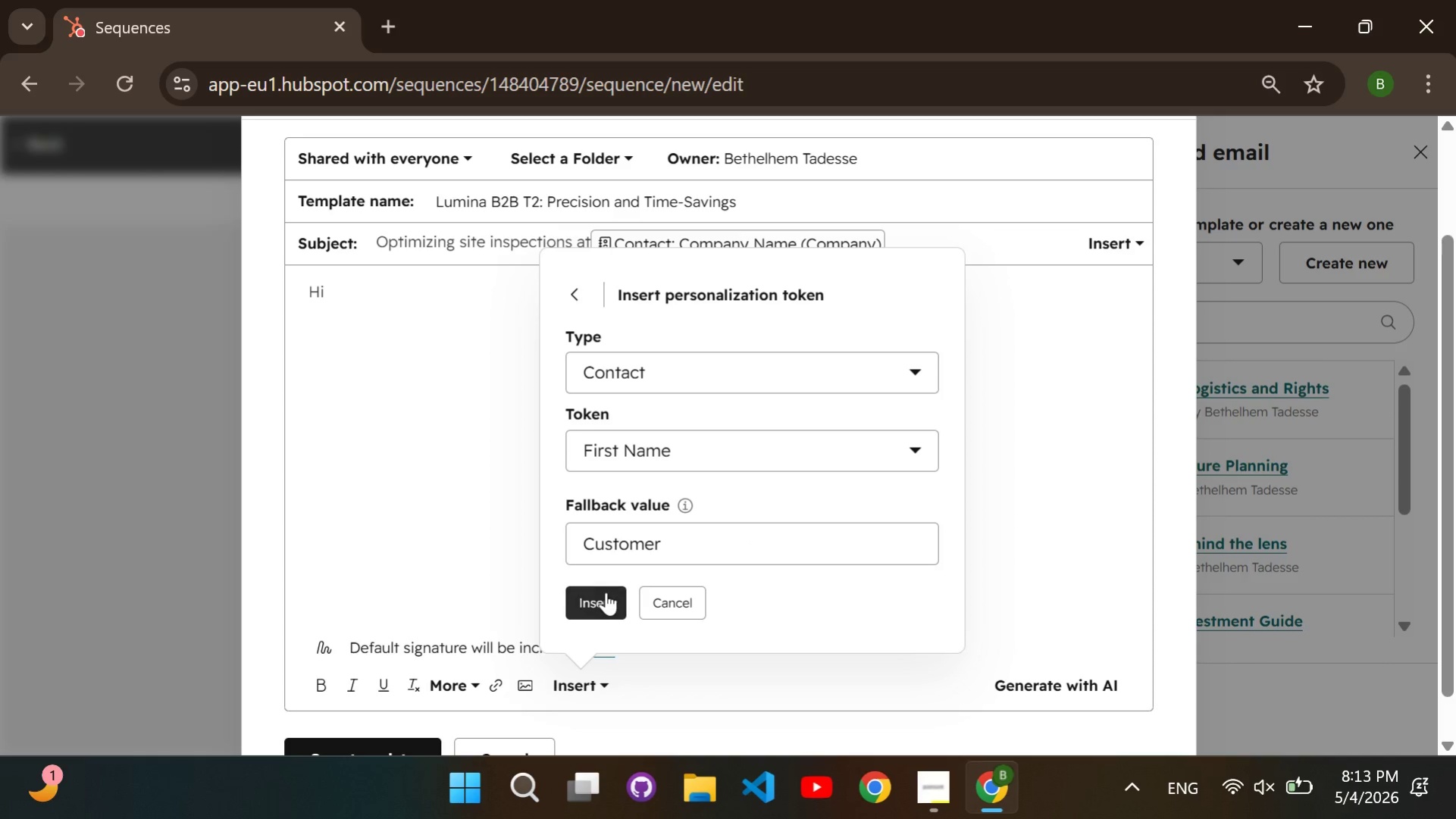 
left_click([606, 595])
 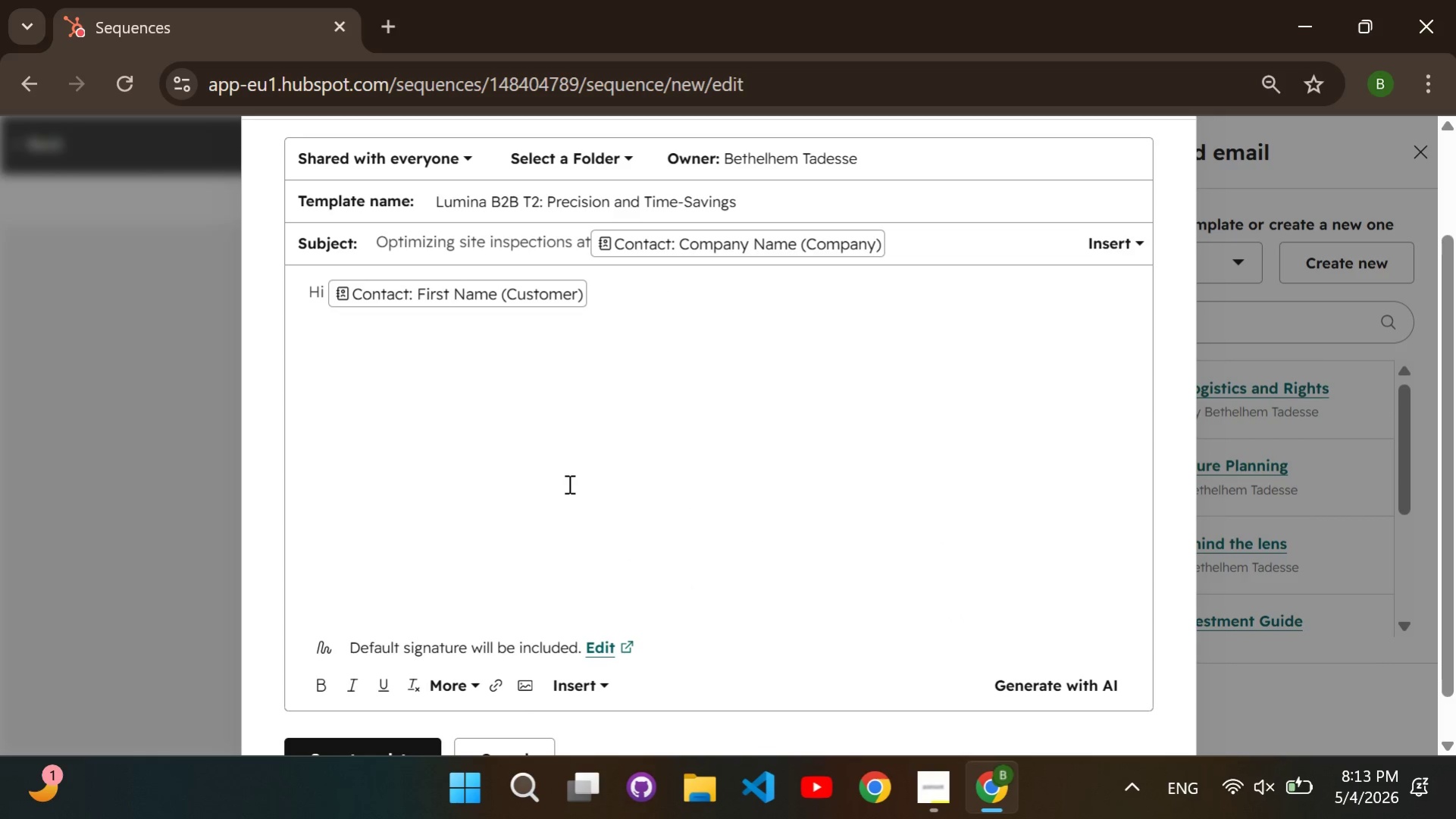 
key(Comma)
 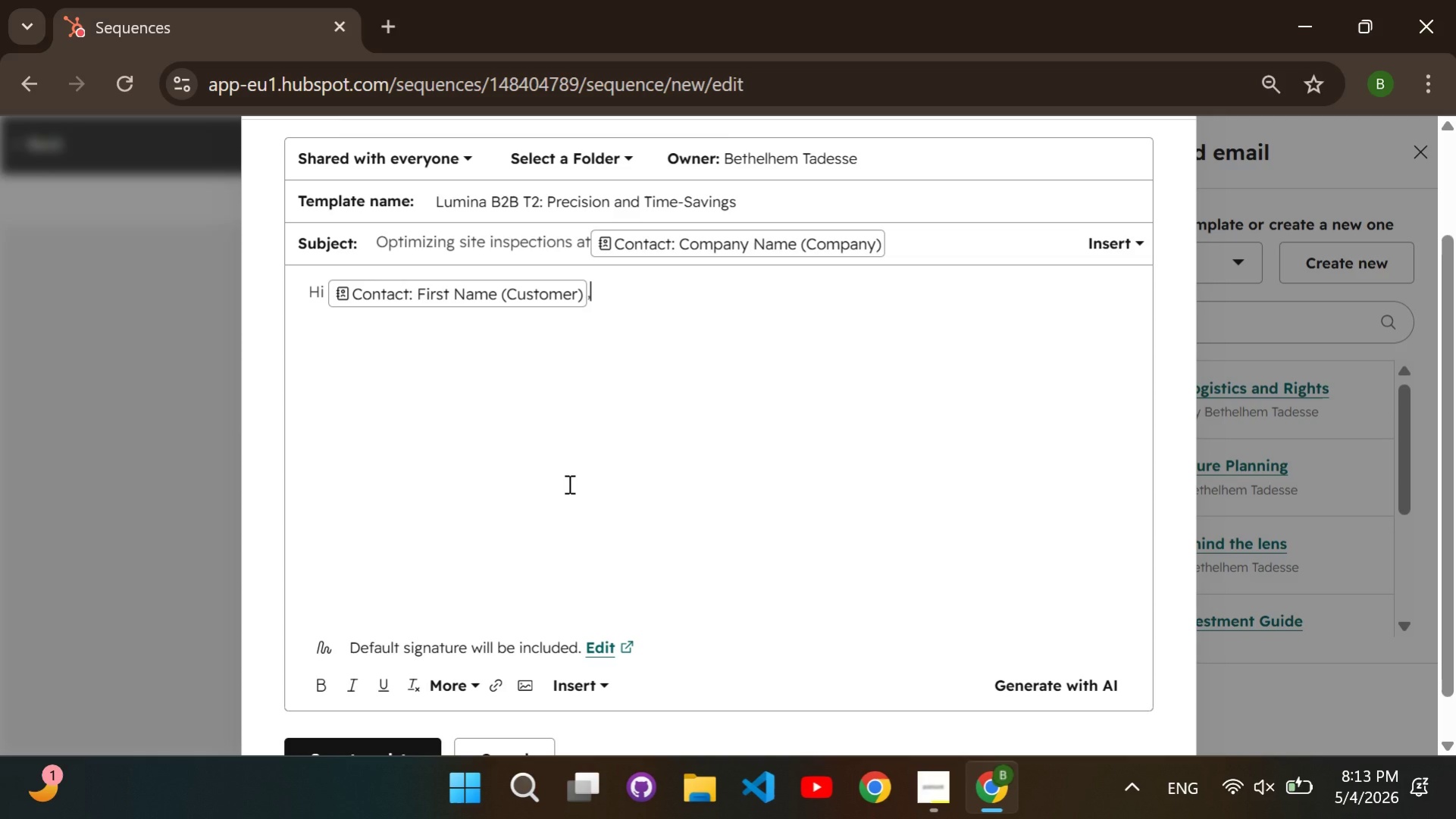 
key(Enter)
 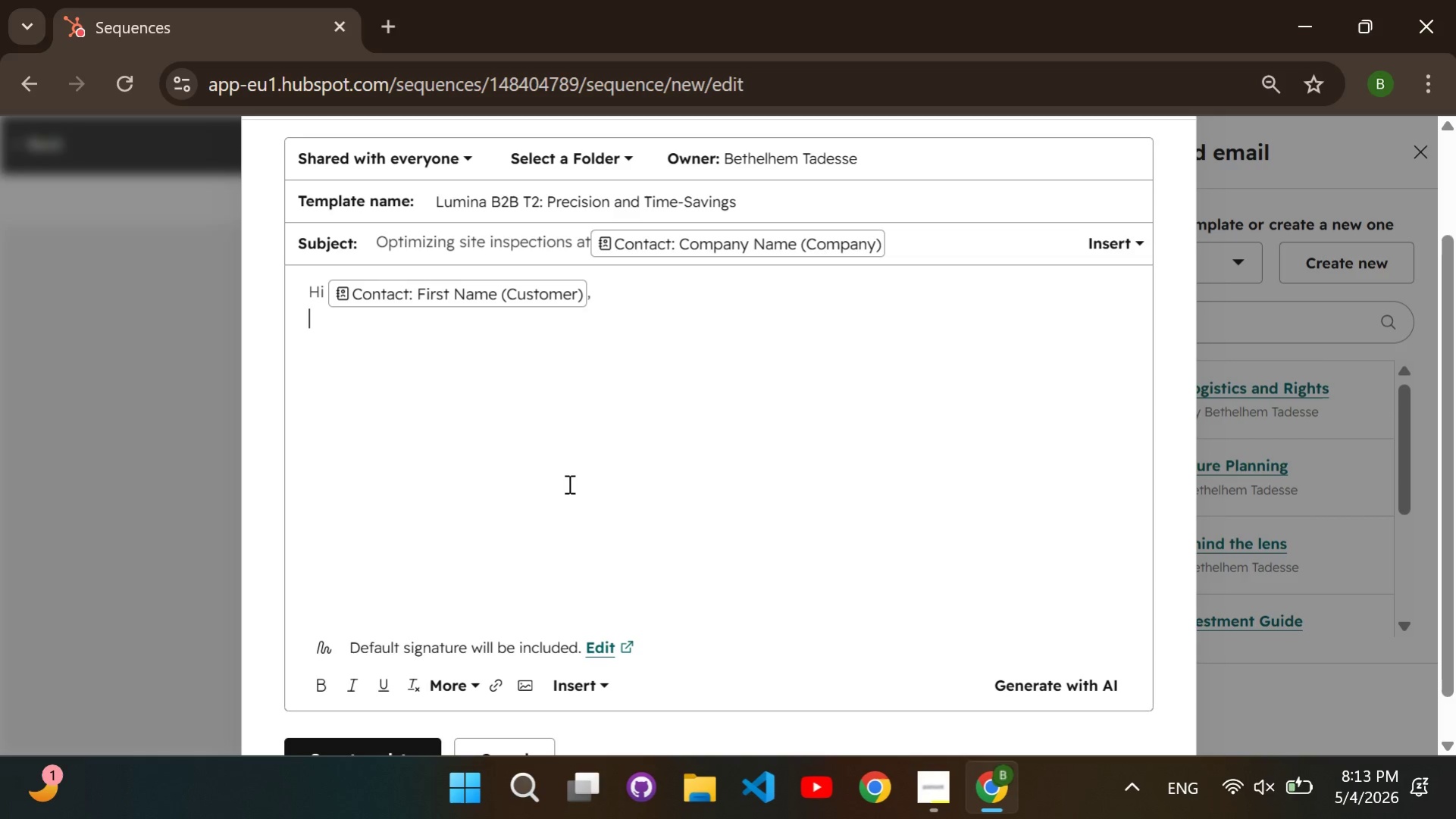 
key(Enter)
 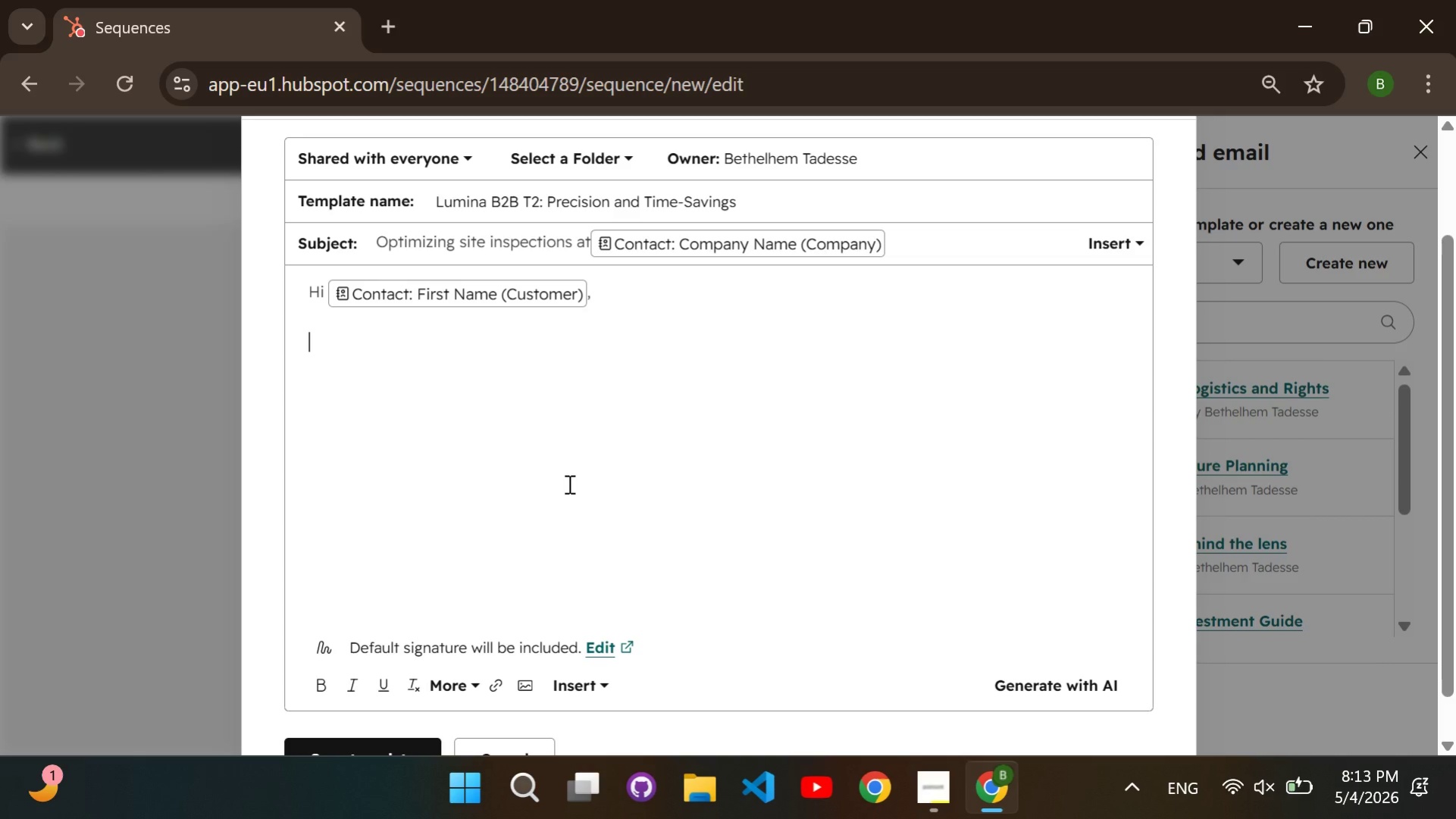 
type(I wanted to follow up on my previous note with a specific focus on ROI. Most of your commercial partners find that implementing our drone surveying protocols reduces manual site inspection time by over 40%.)
 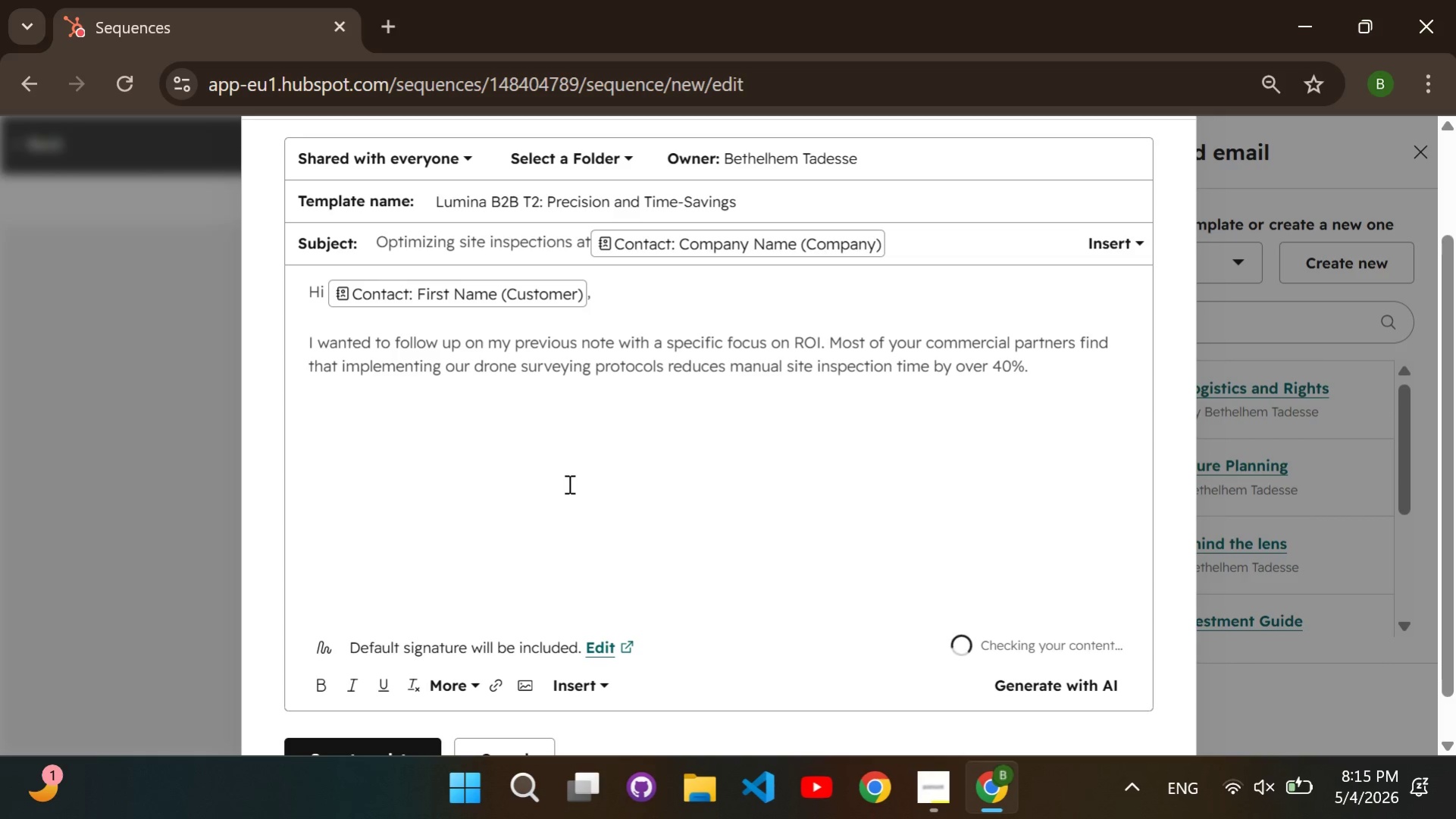 
key(Enter)
 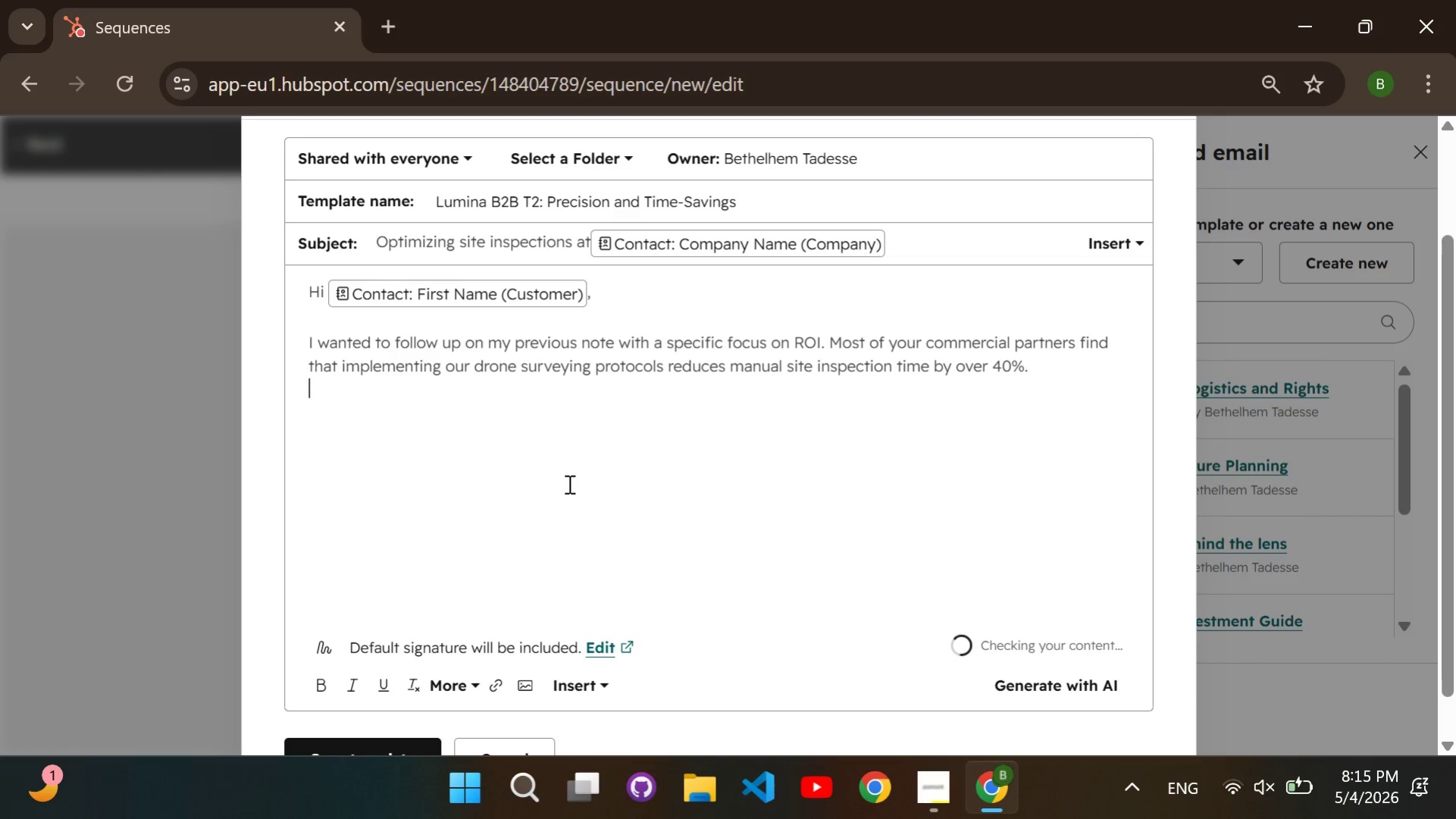 
key(Enter)
 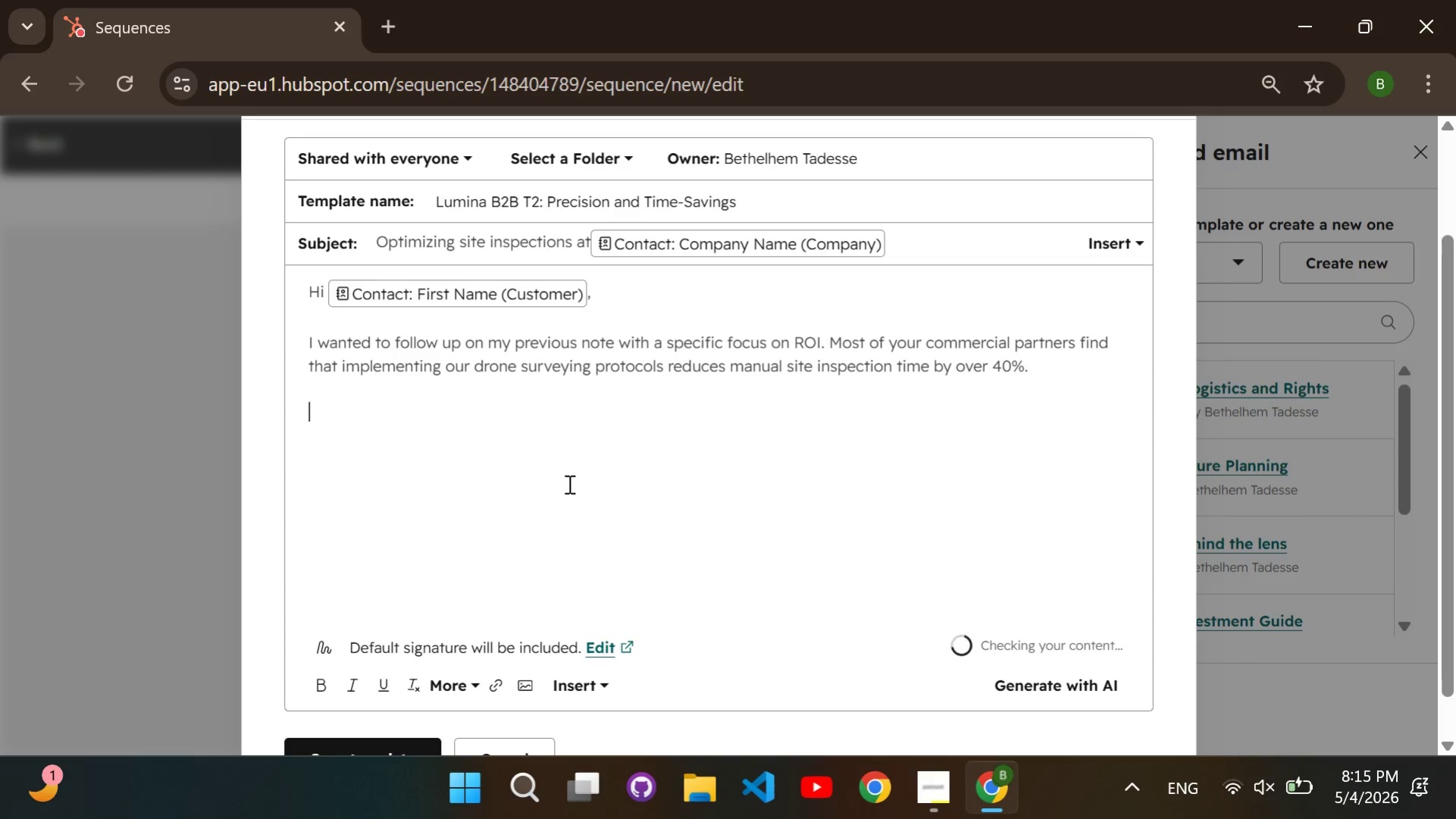 
type(we understand that whet)
 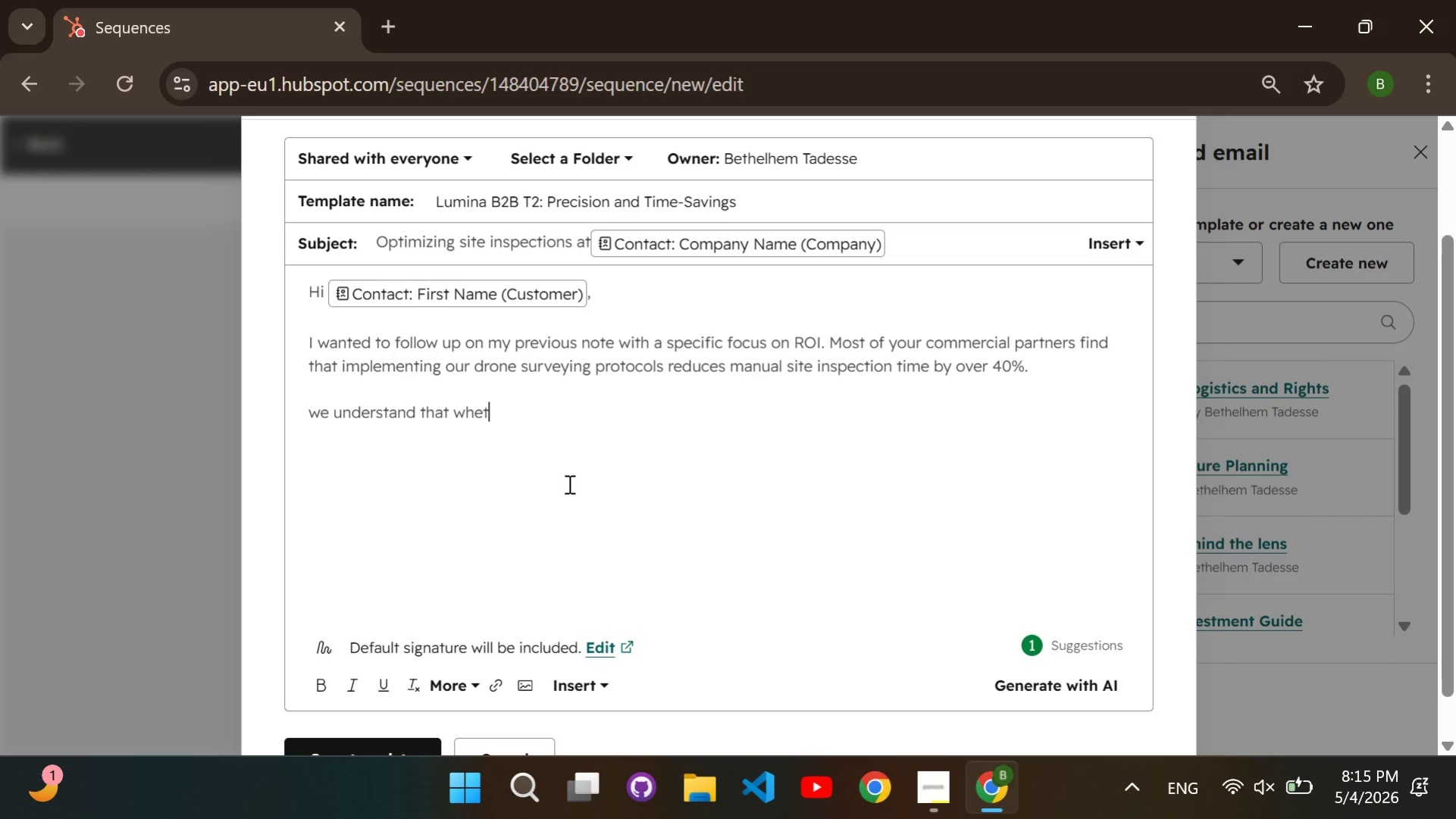 
wait(6.34)
 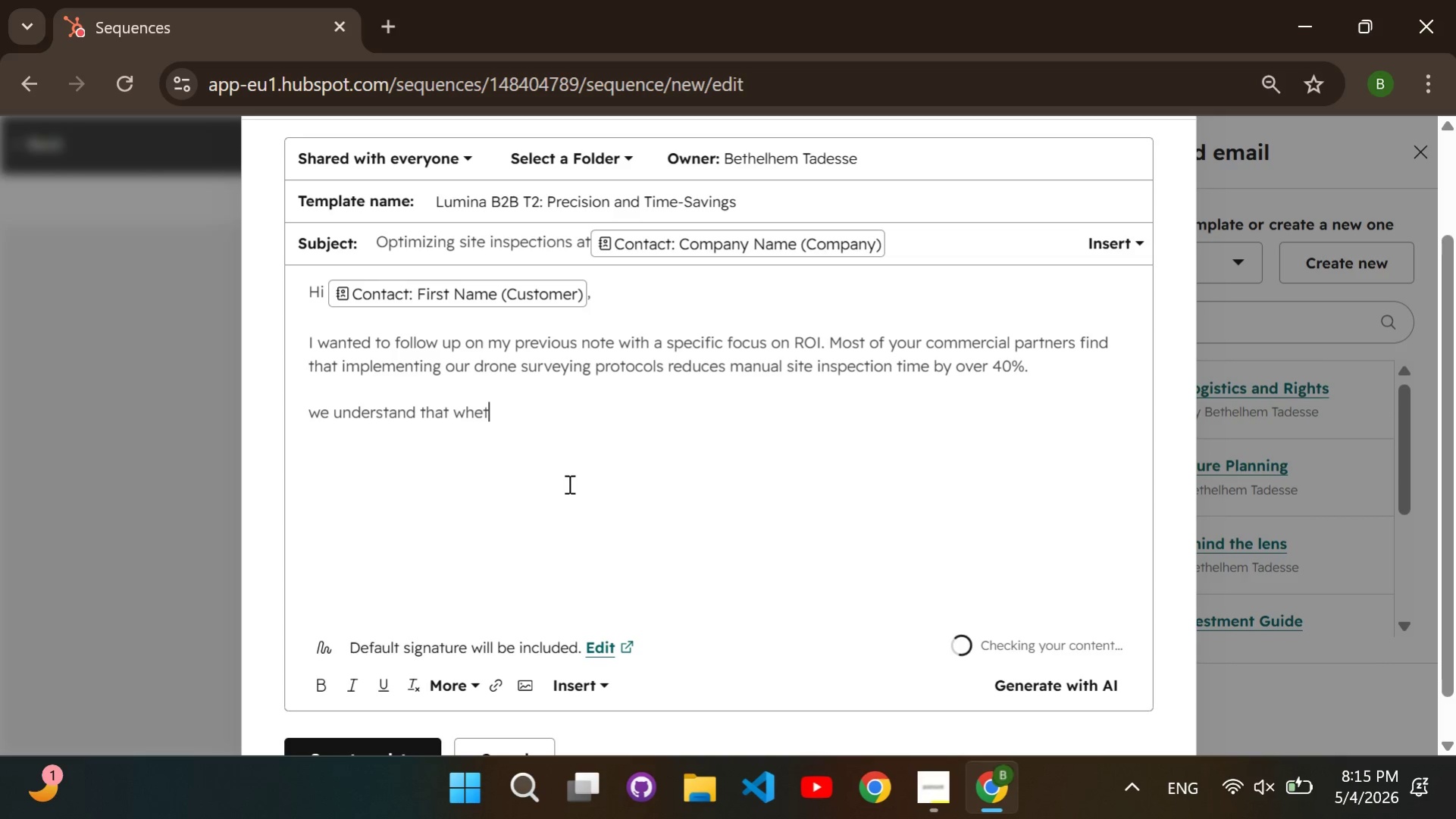 
type(her a project is in the initial "")
 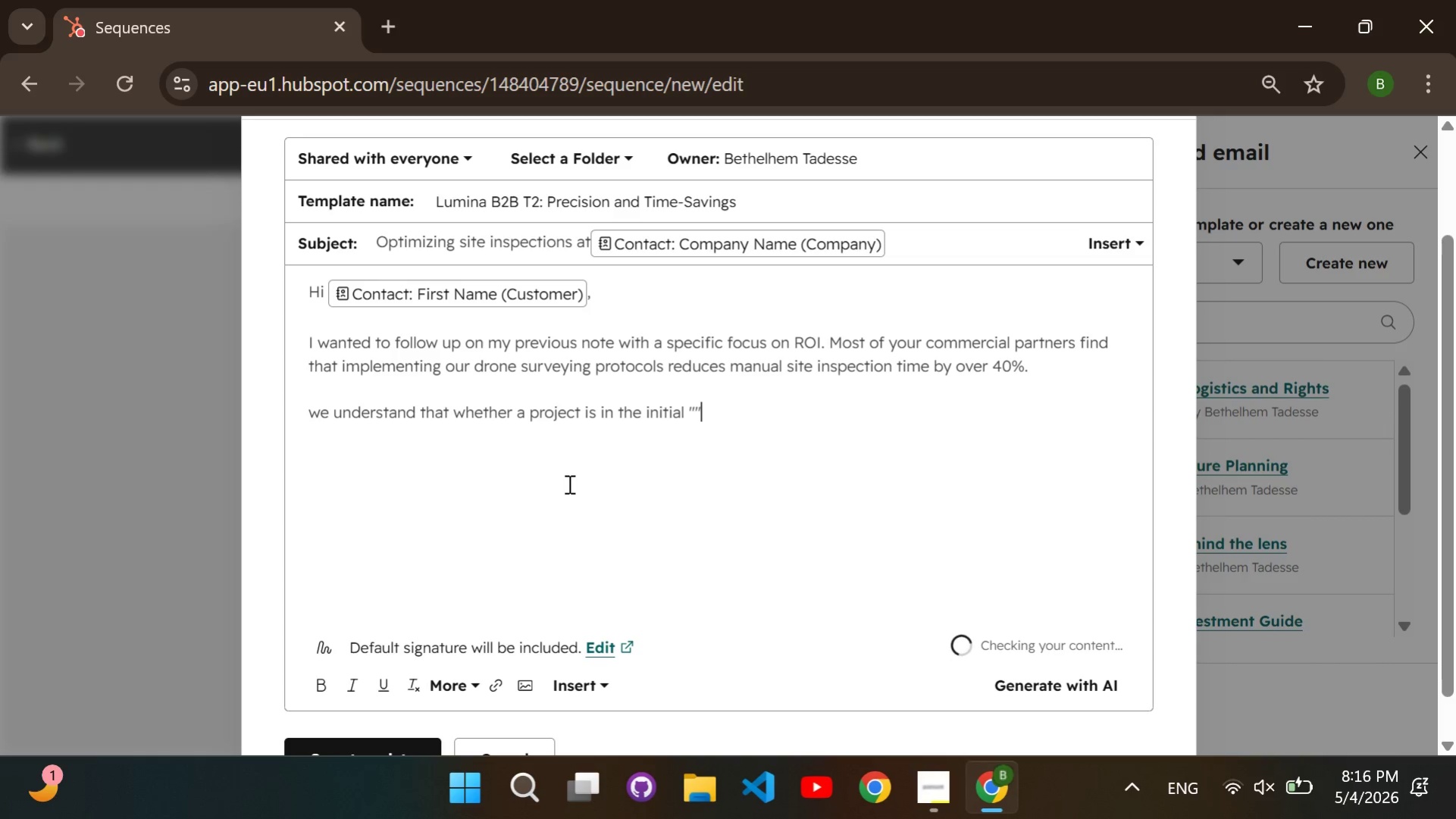 
 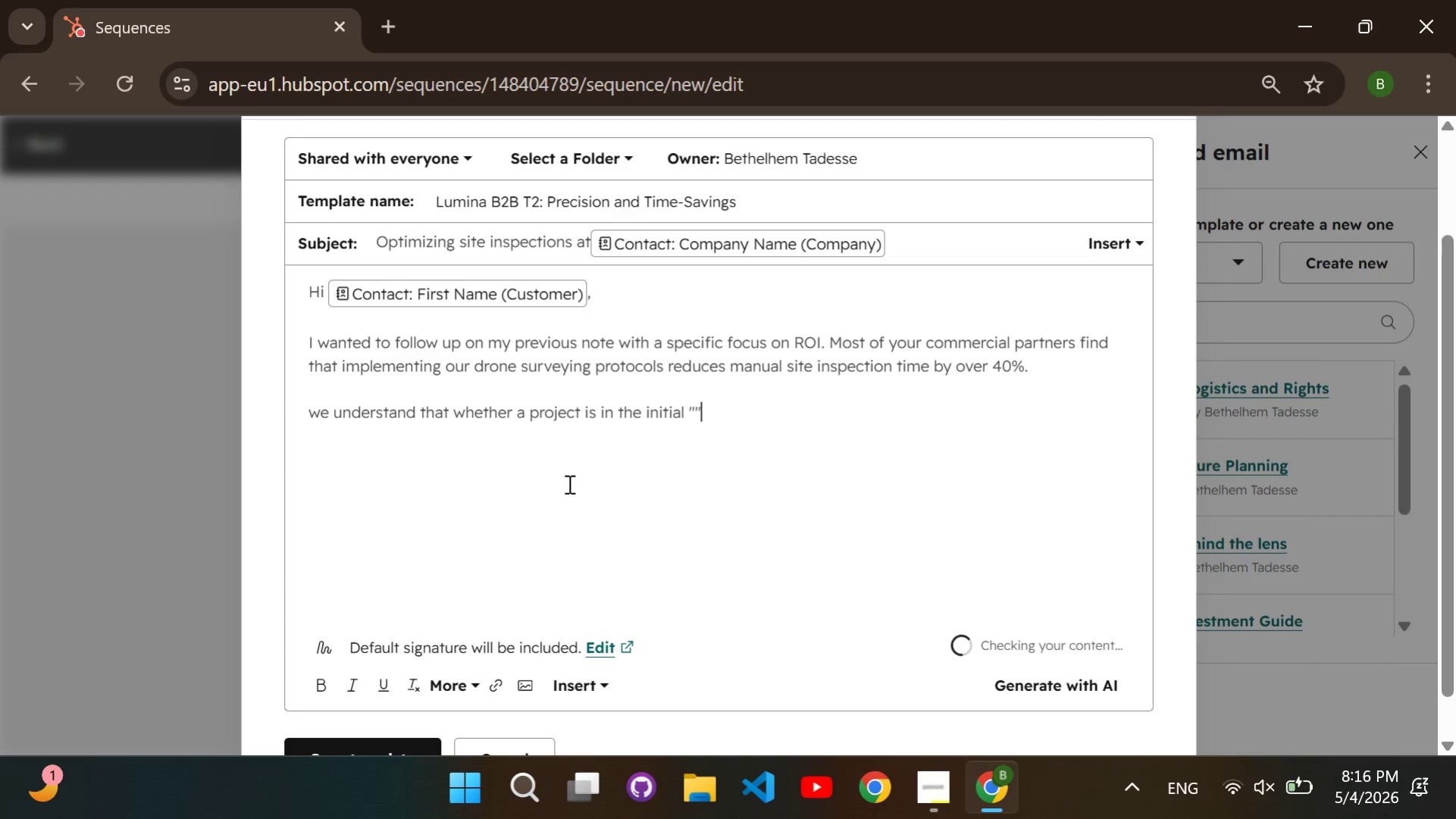 
key(ArrowLeft)
 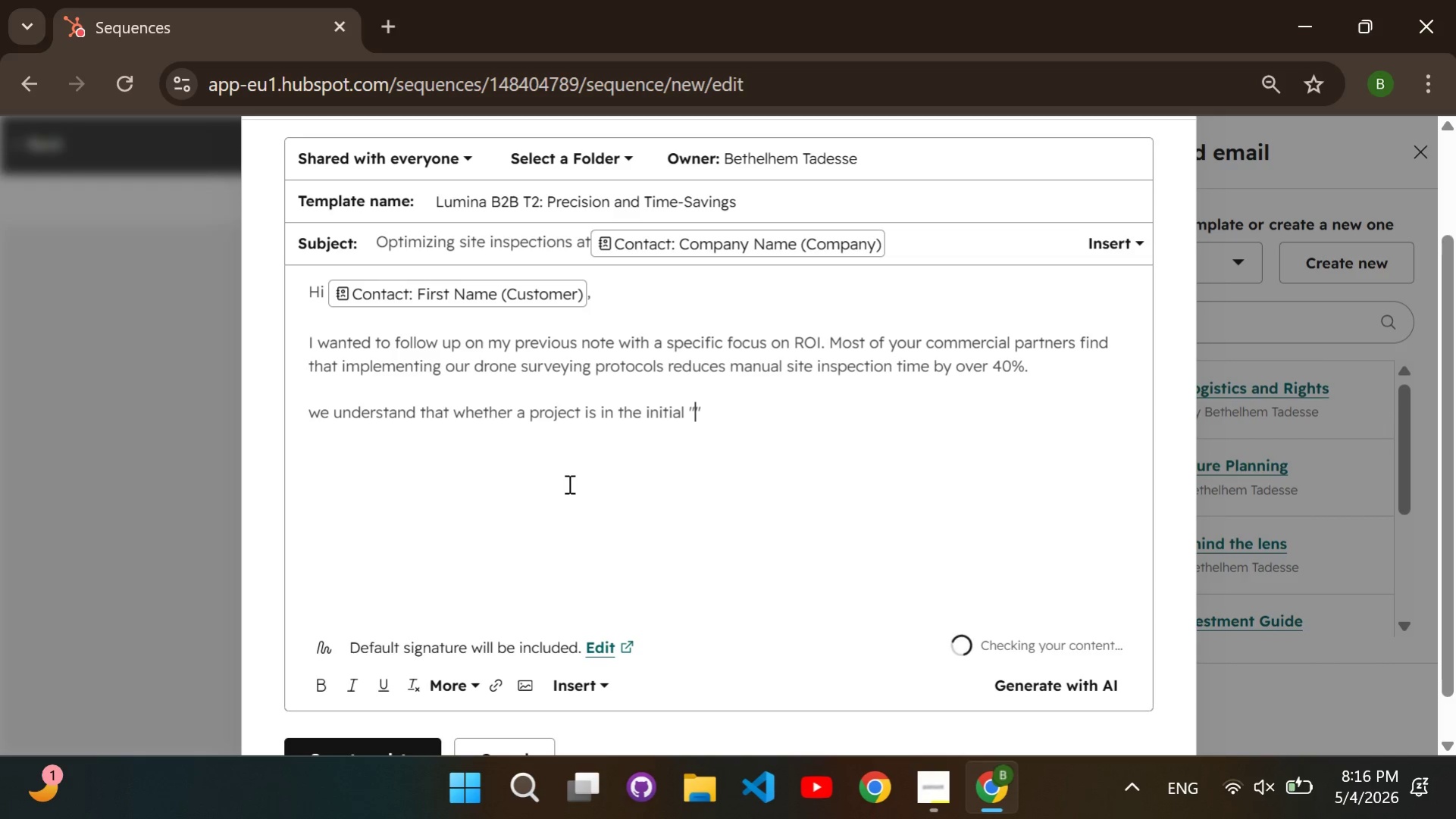 
type(Feasibility)
 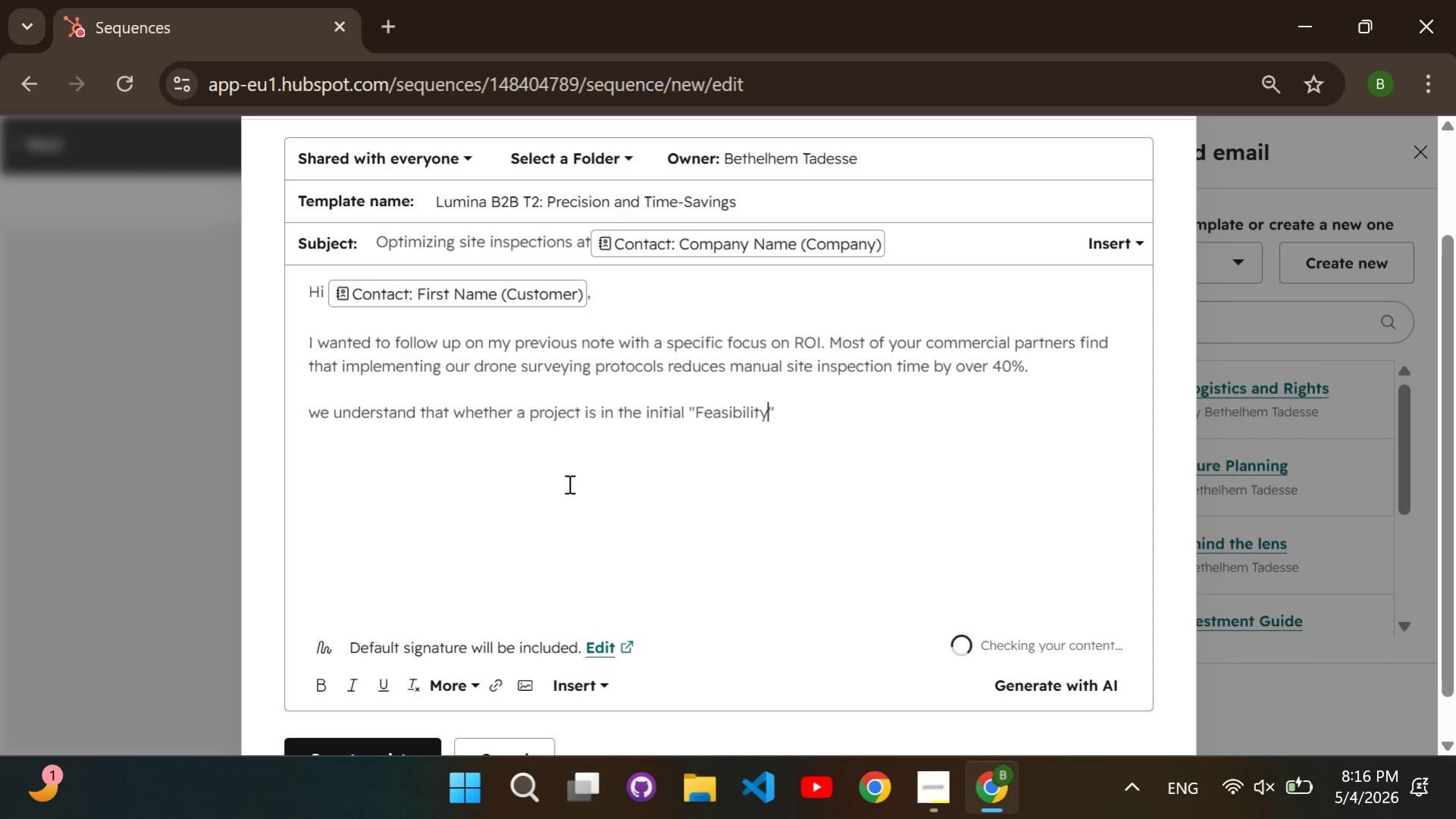 
key(ArrowRight)
 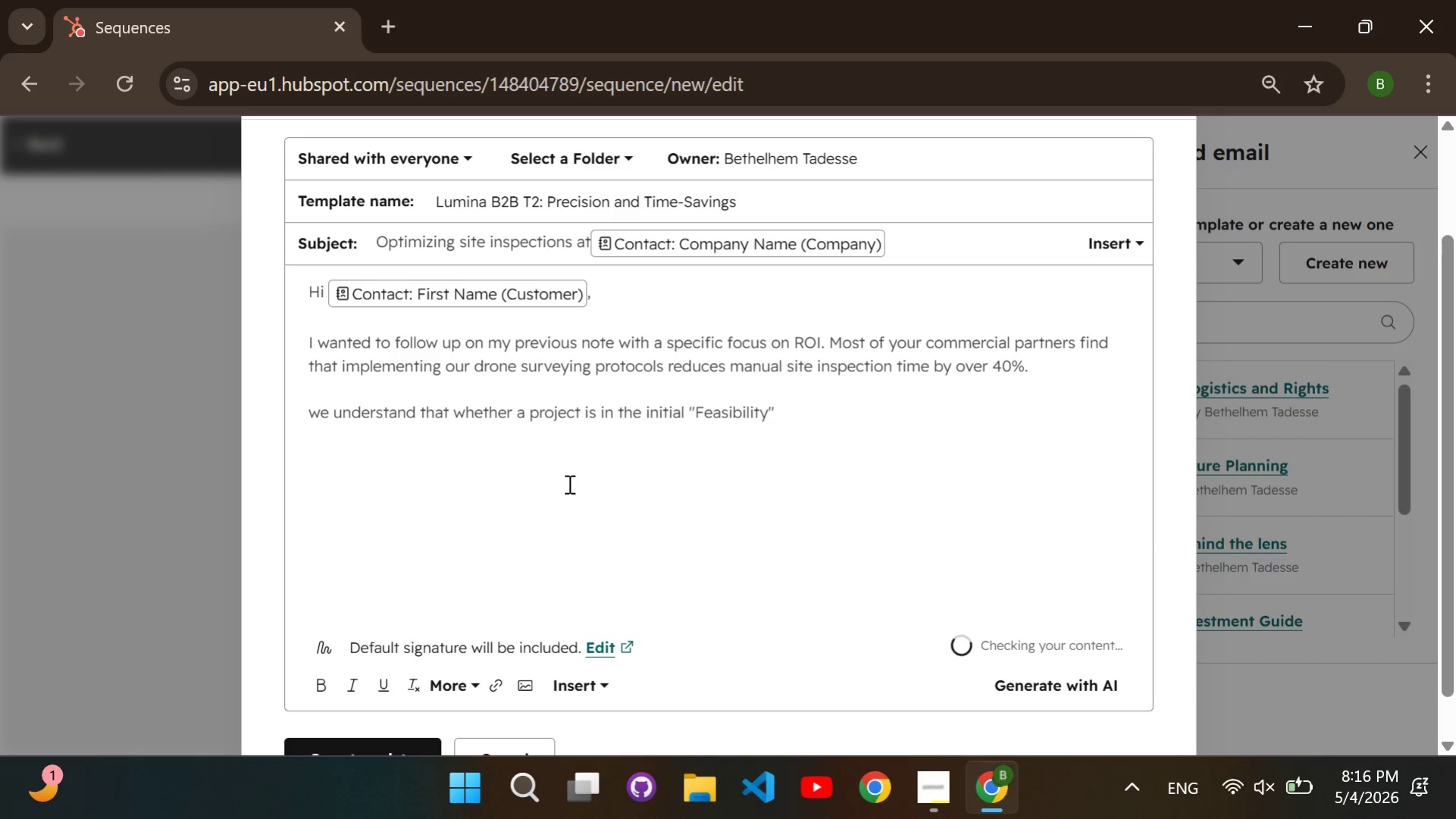 
type( stage or the active )
 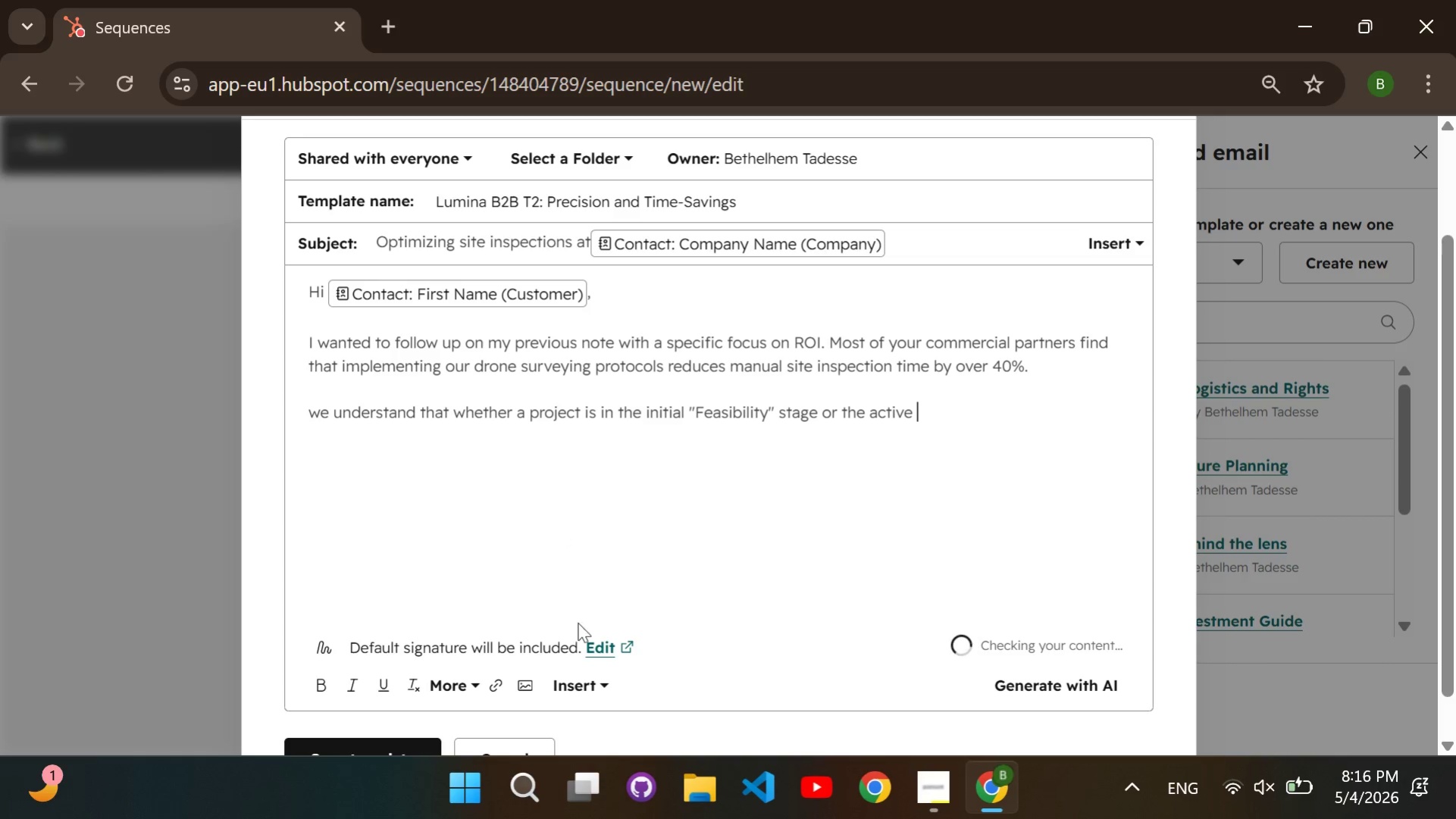 
left_click([569, 687])
 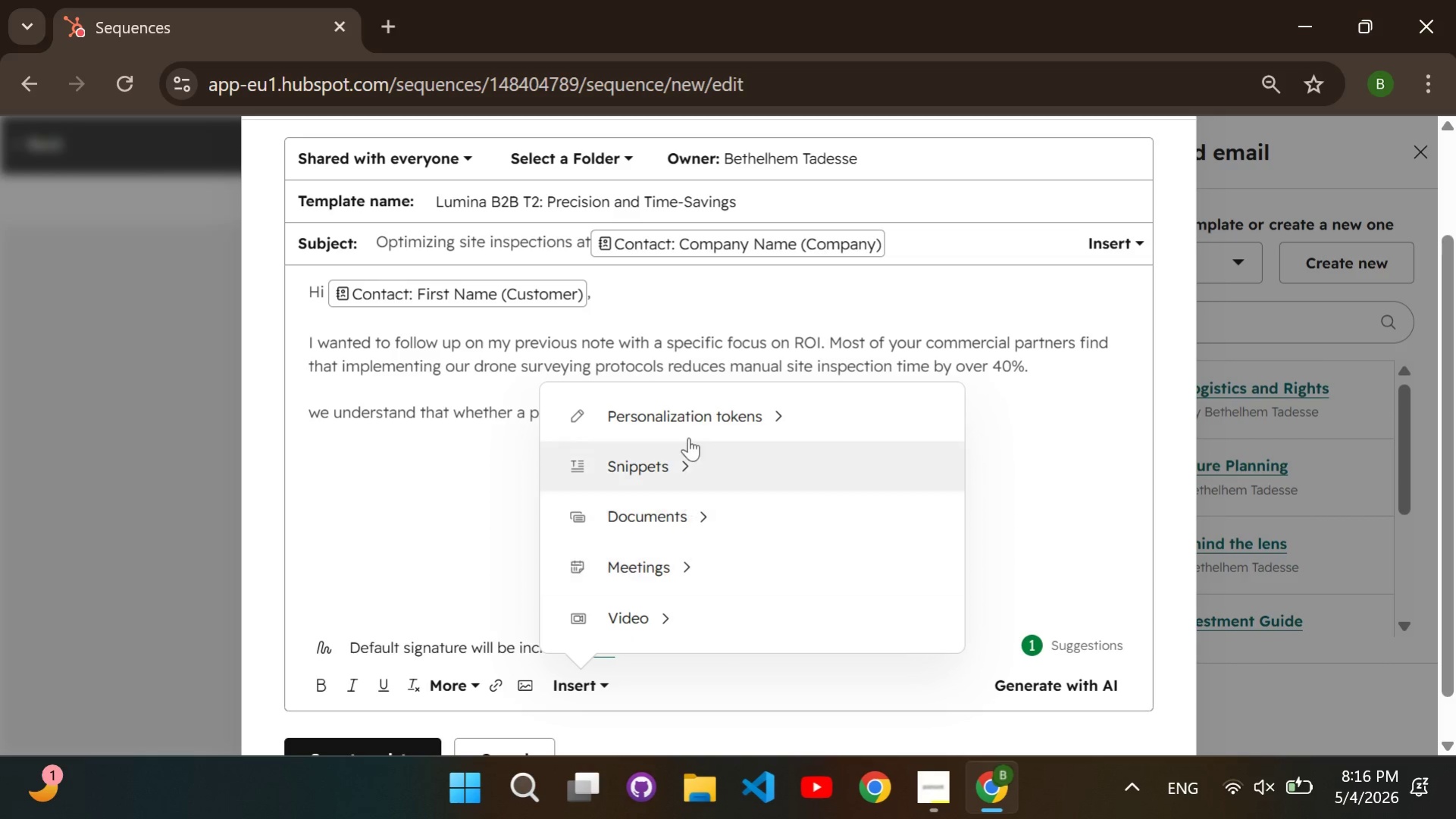 
left_click([684, 426])
 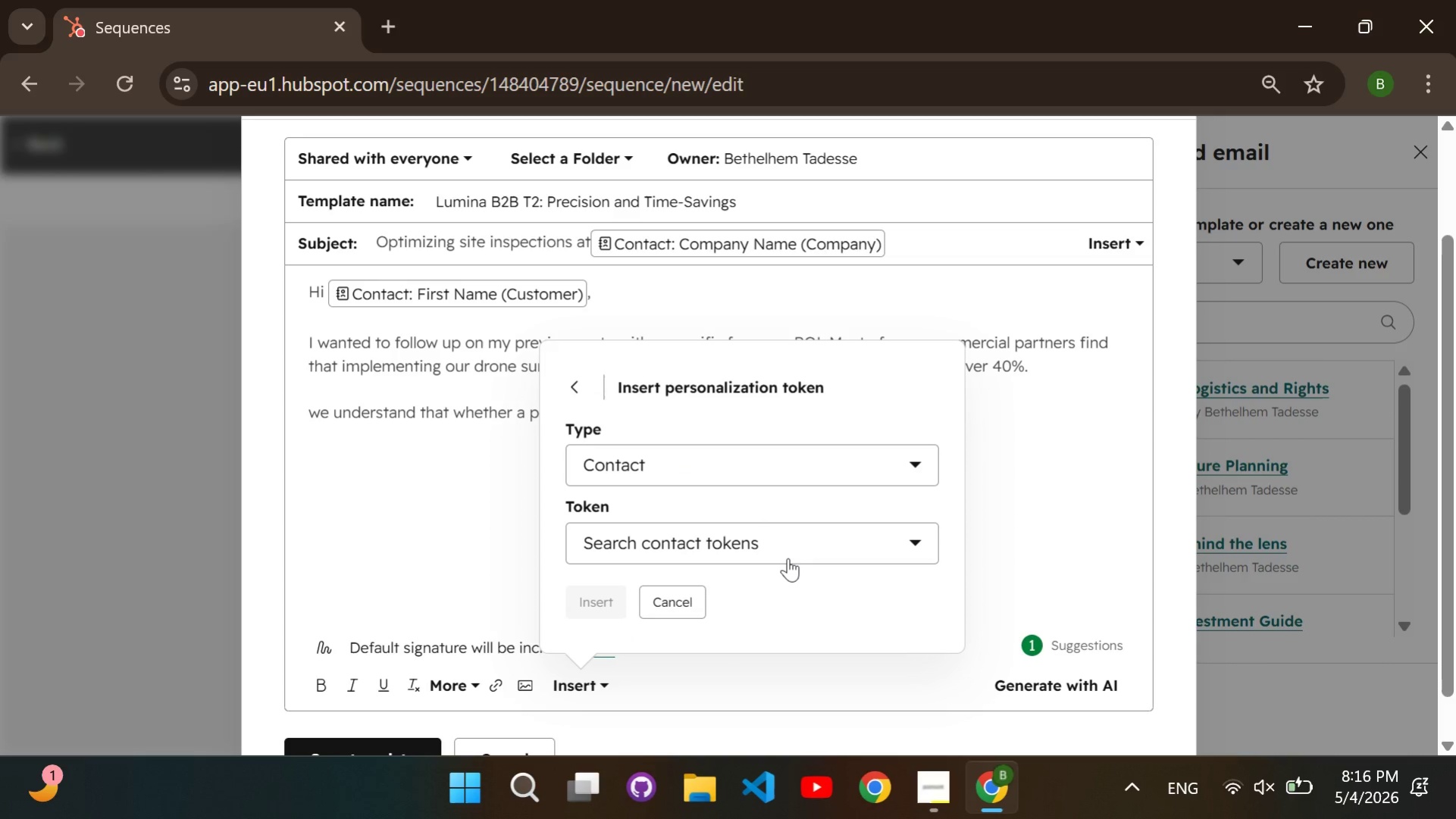 
left_click([787, 545])
 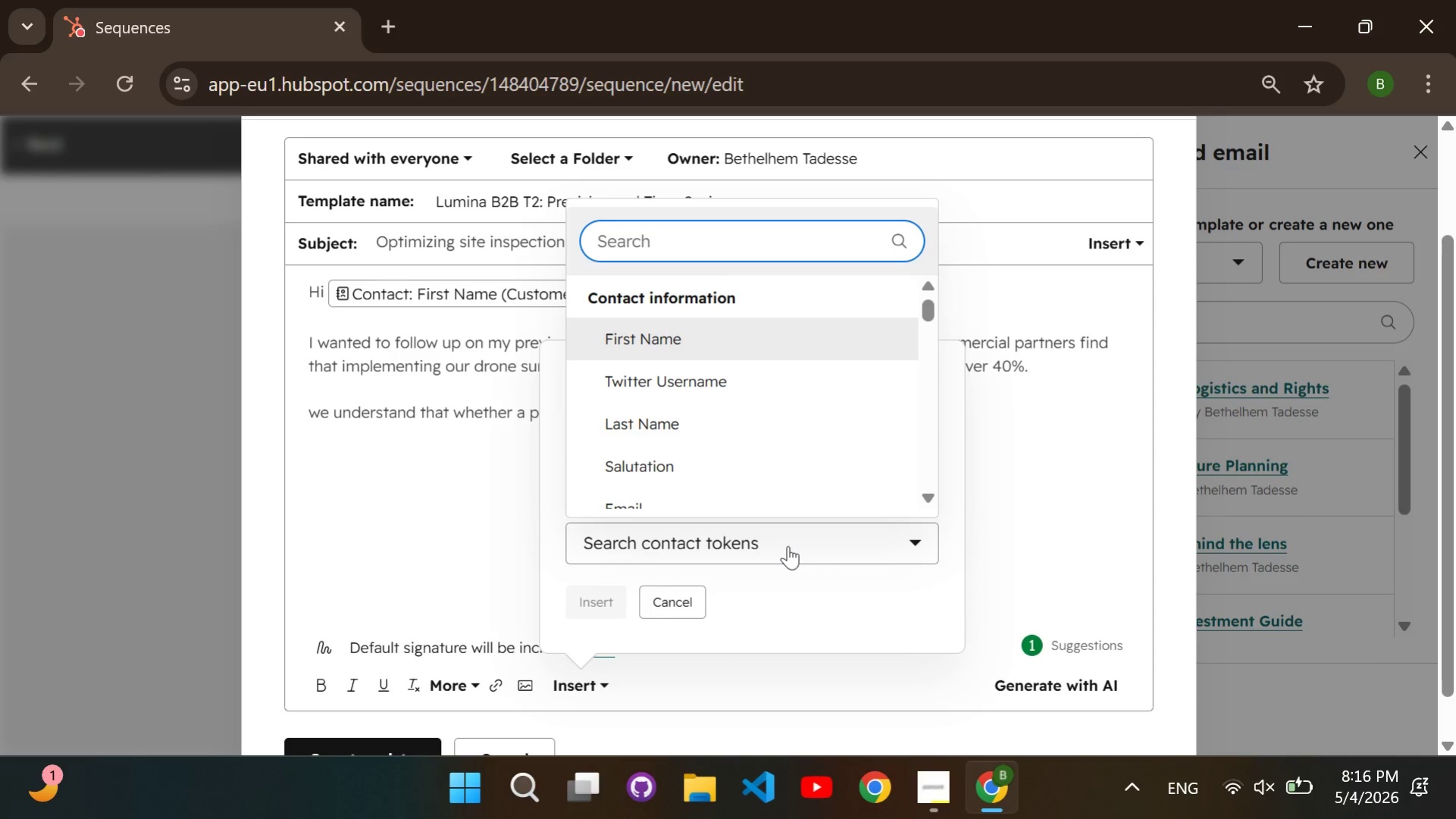 
type(product)
 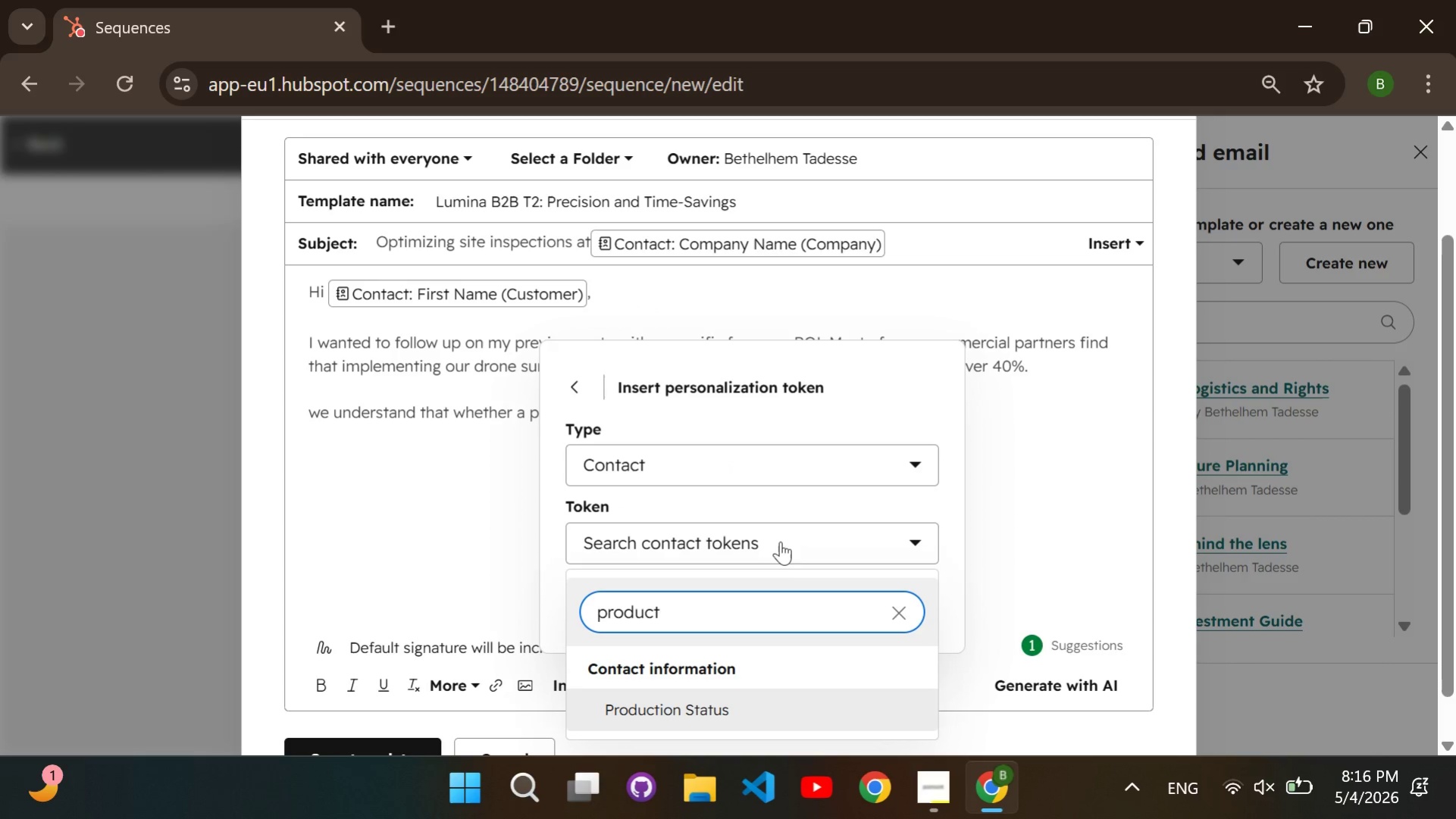 
left_click([765, 705])
 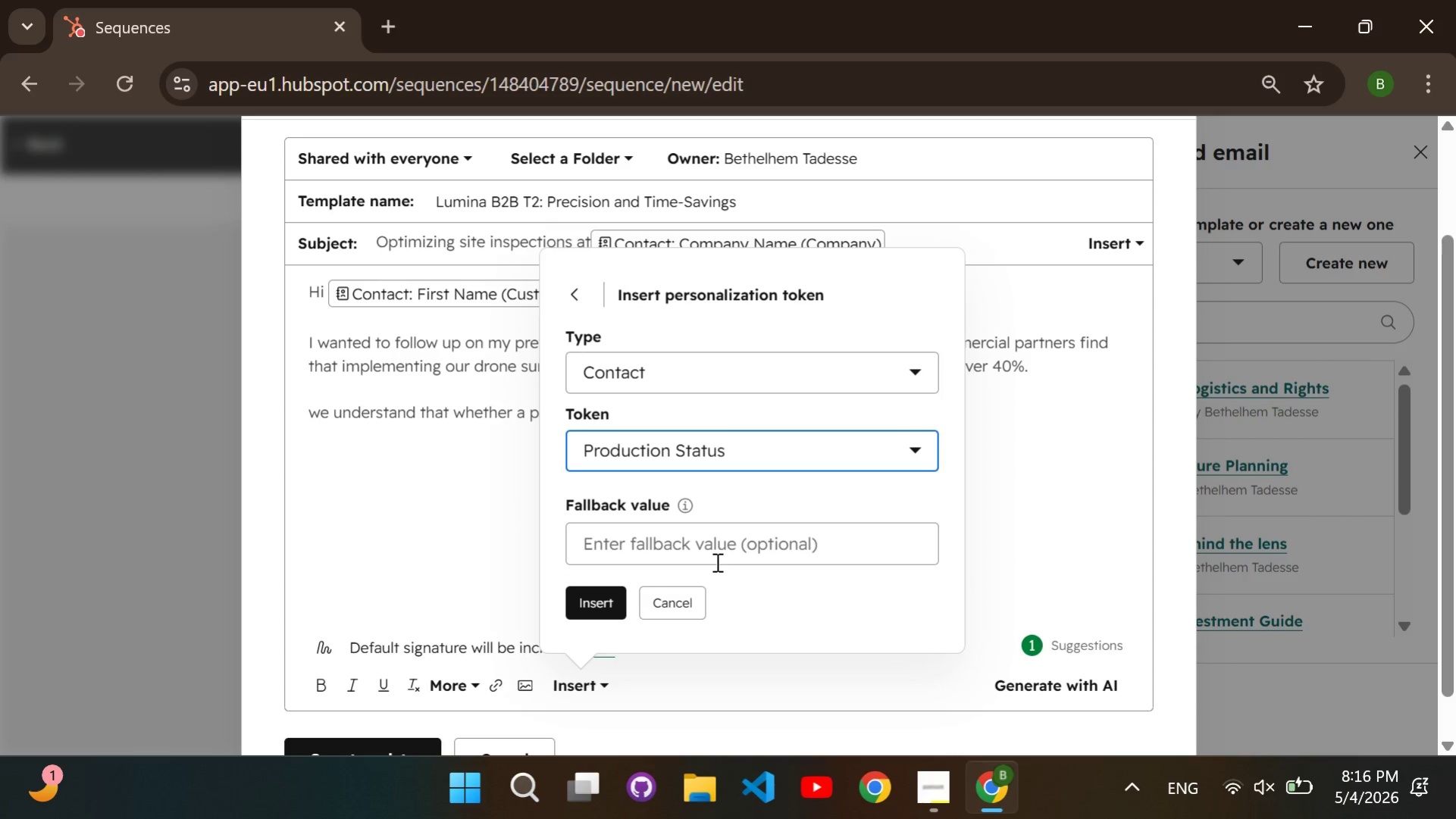 
left_click([706, 536])
 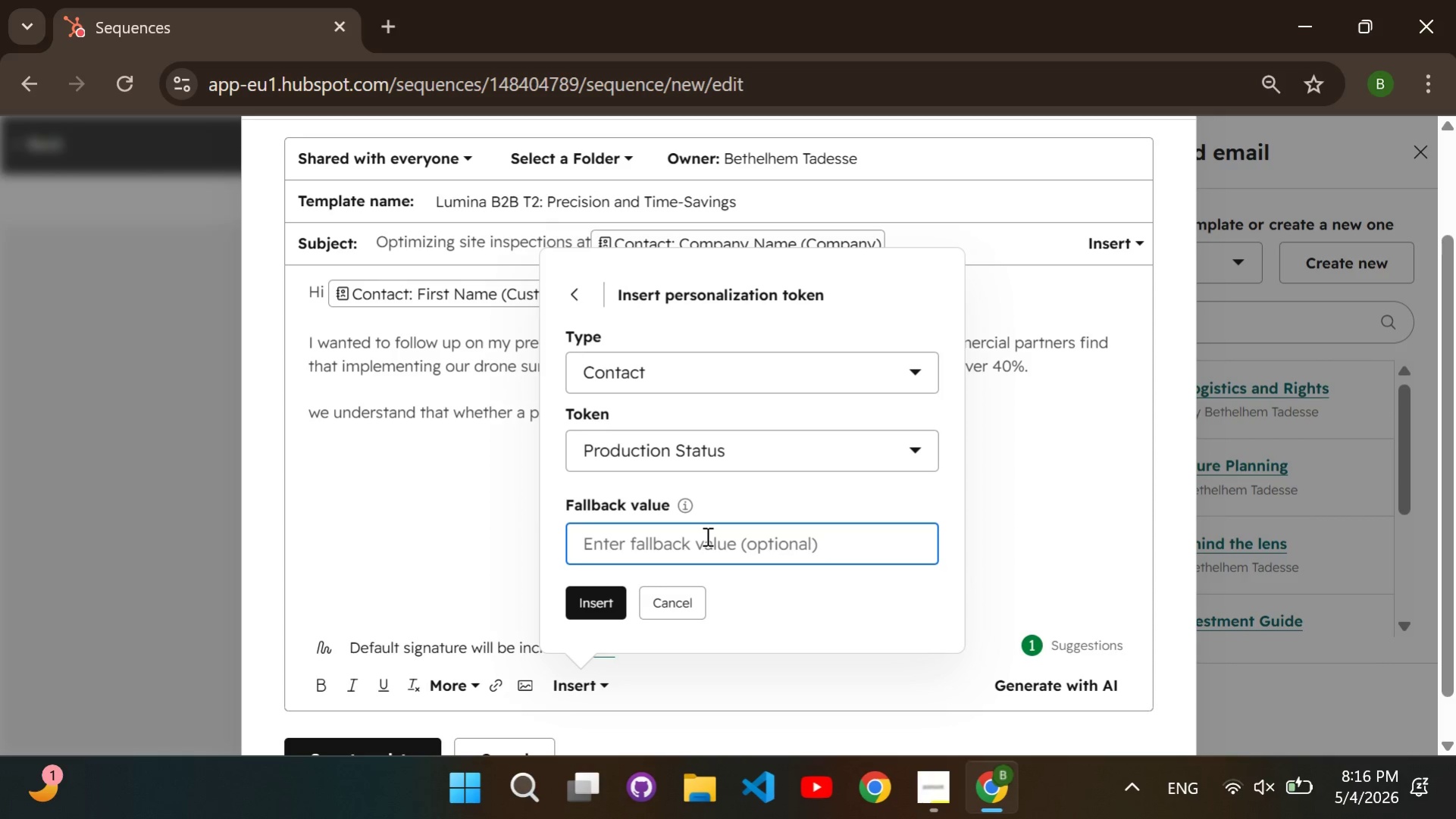 
type(status)
 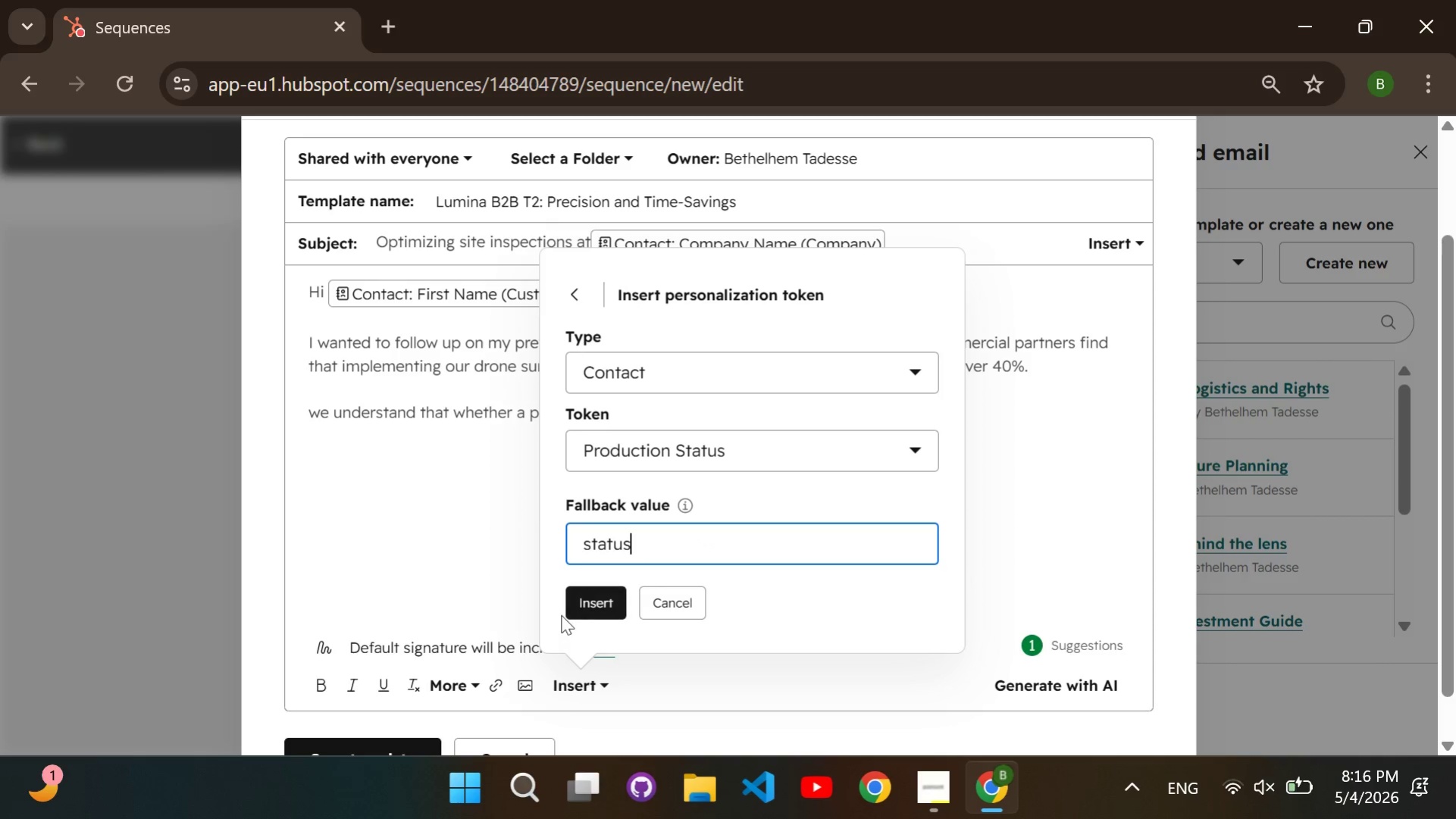 
left_click([575, 608])
 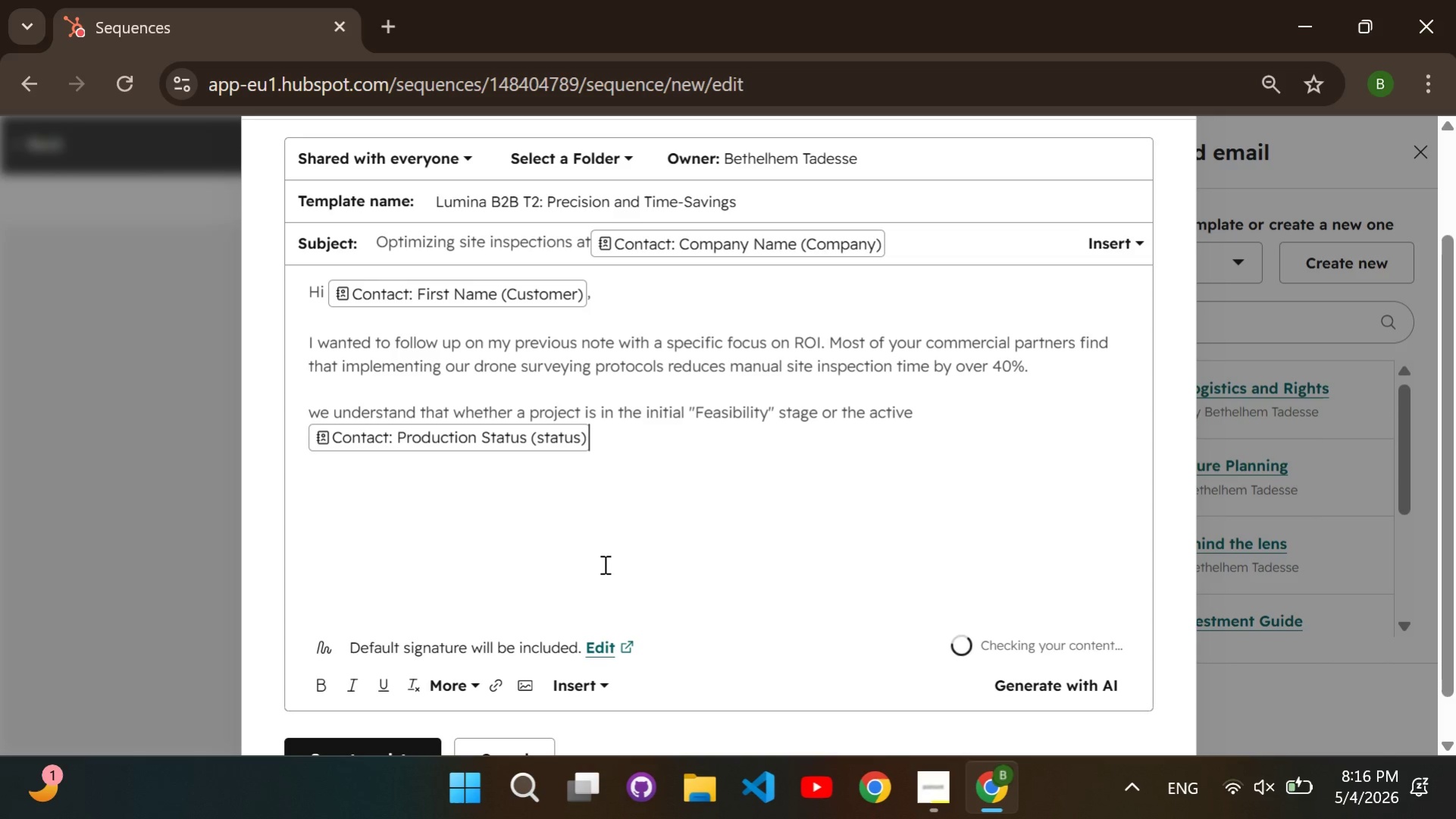 
type( phase, accuracy is non-negotiable. Our team delivers high-ffidelity dataa)
key(Backspace)
 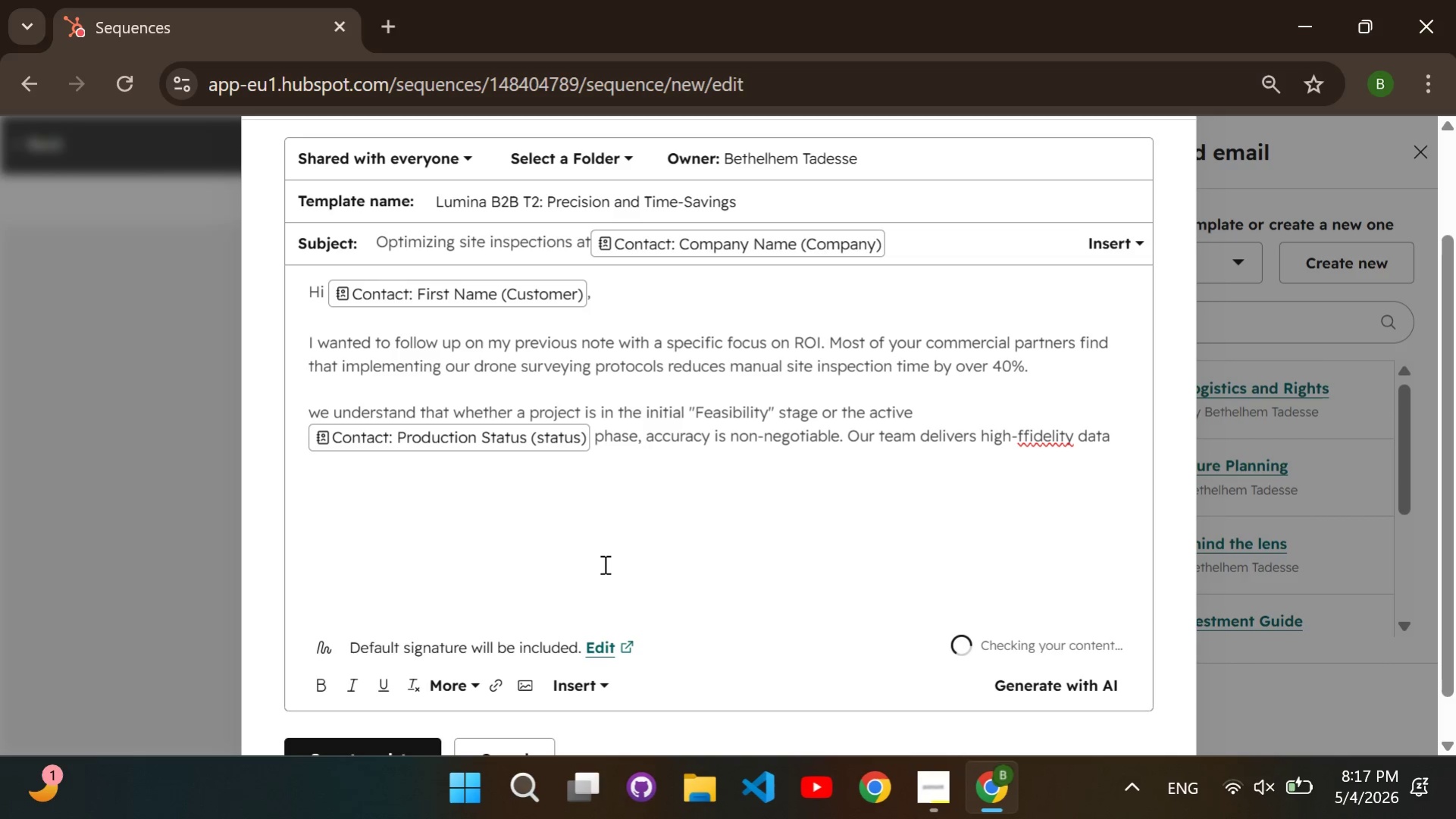 
key(ArrowLeft)
 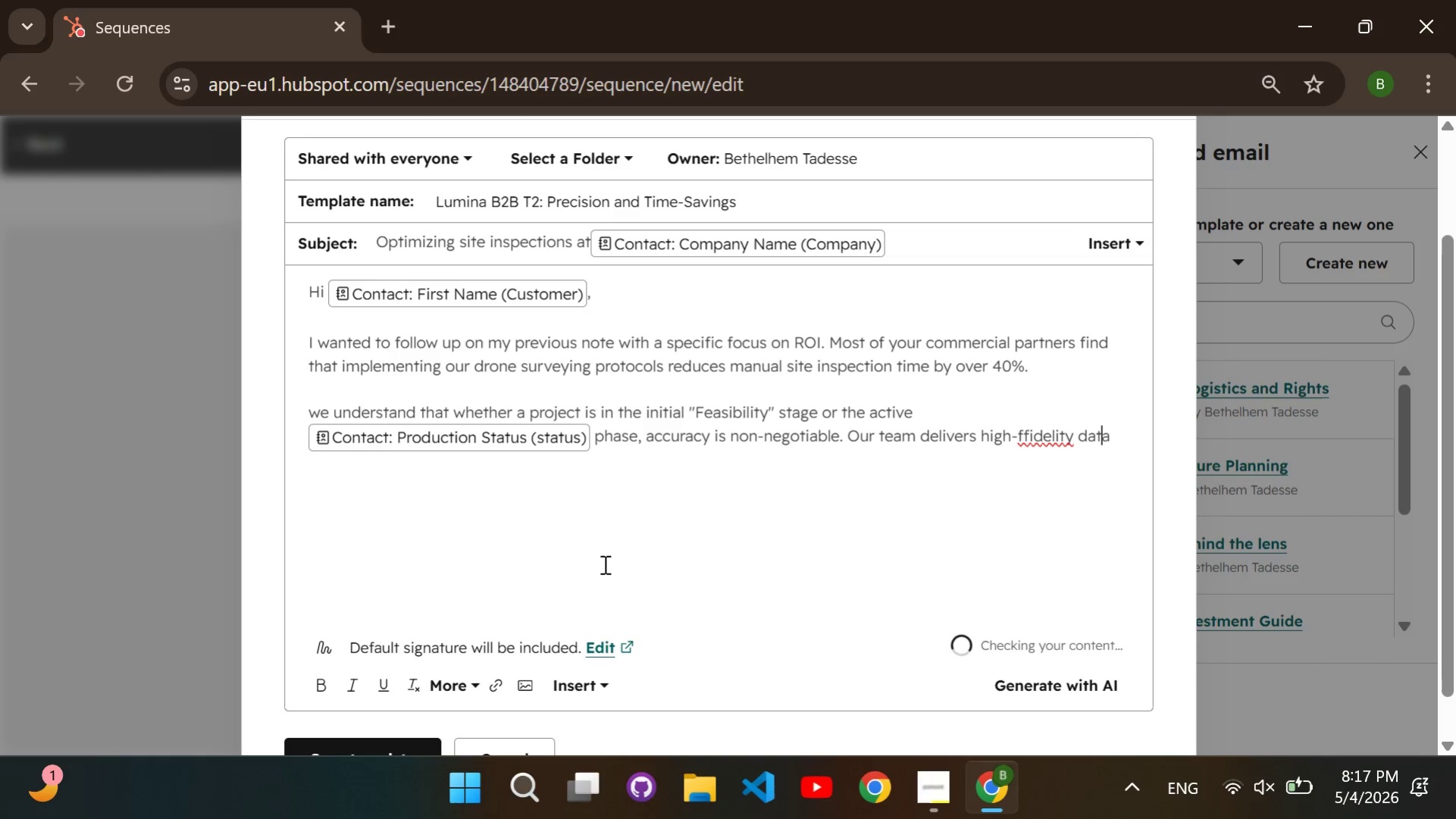 
key(ArrowLeft)
 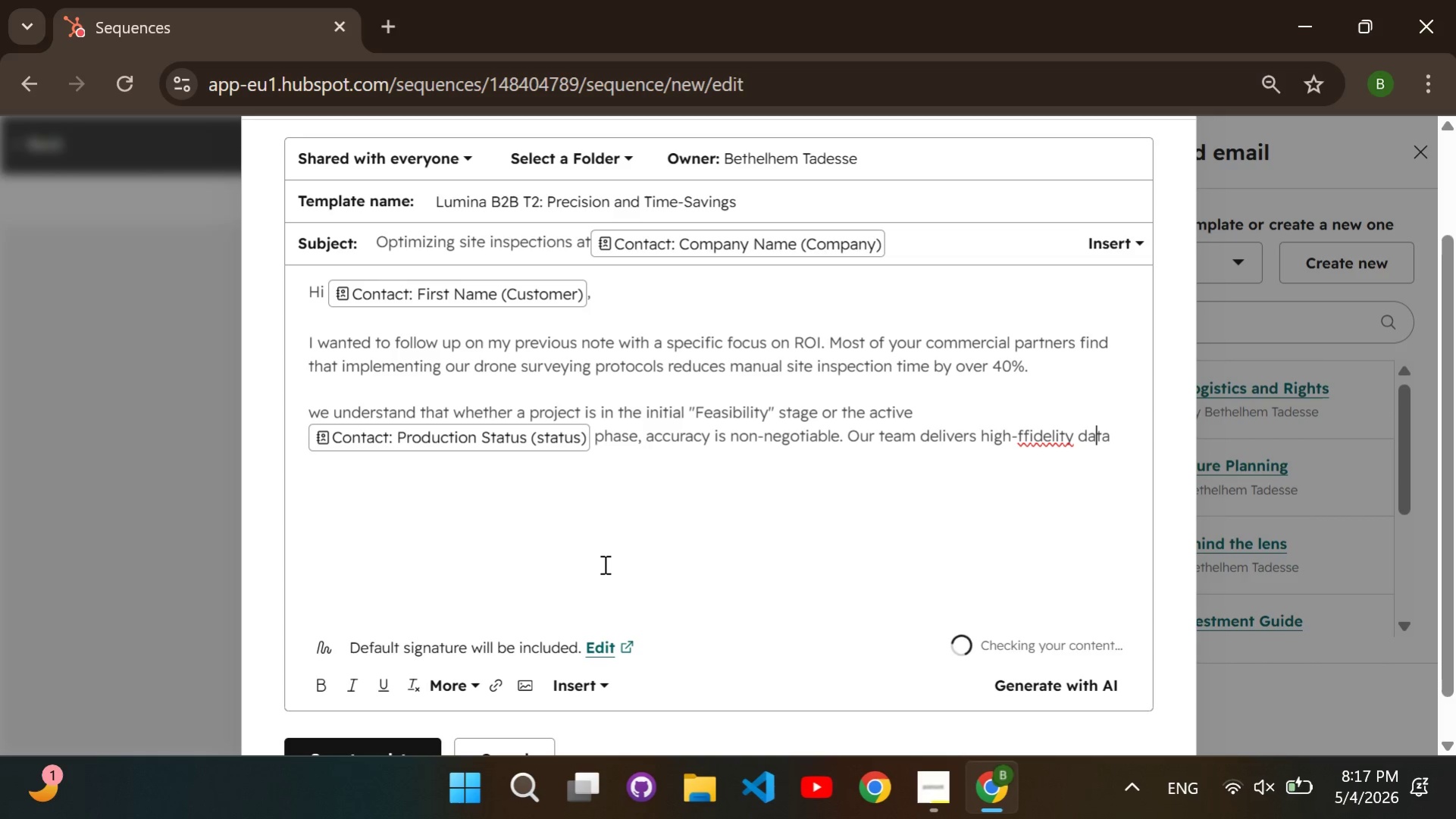 
key(ArrowLeft)
 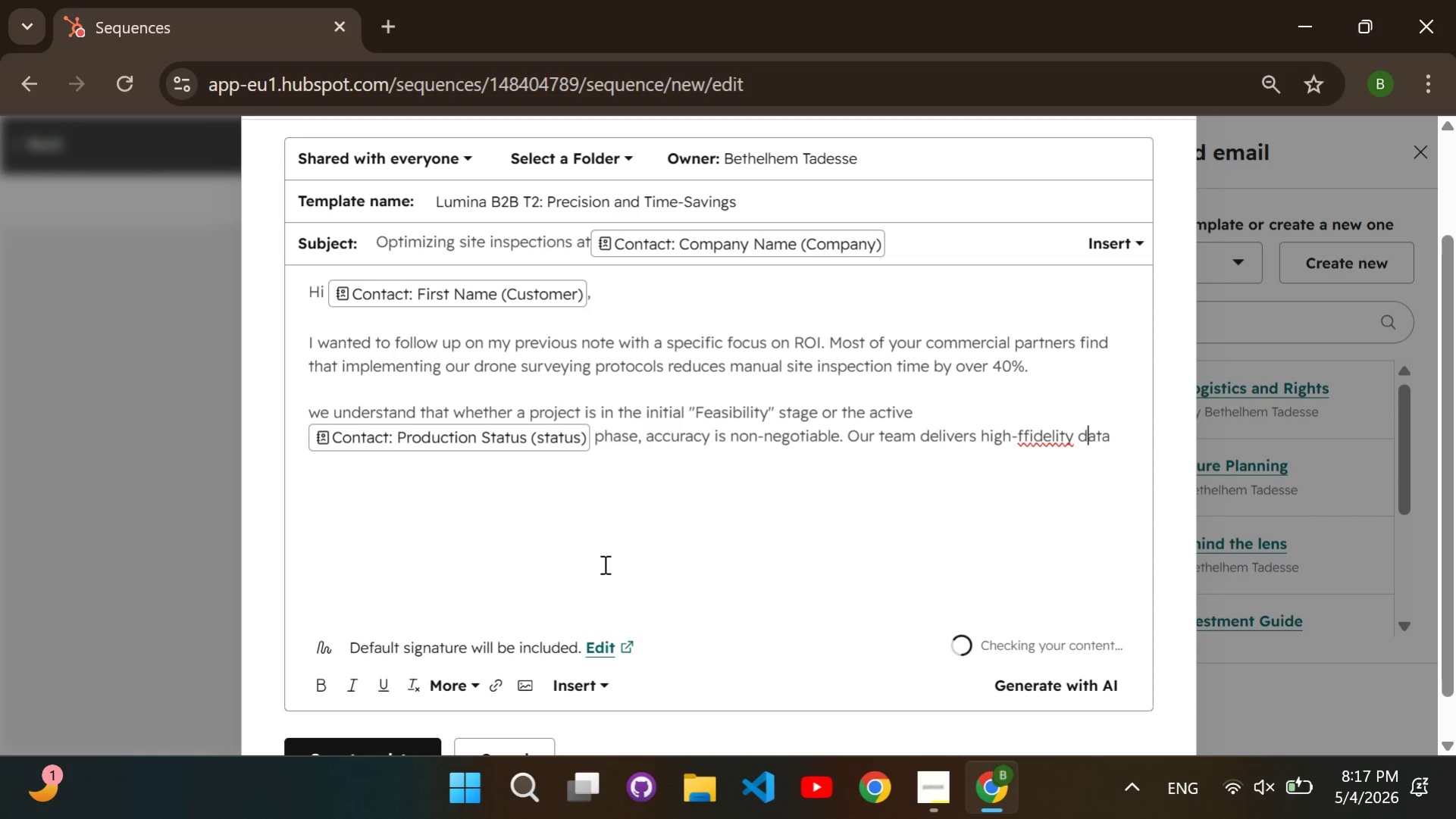 
key(ArrowLeft)
 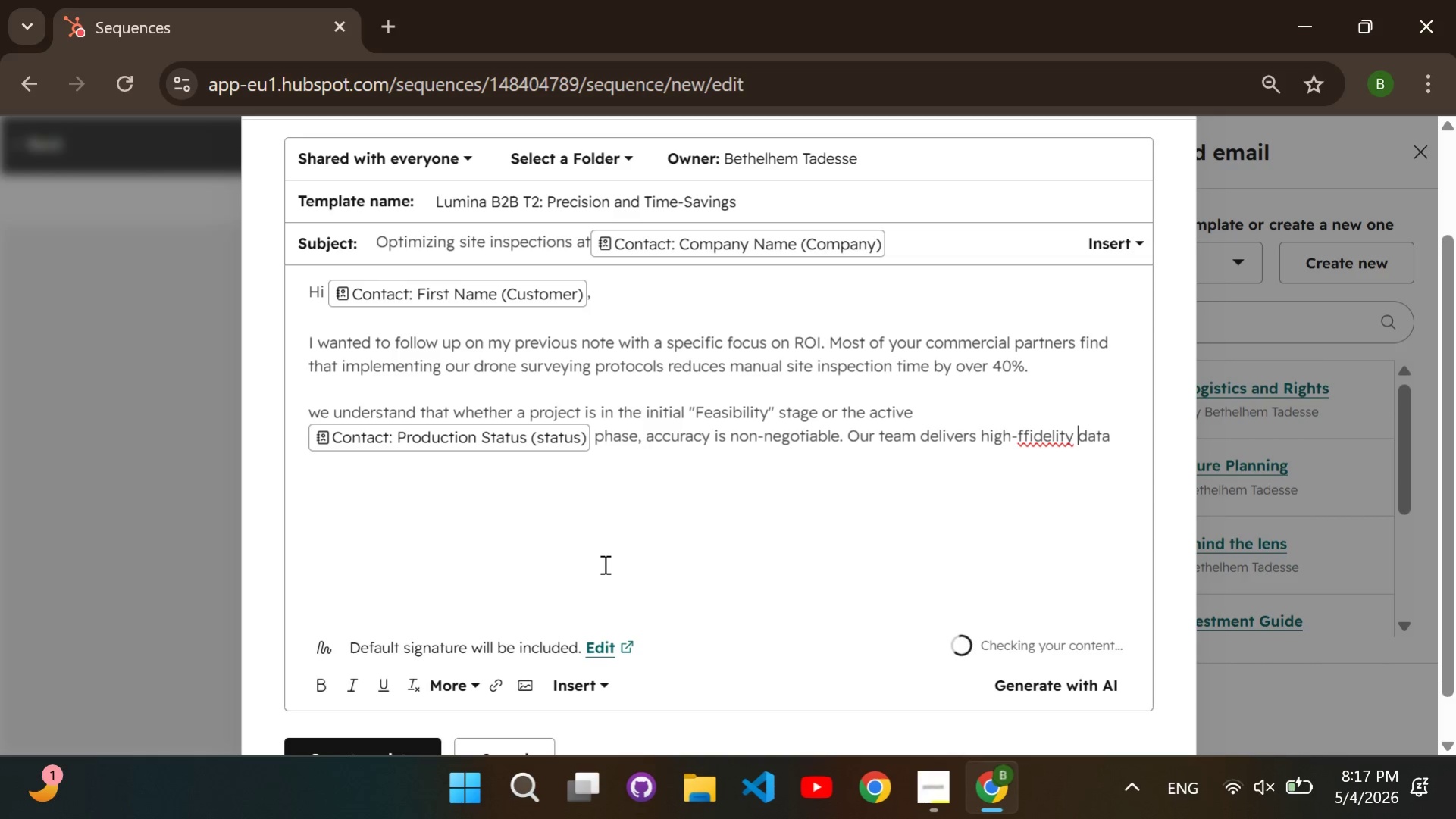 
key(ArrowLeft)
 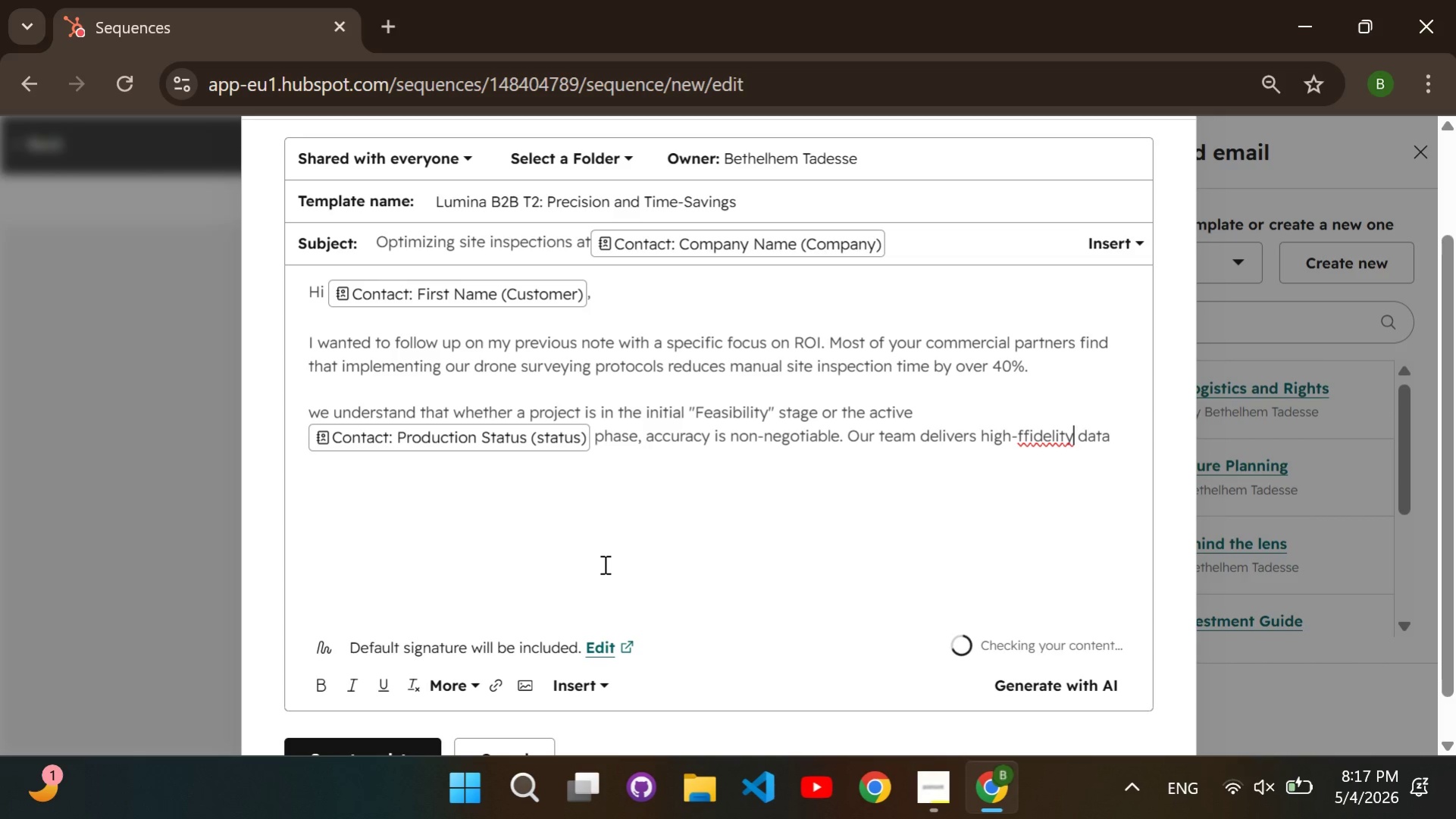 
key(ArrowLeft)
 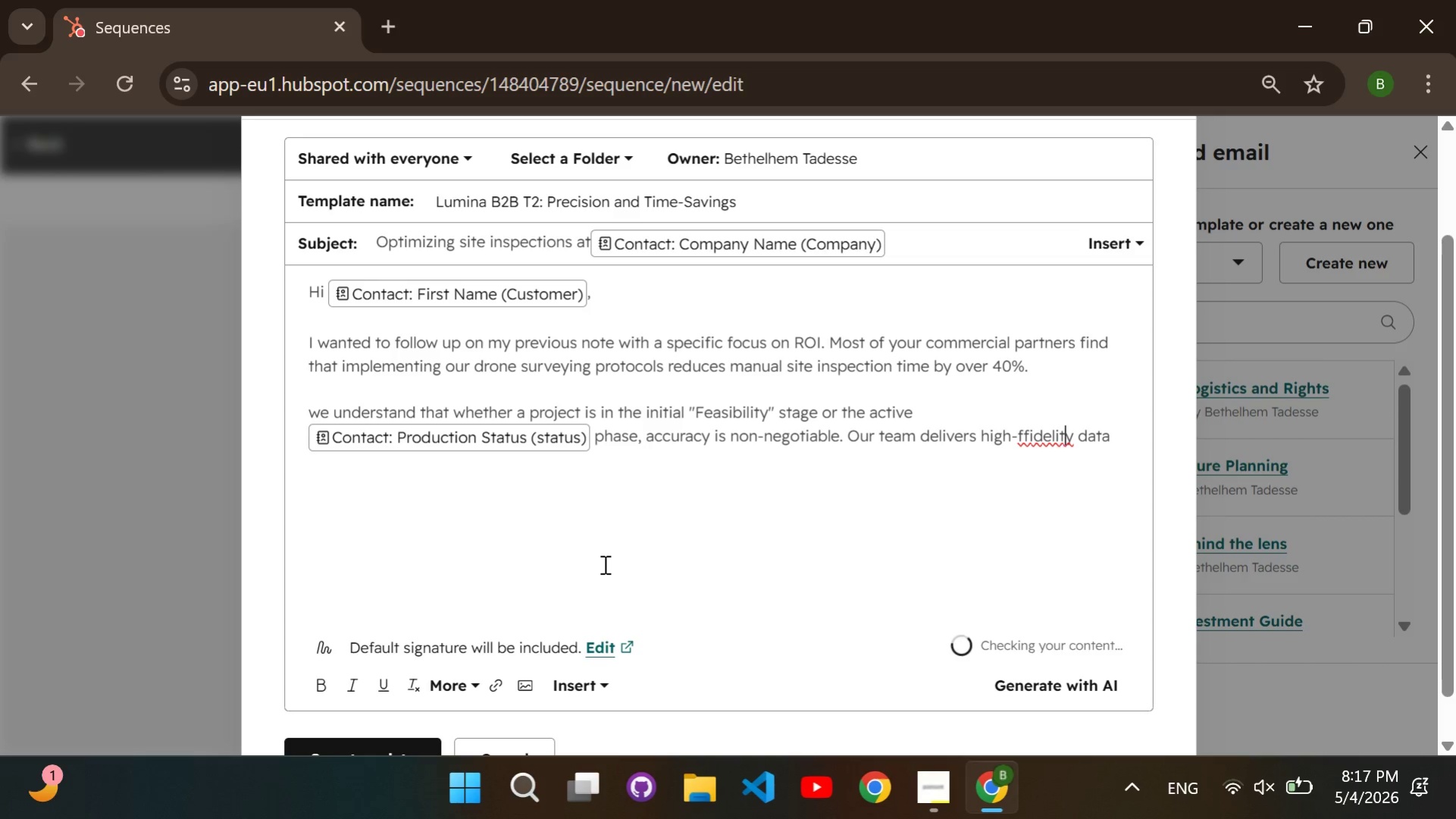 
key(ArrowLeft)
 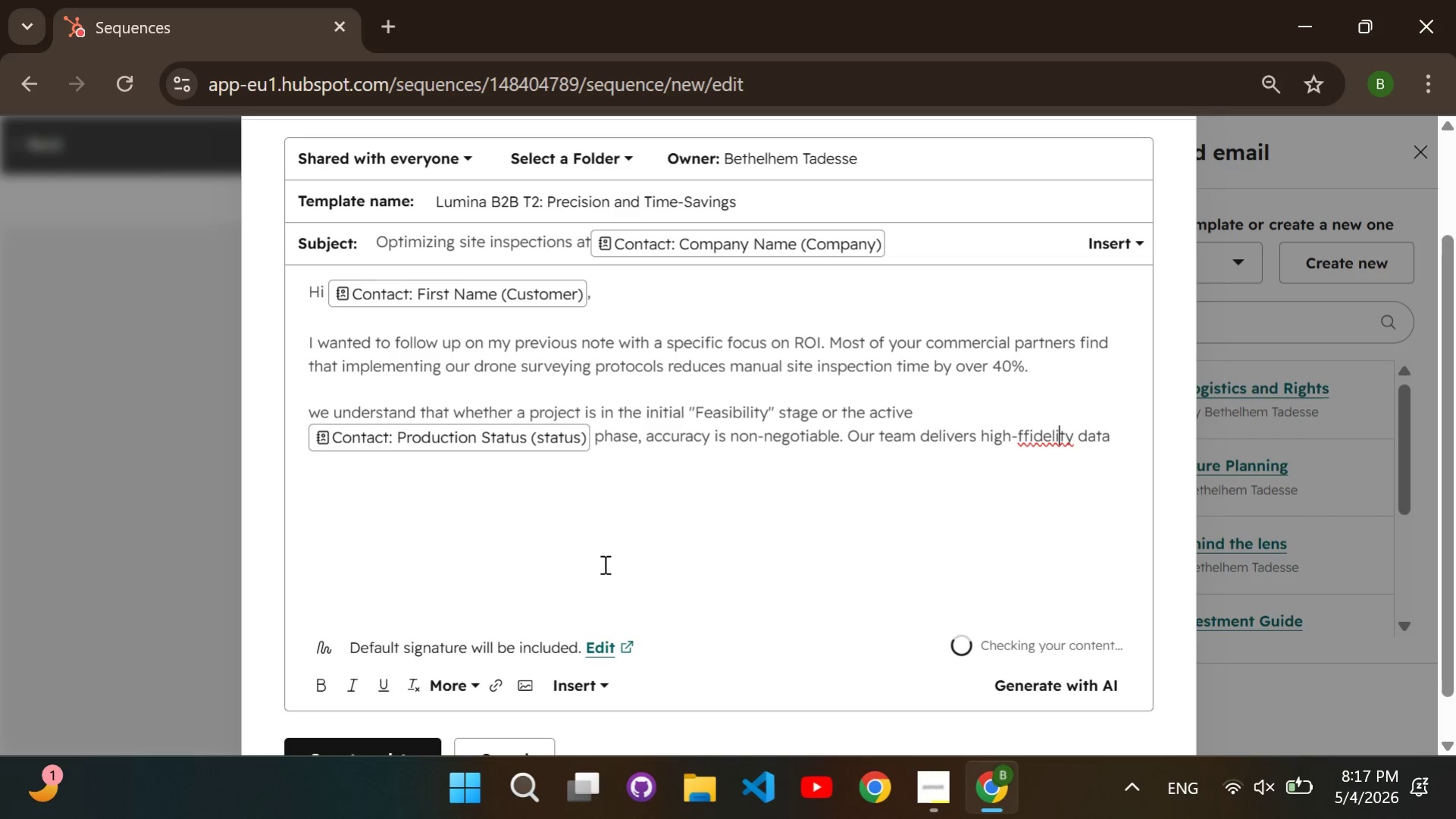 
key(ArrowLeft)
 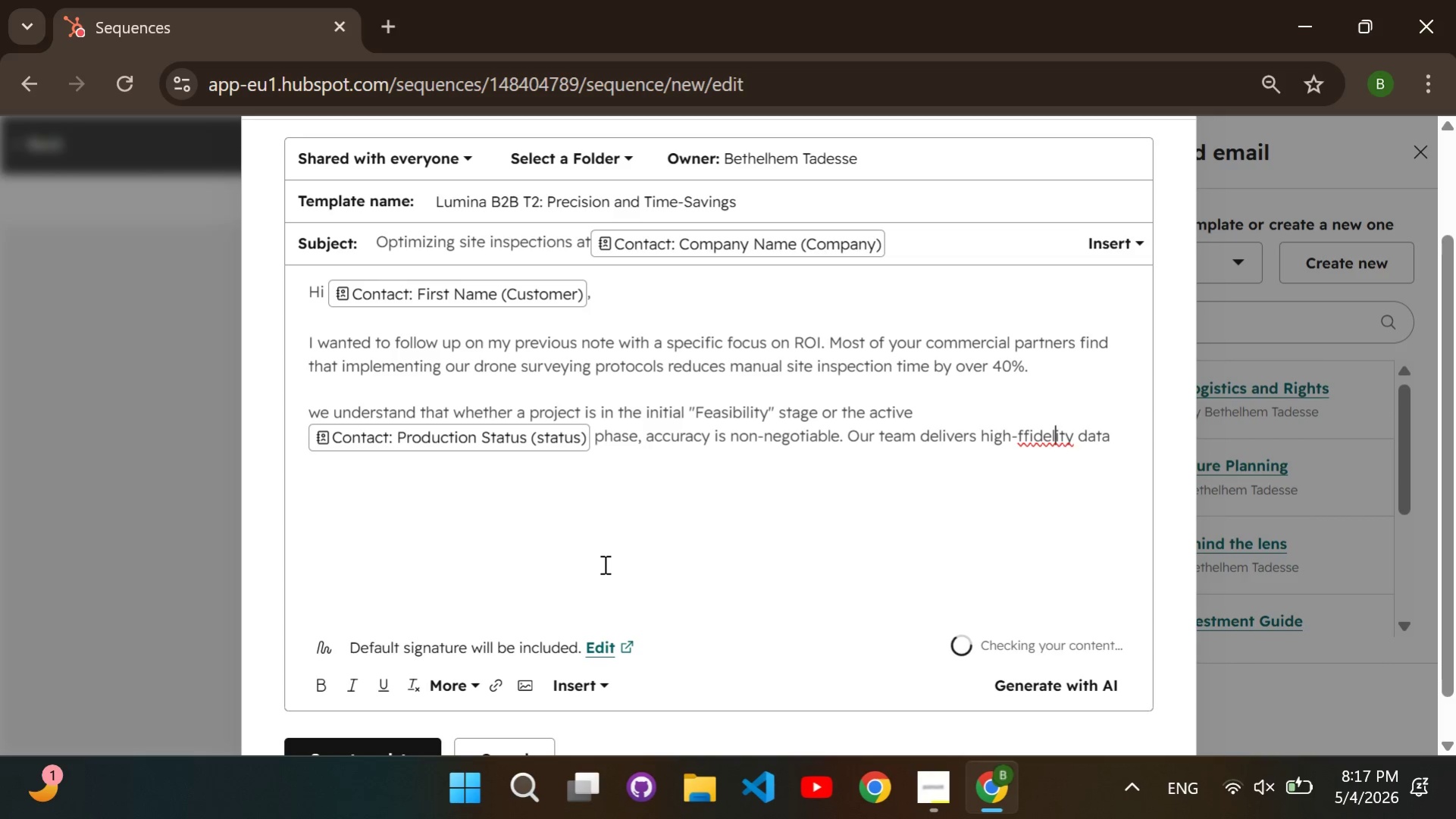 
key(ArrowLeft)
 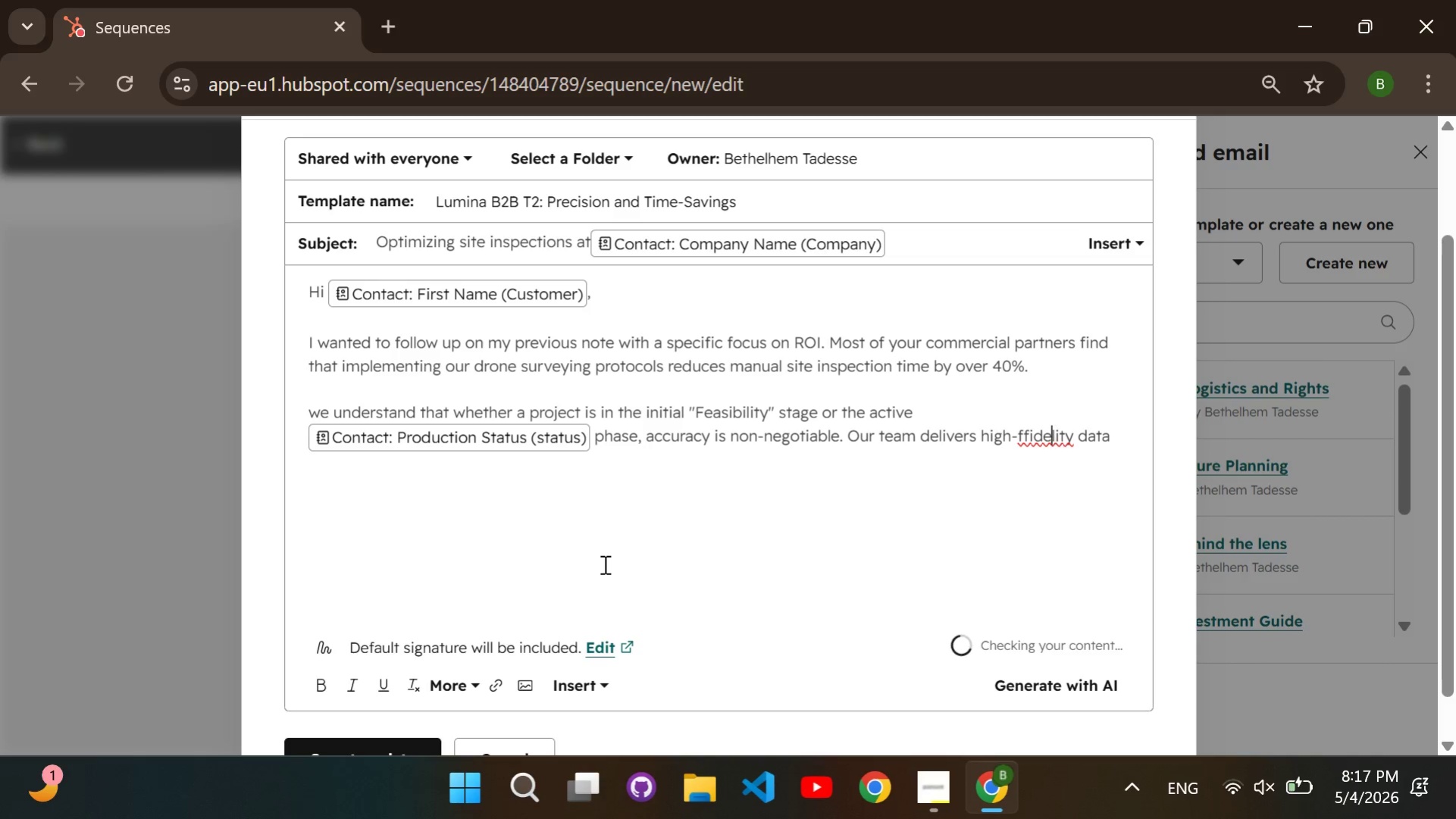 
key(ArrowLeft)
 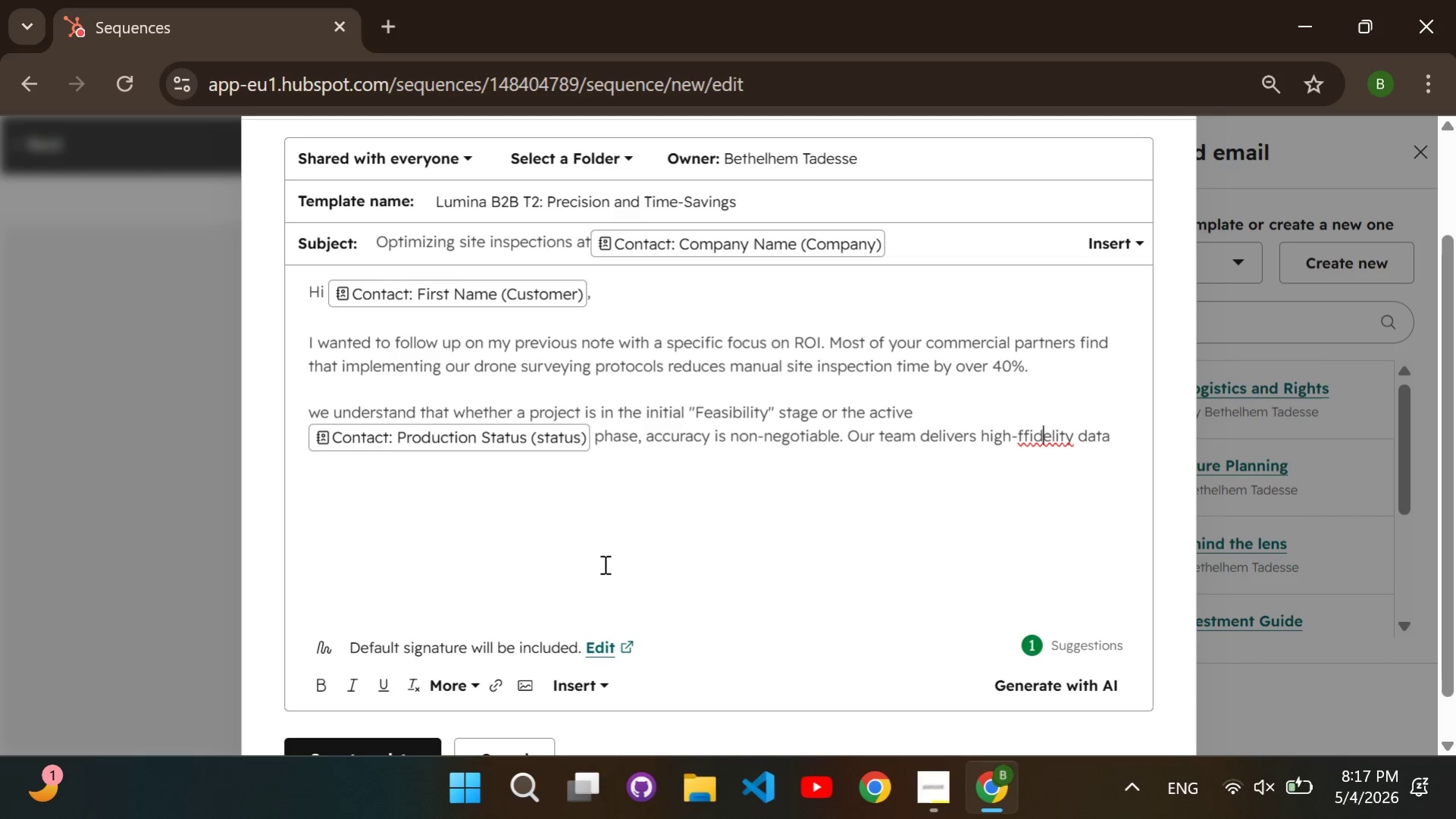 
key(ArrowLeft)
 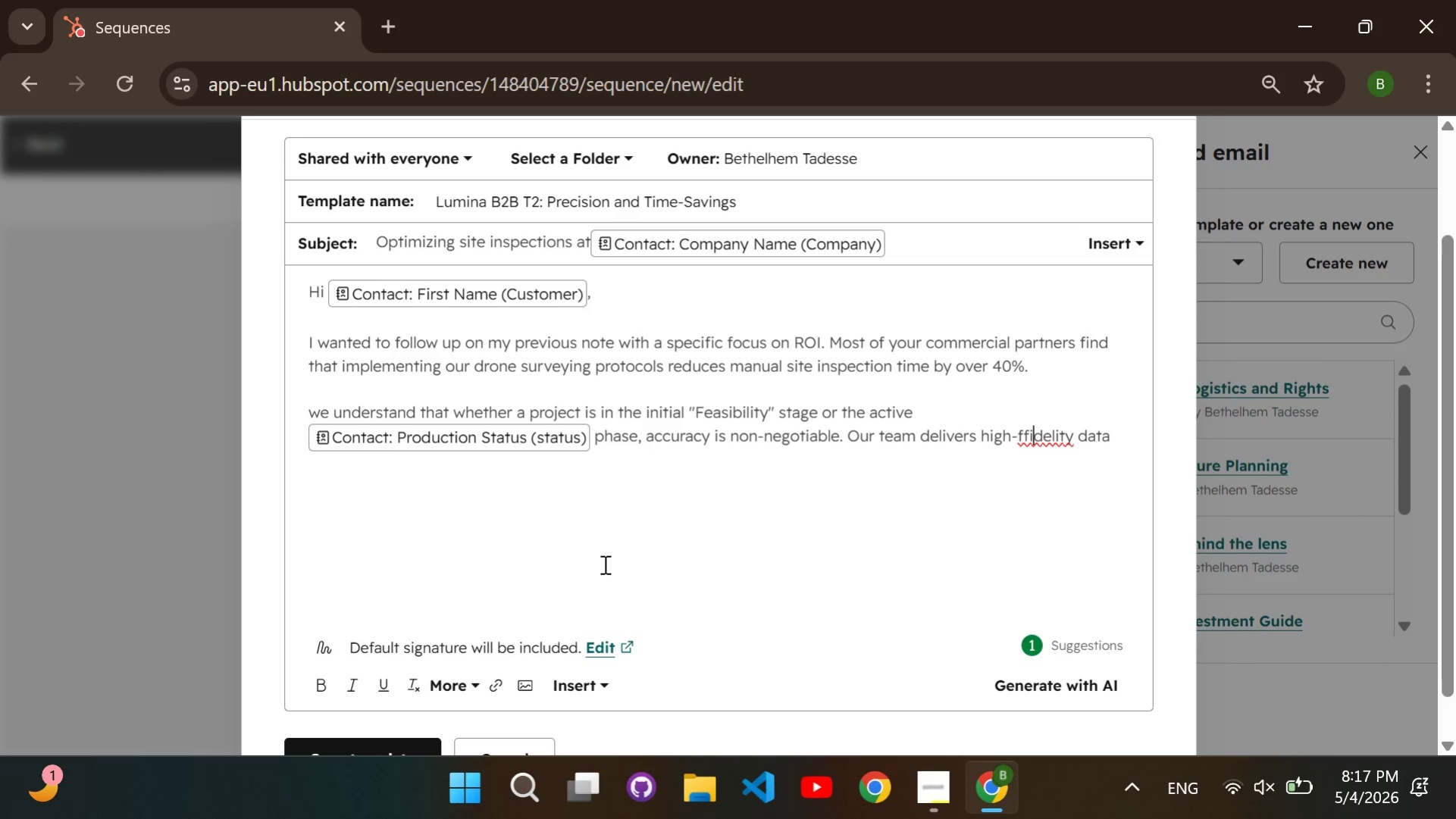 
key(ArrowLeft)
 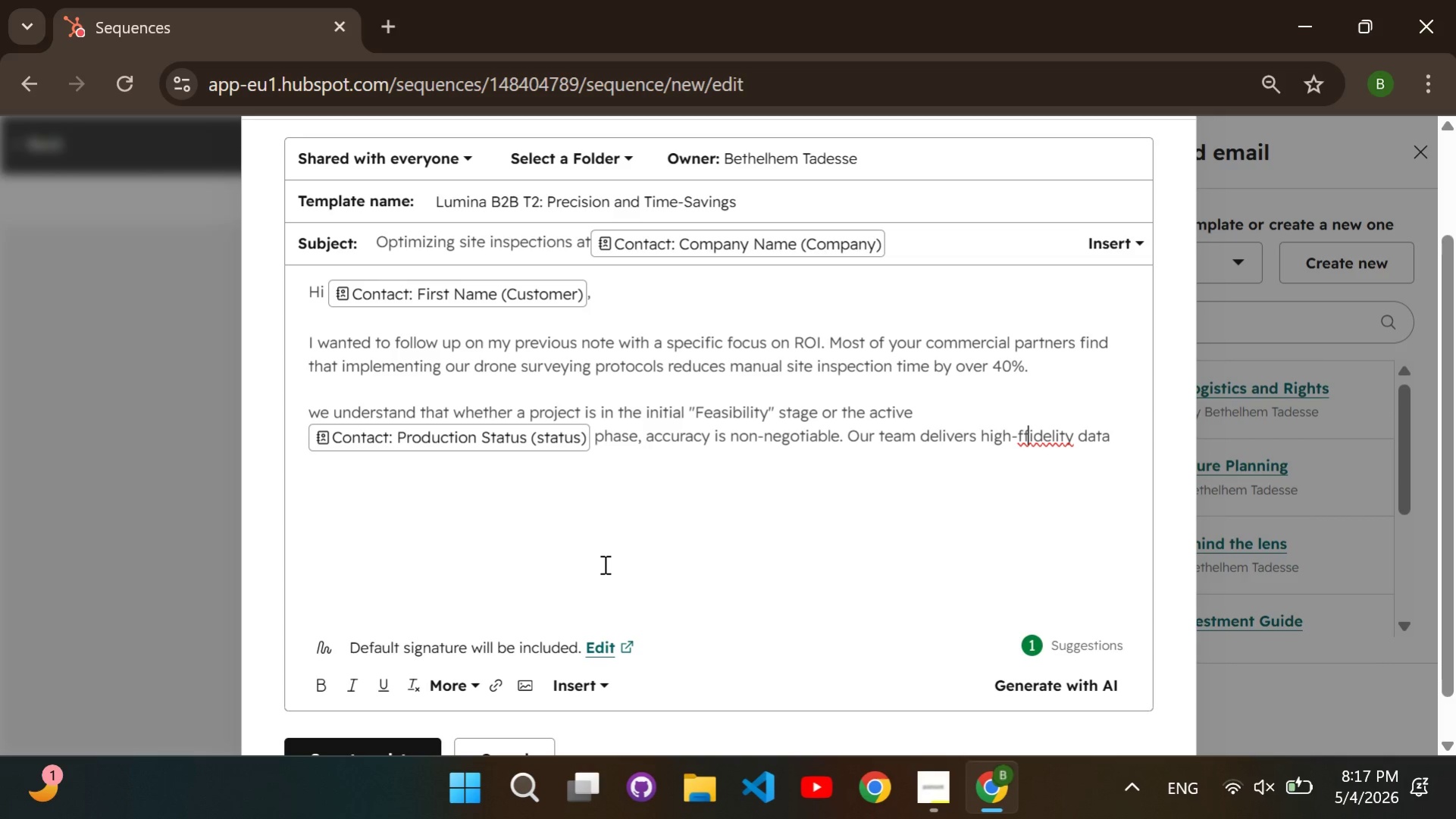 
key(Backspace)
 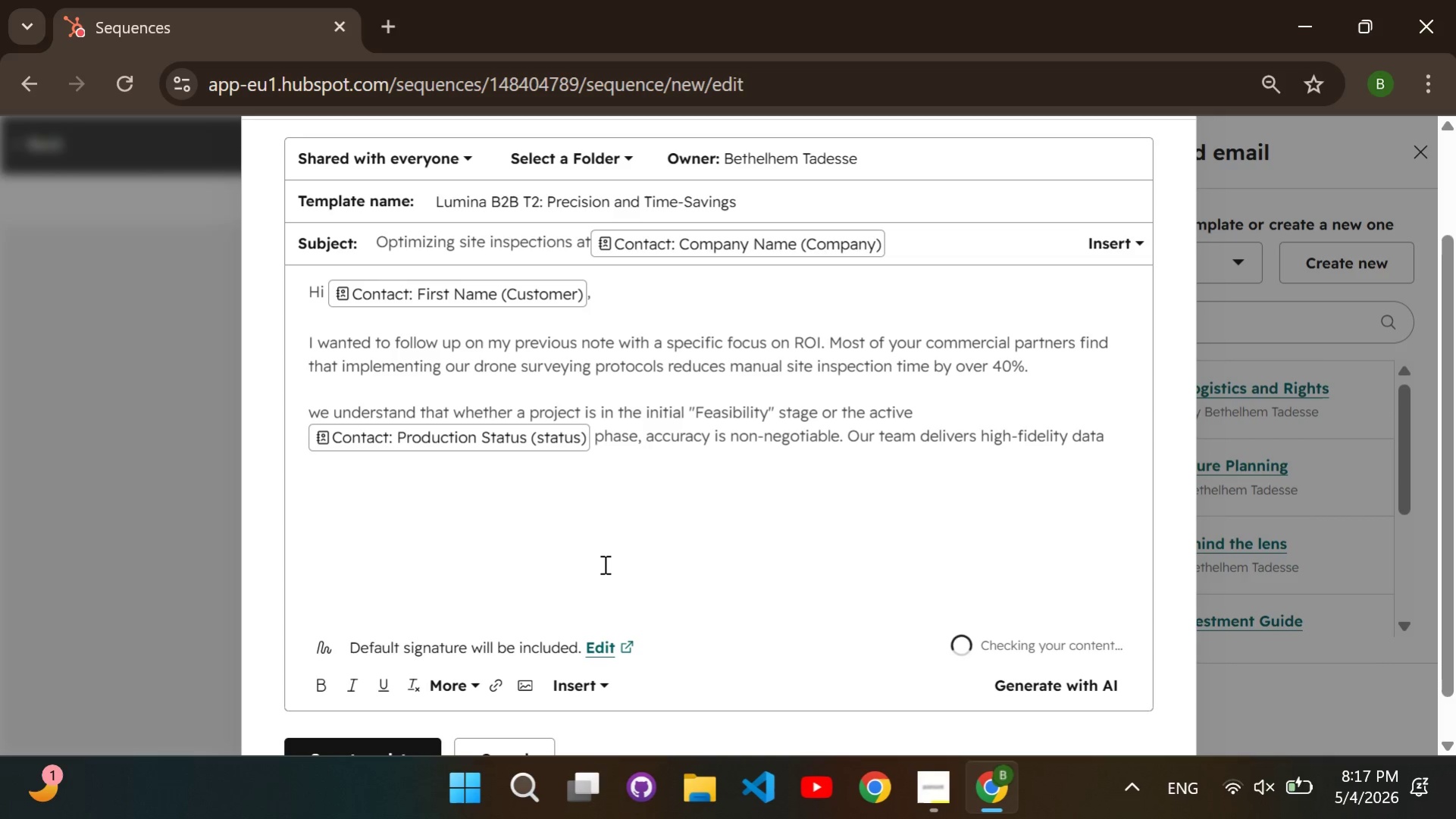 
key(ArrowRight)
 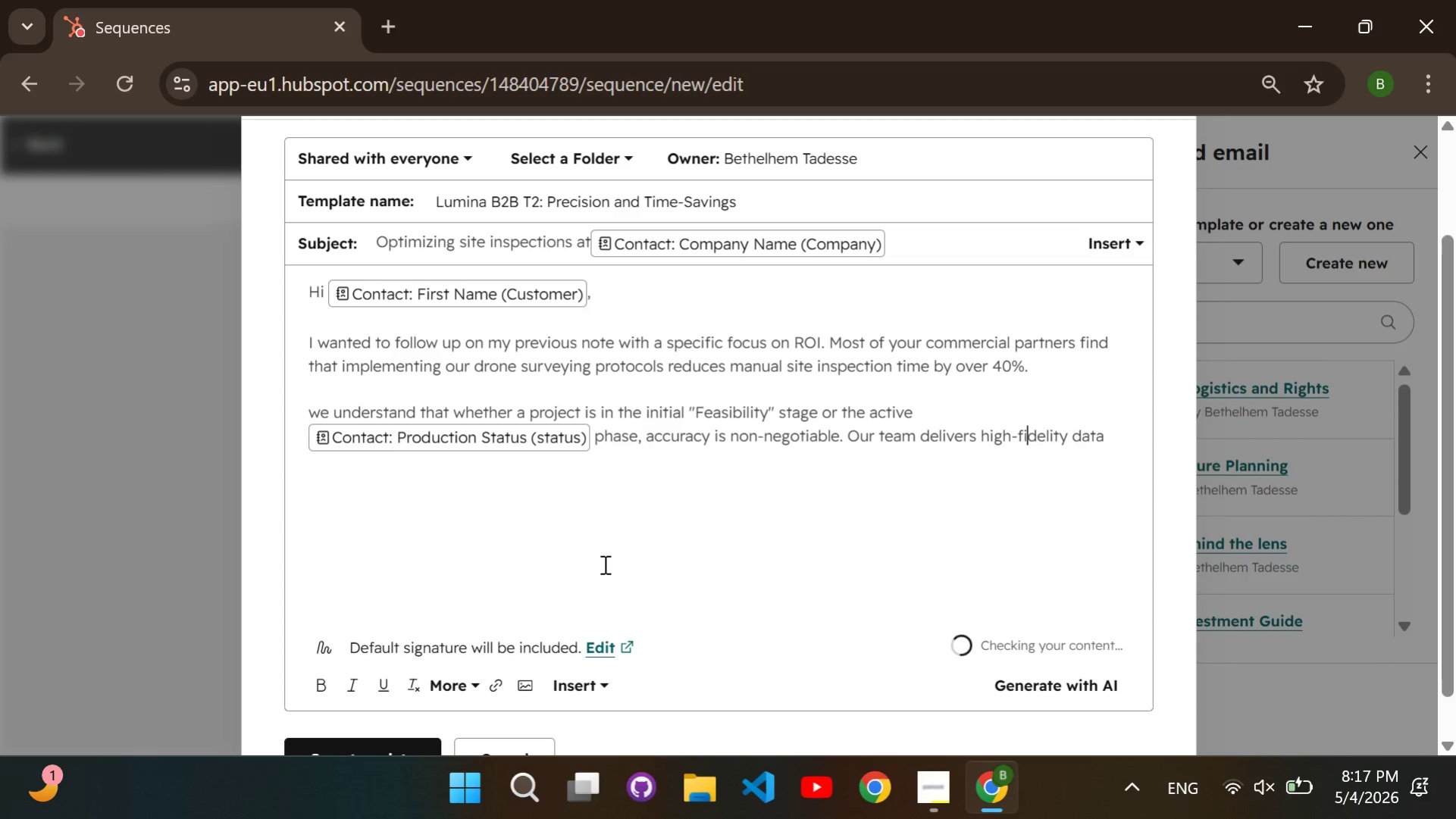 
key(ArrowRight)
 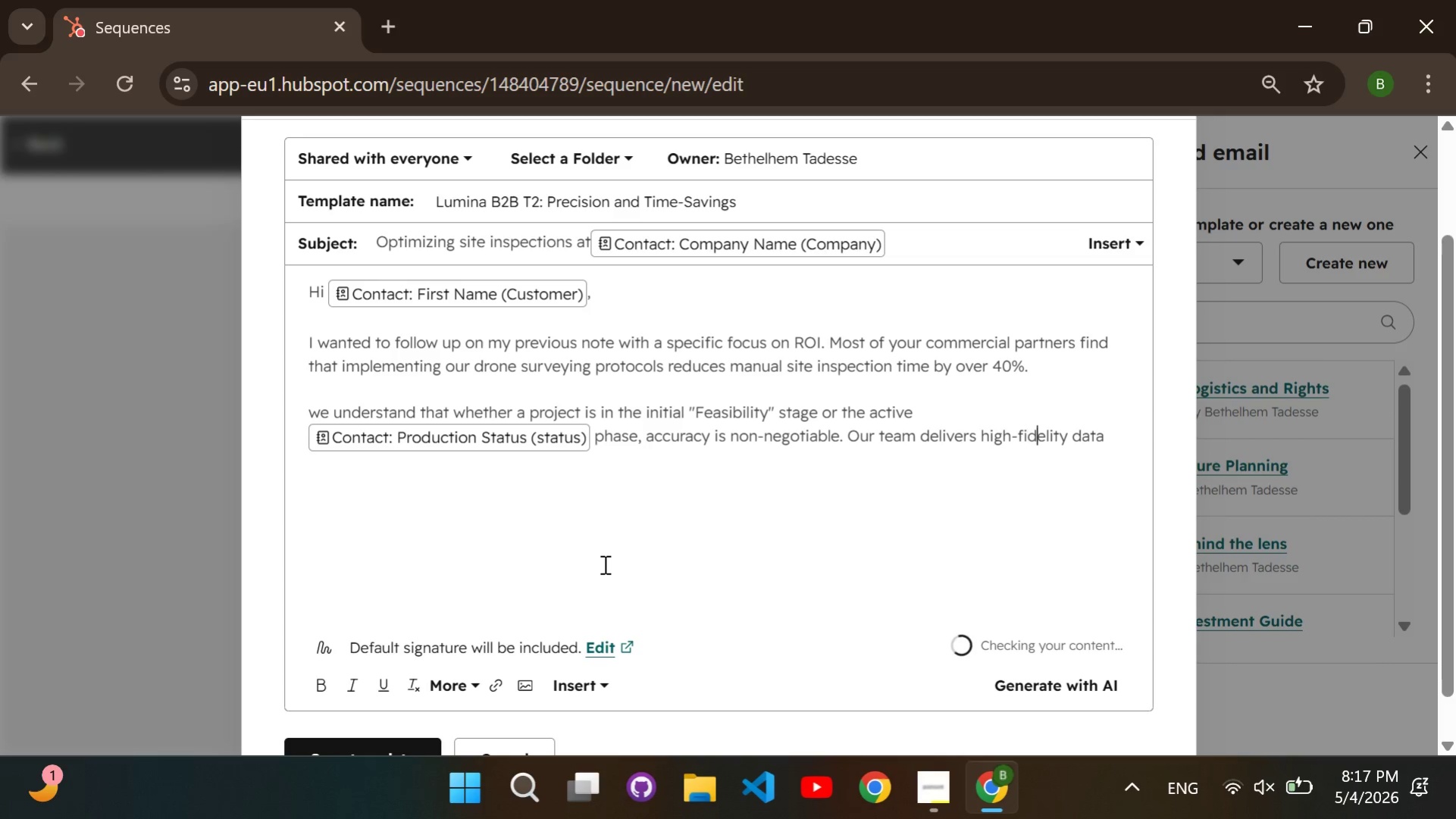 
key(ArrowRight)
 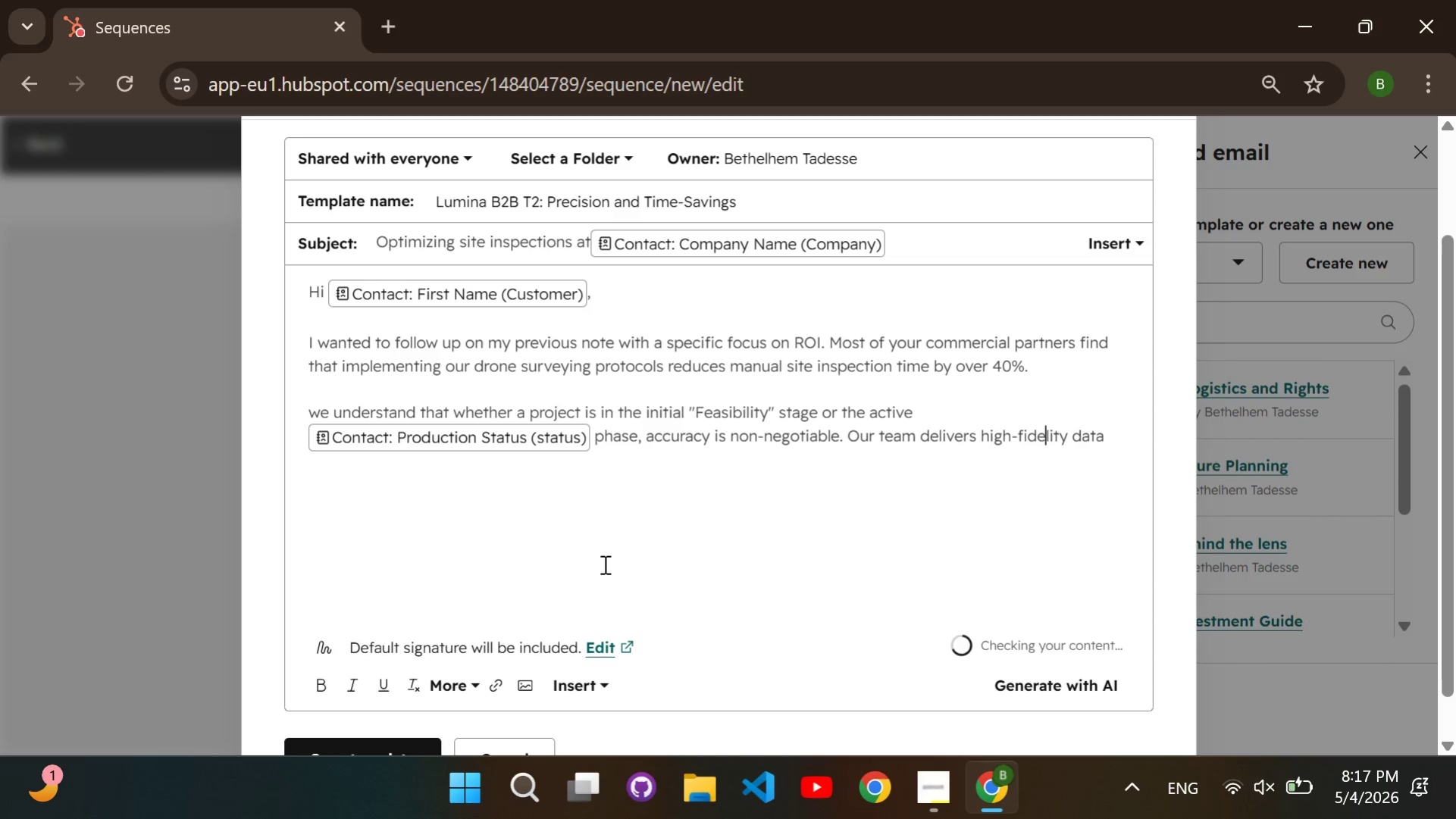 
key(ArrowRight)
 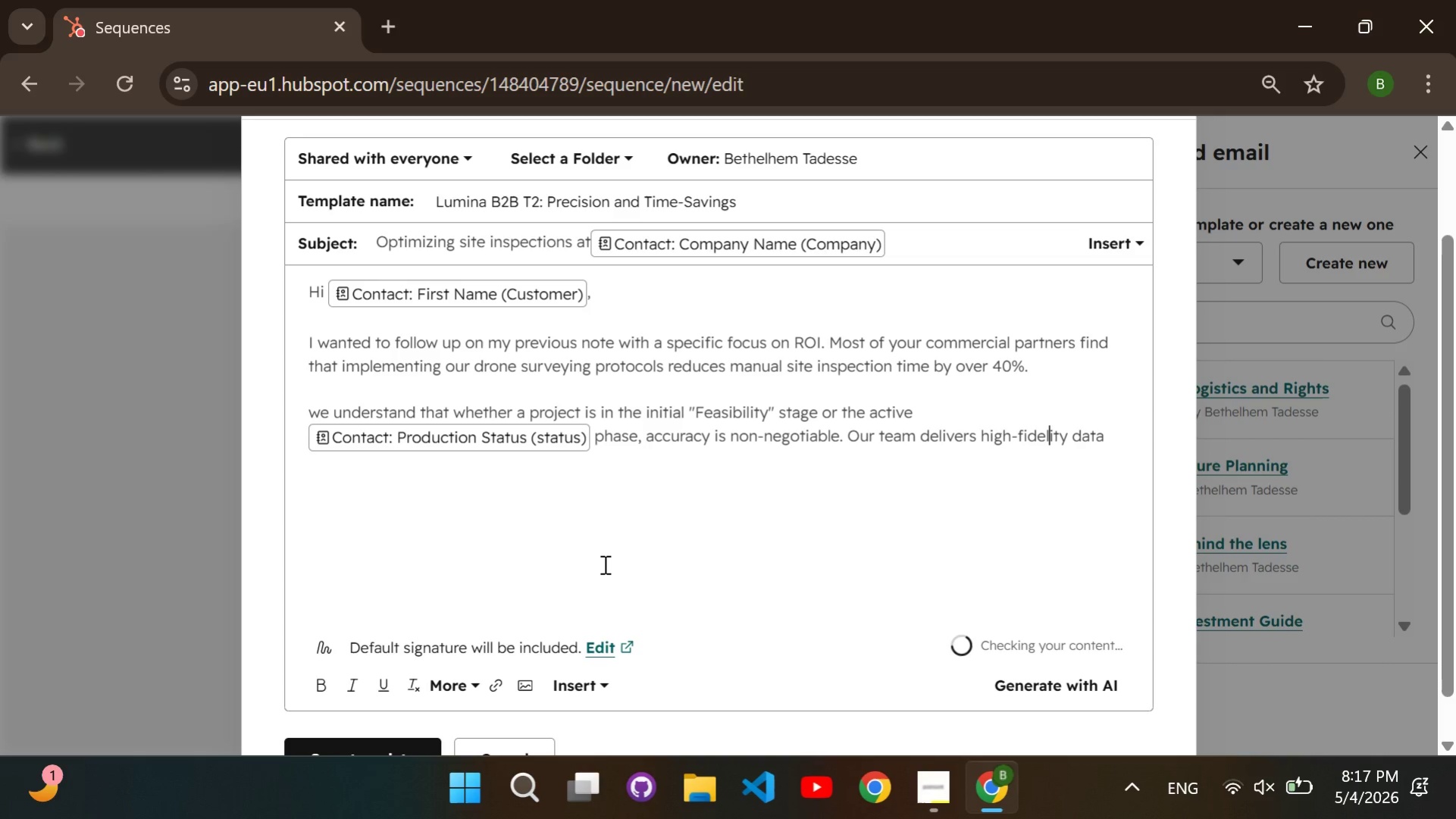 
key(ArrowRight)
 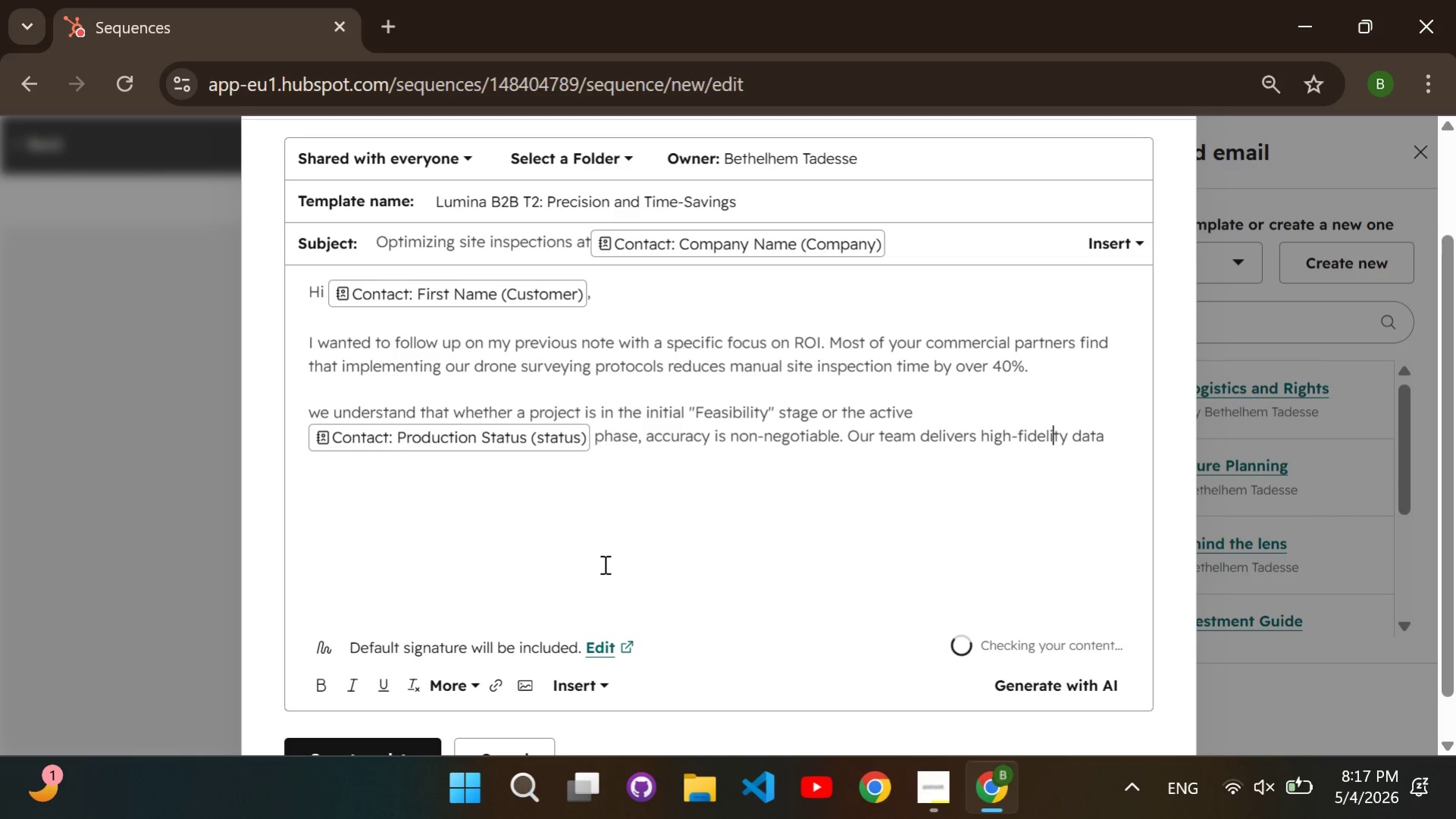 
key(ArrowRight)
 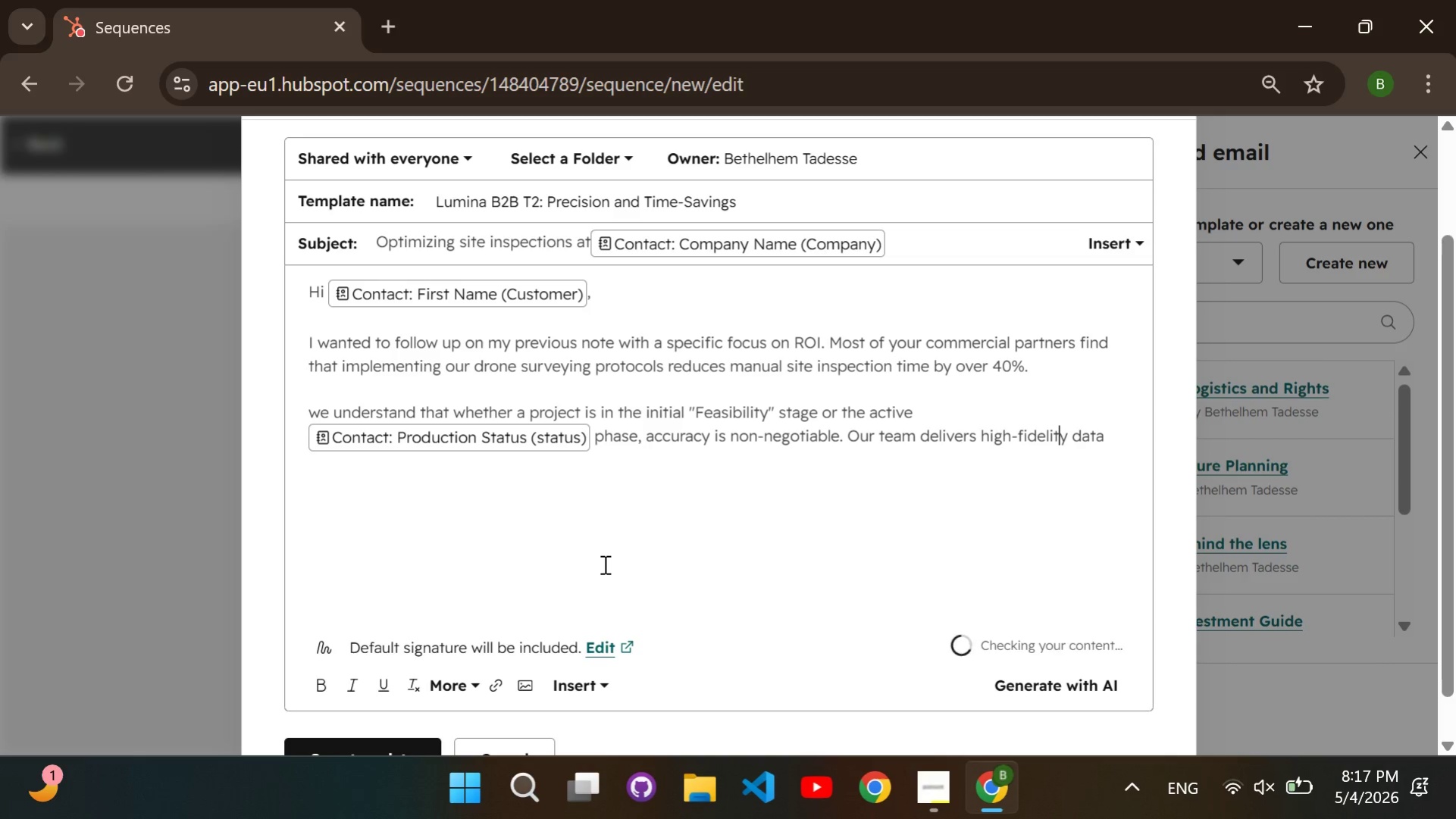 
key(ArrowRight)
 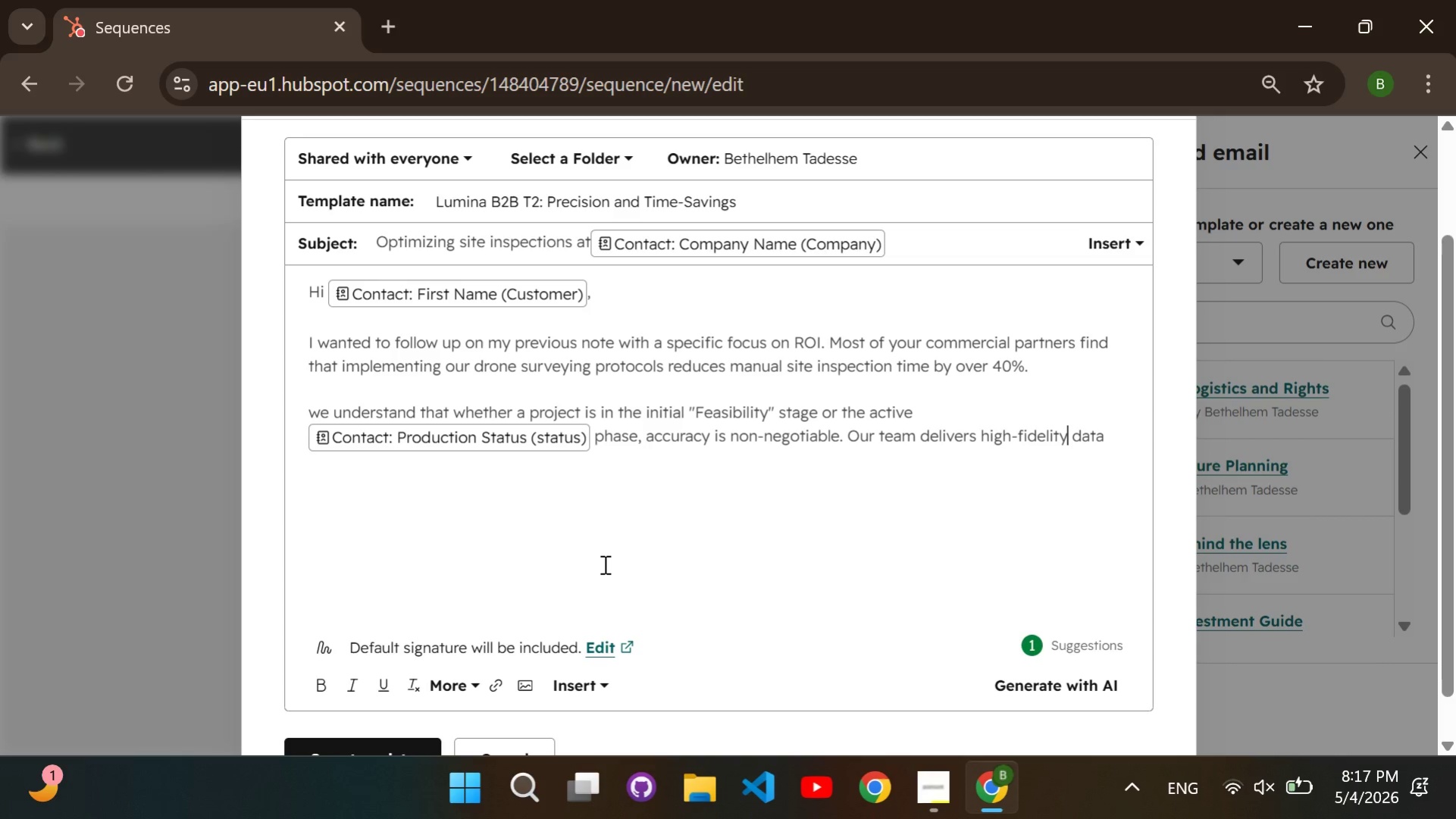 
key(ArrowRight)
 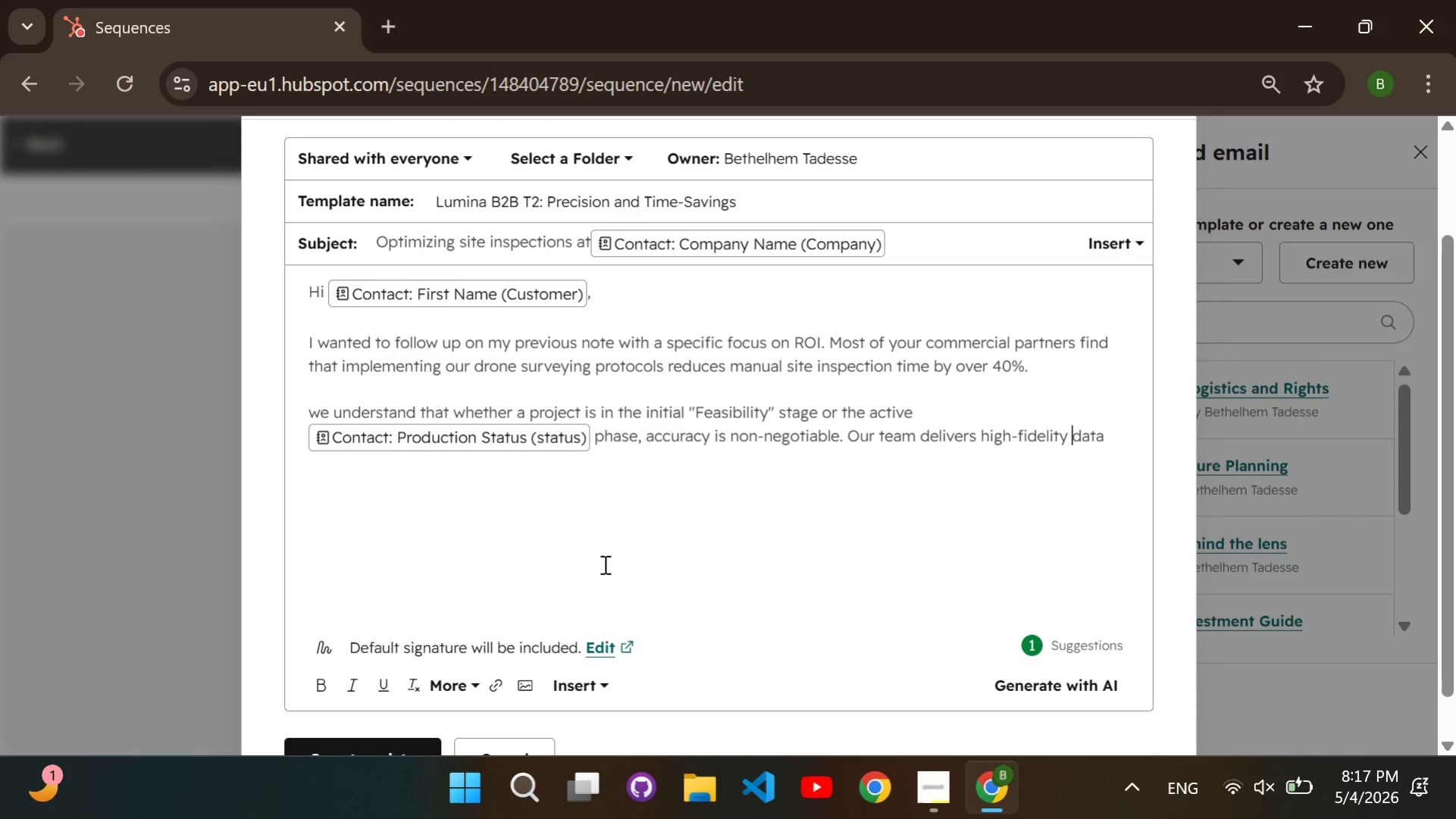 
key(ArrowRight)
 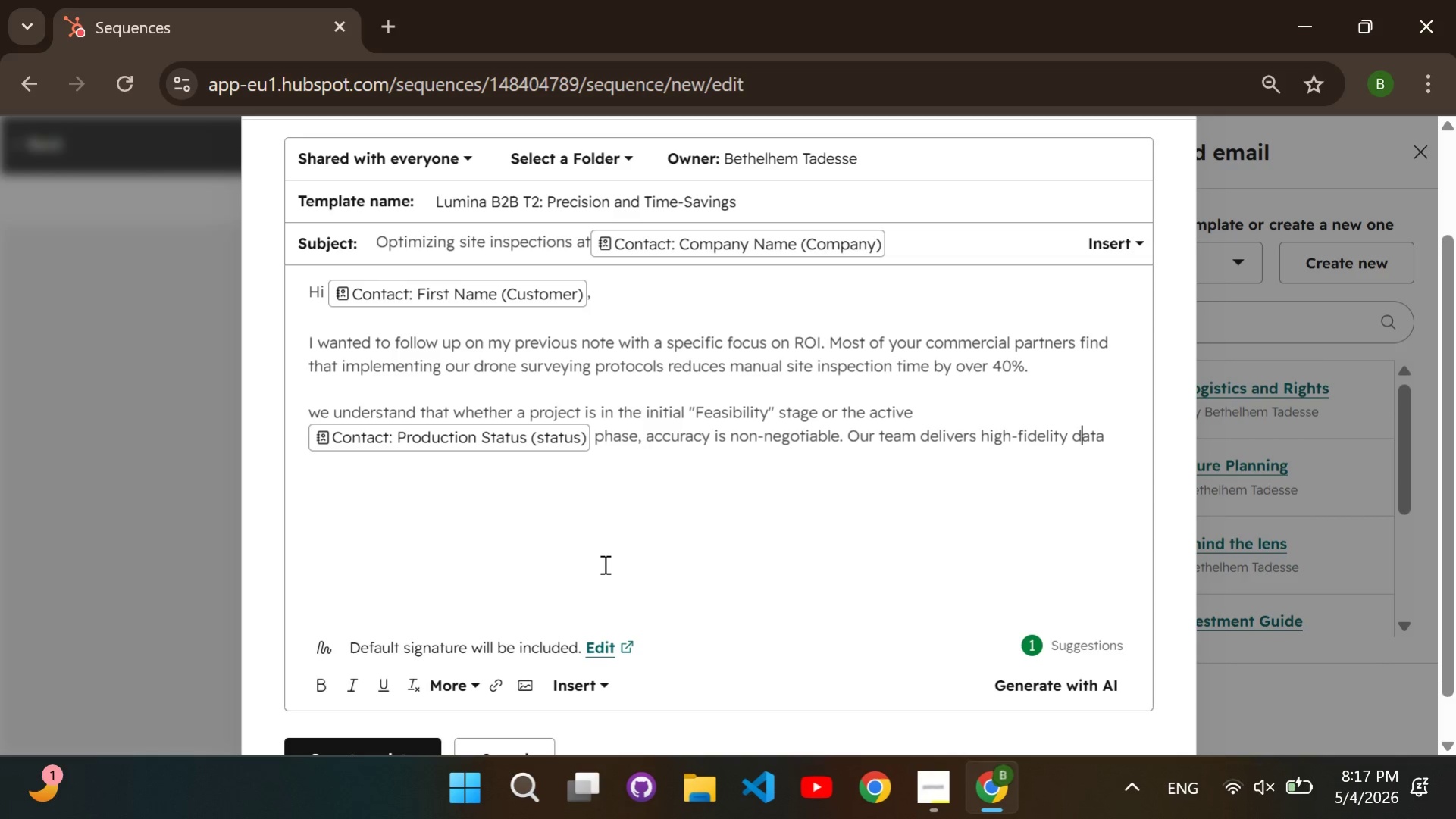 
key(ArrowRight)
 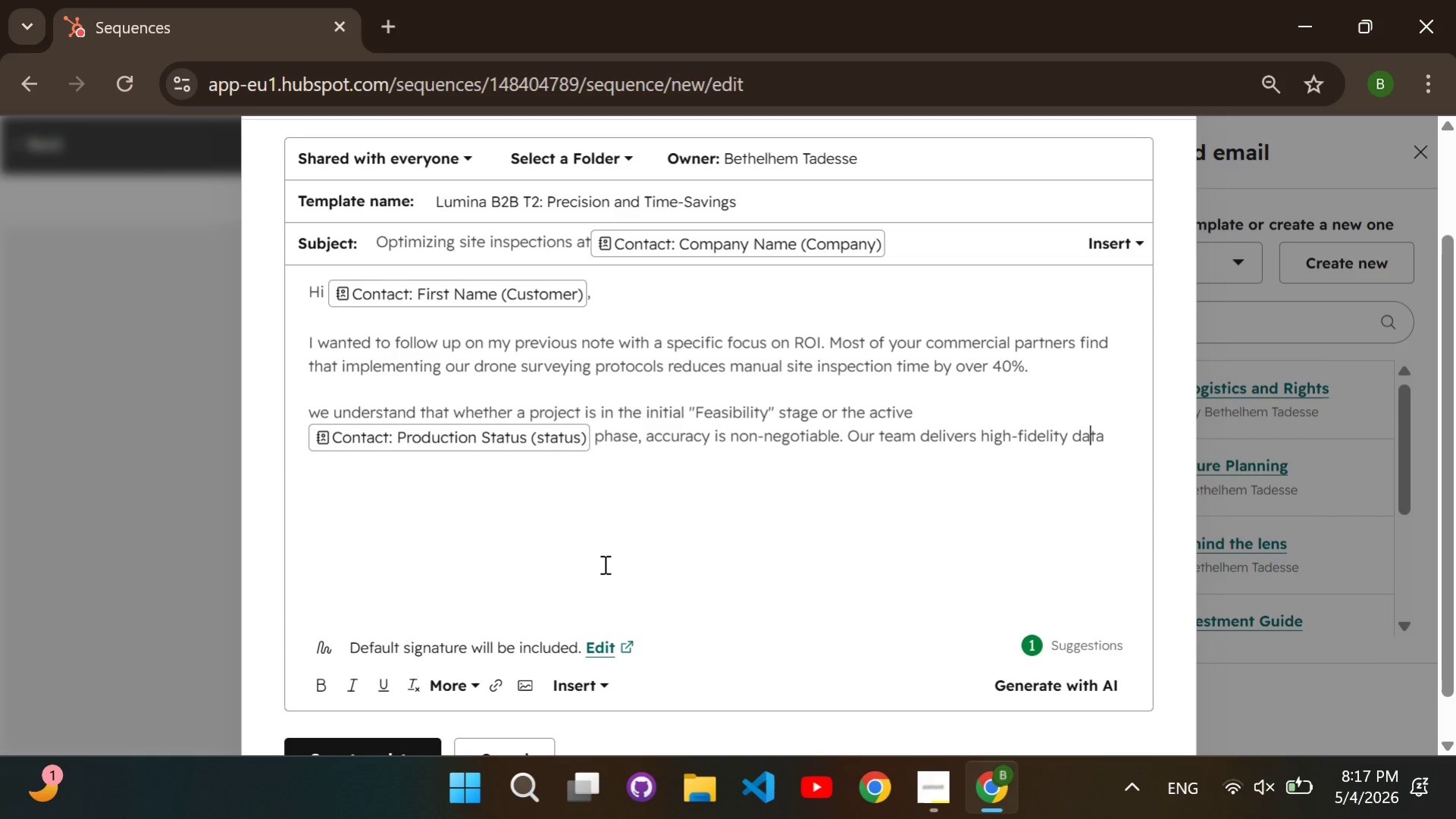 
key(ArrowRight)
 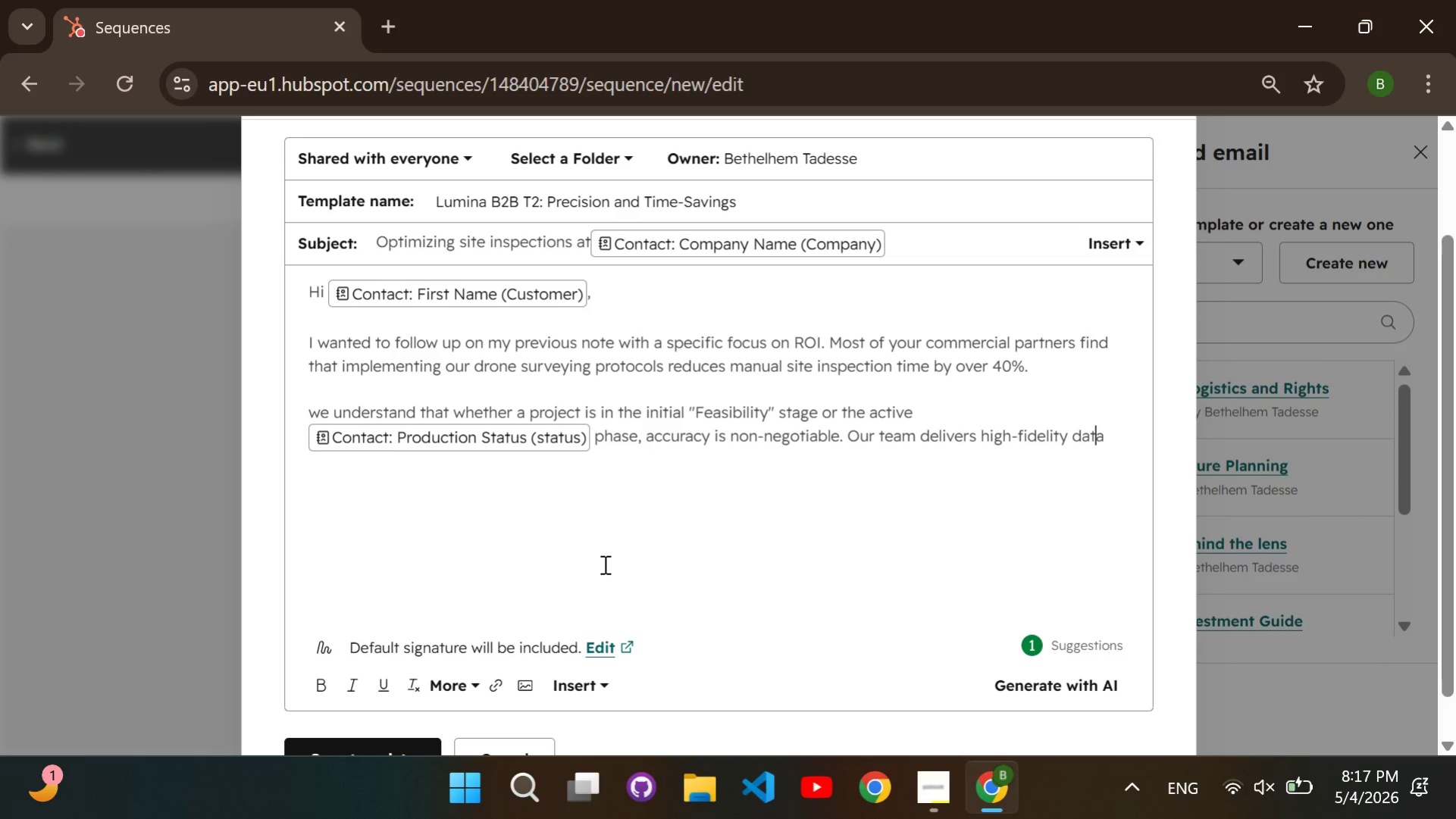 
key(ArrowRight)
 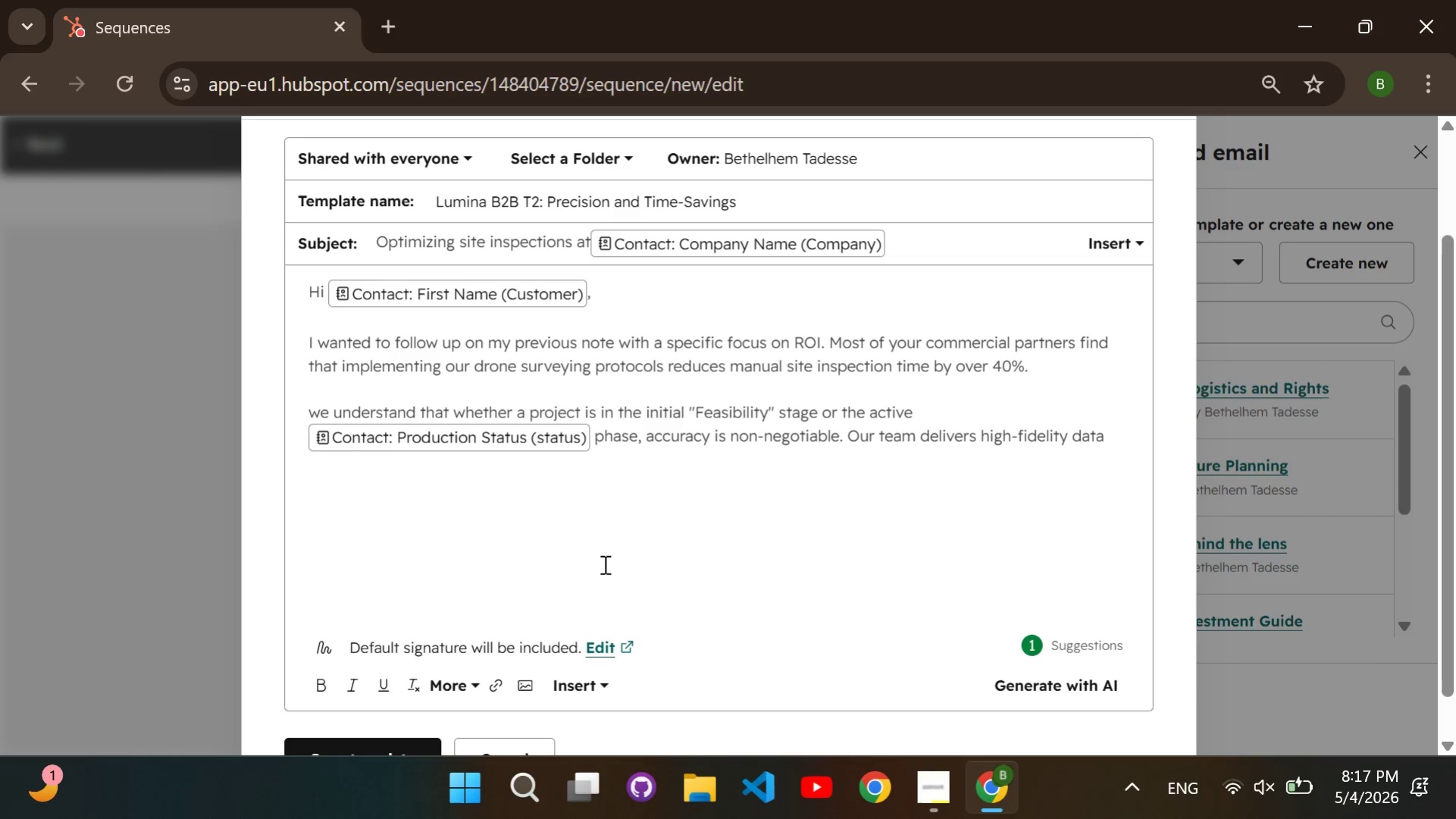 
type( that integrates directly into your existing )
 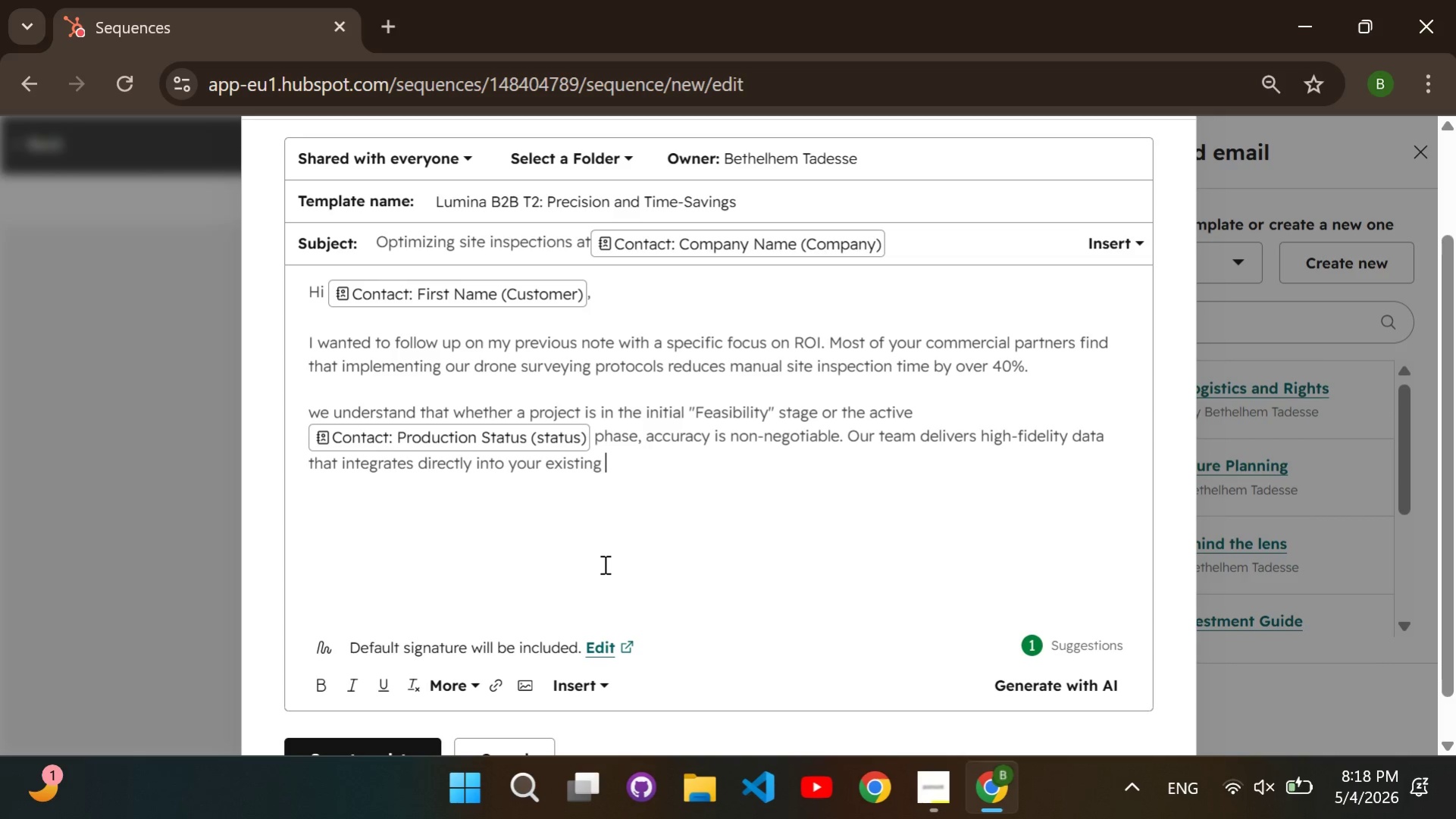 
wait(6.16)
 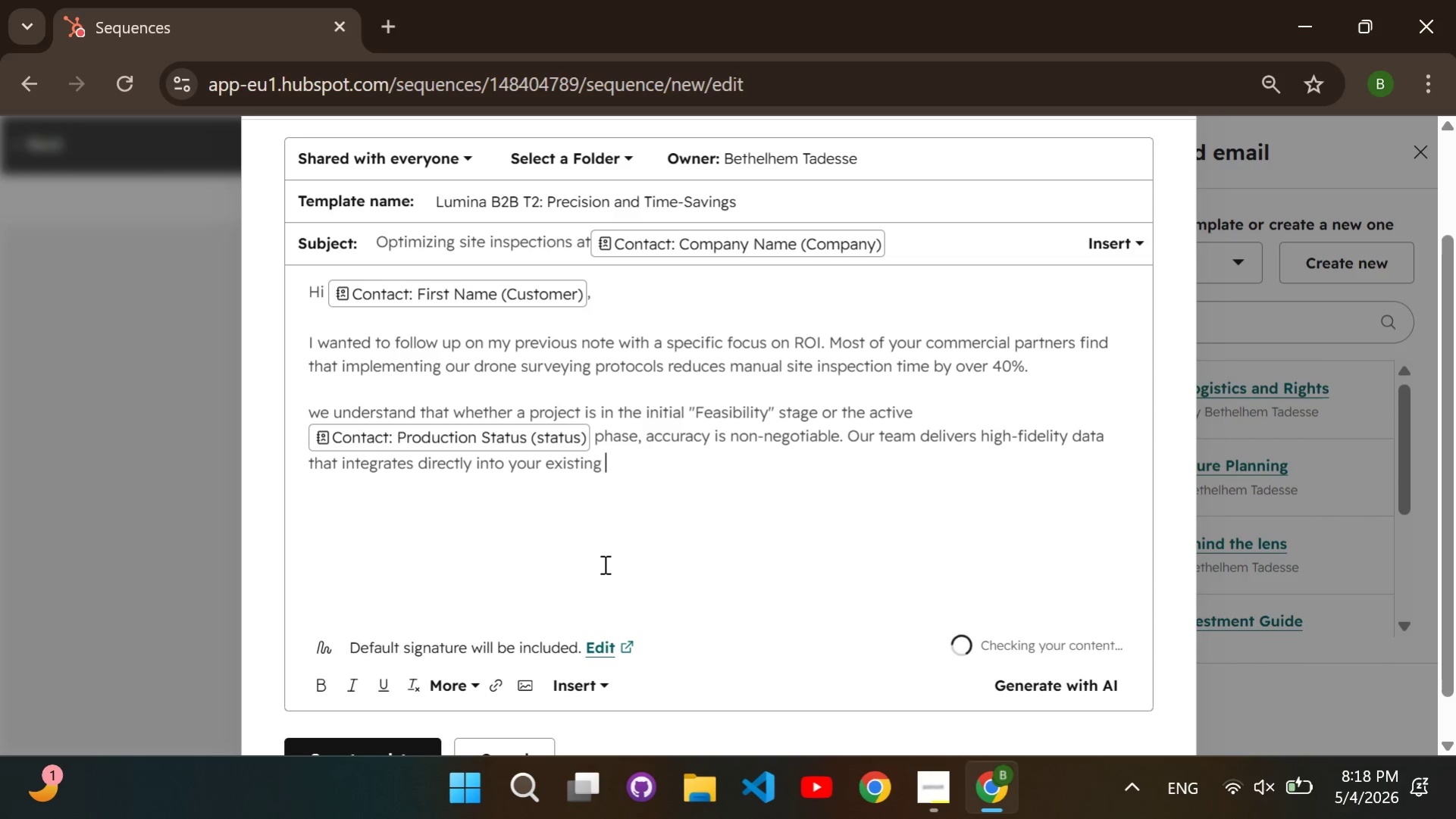 
type(project management tools, allowing your team to spot potential issues thr)
key(Backspace)
type(ey )
 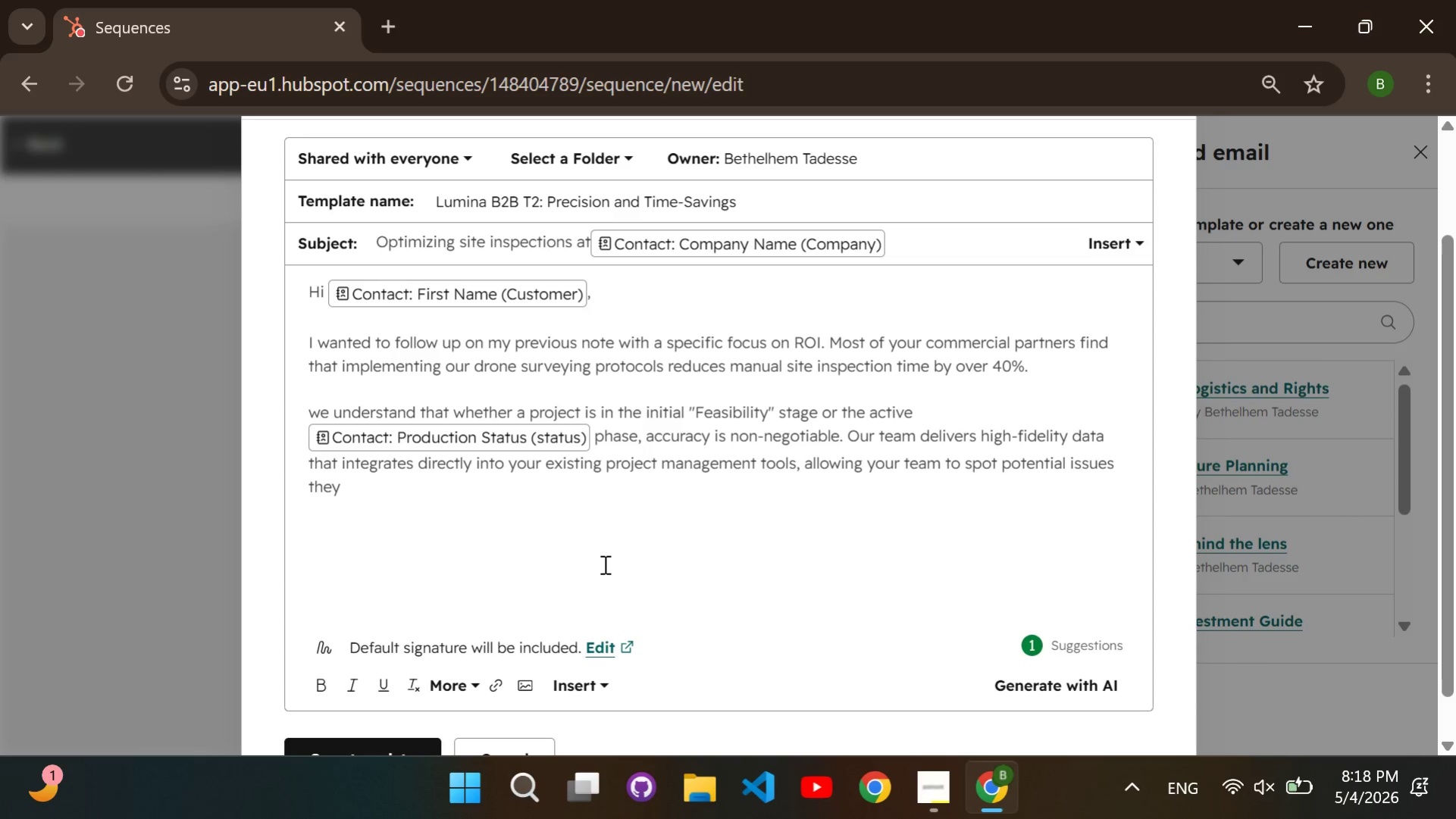 
wait(13.33)
 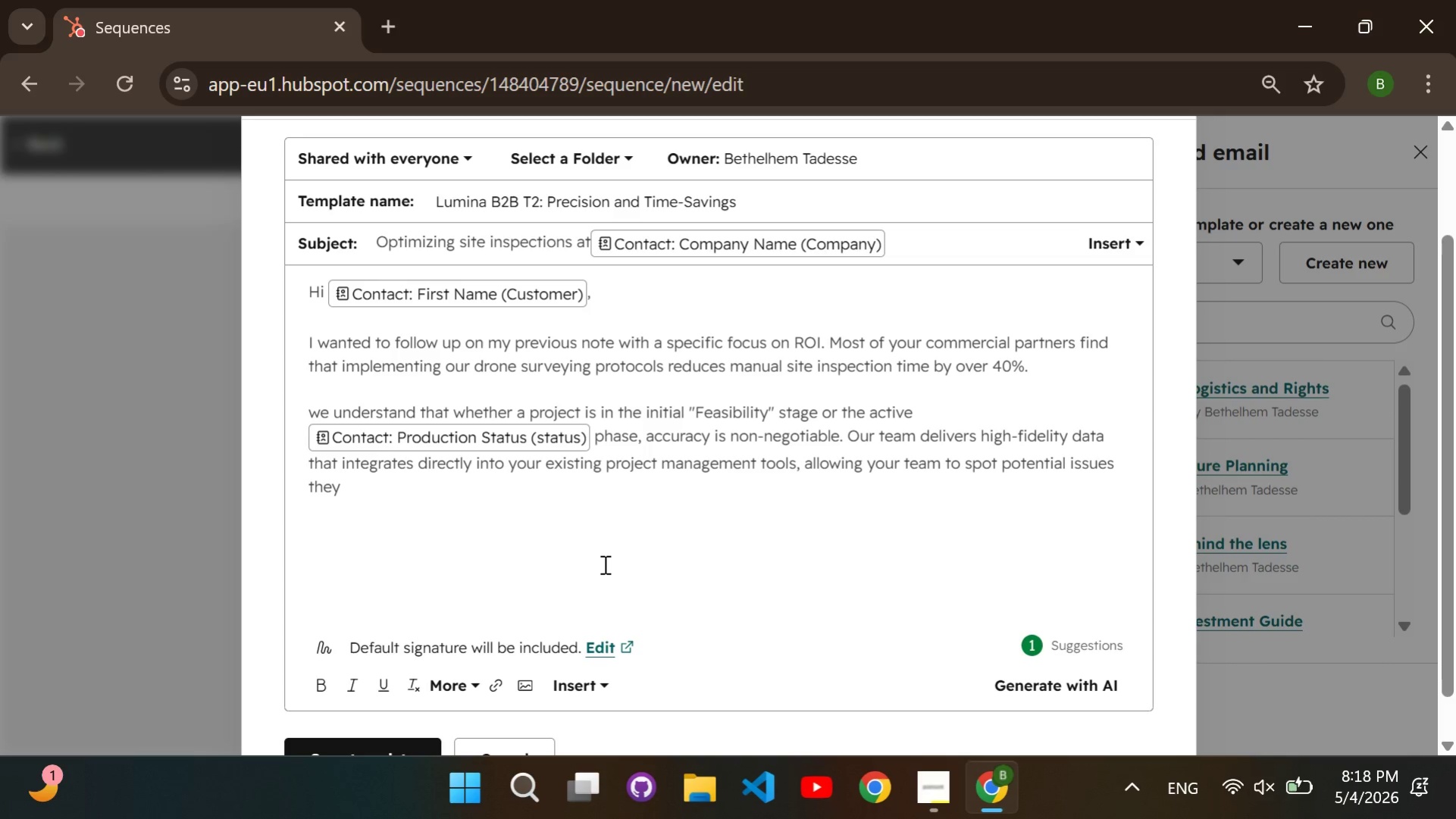 
key(Backspace)
key(Backspace)
key(Backspace)
key(Backspace)
key(Backspace)
type(before they become expensive deleys.)
 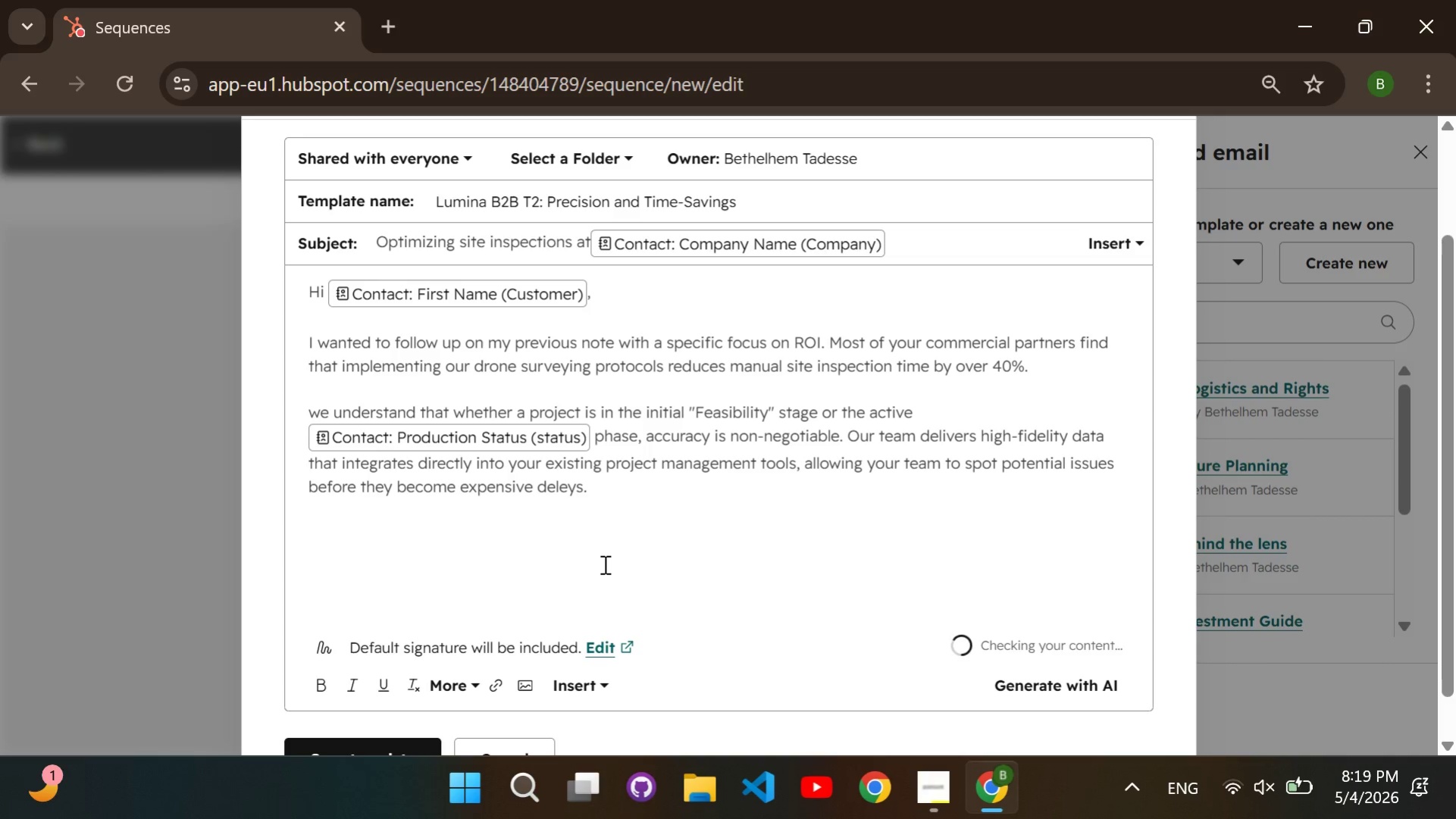 
key(Enter)
 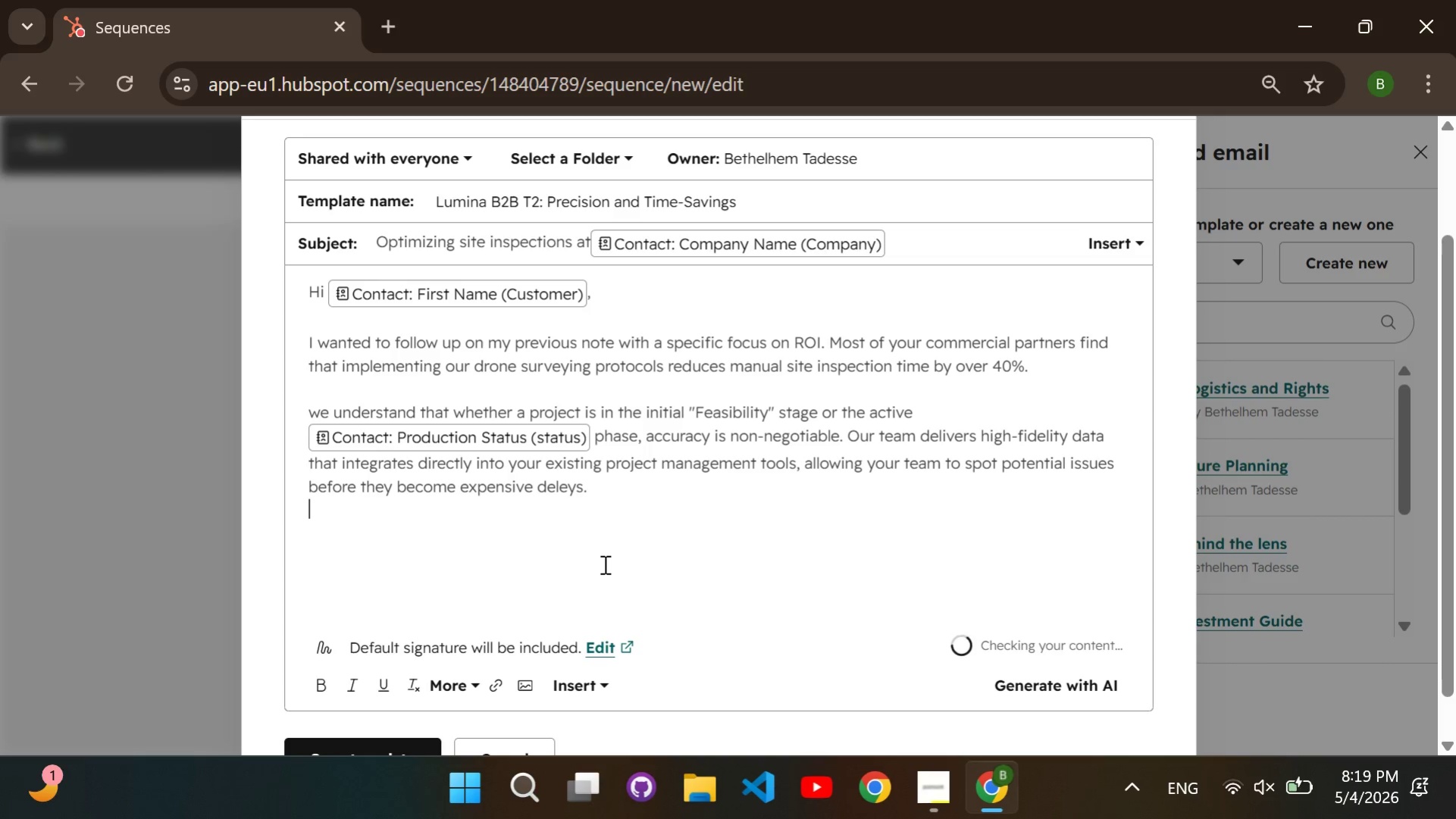 
key(Enter)
 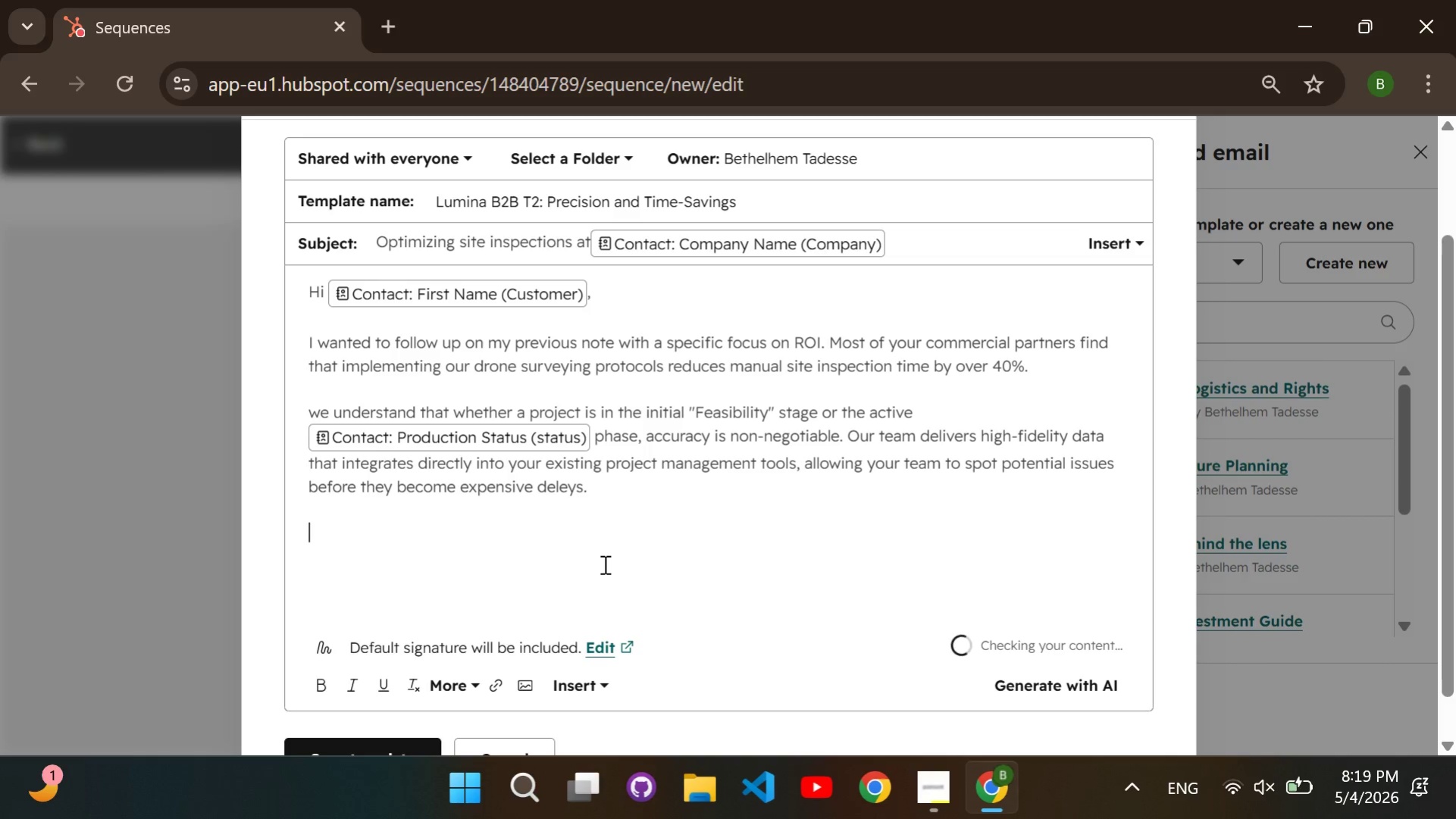 
type(Are you open to  a)
key(Backspace)
key(Backspace)
type(a b)
 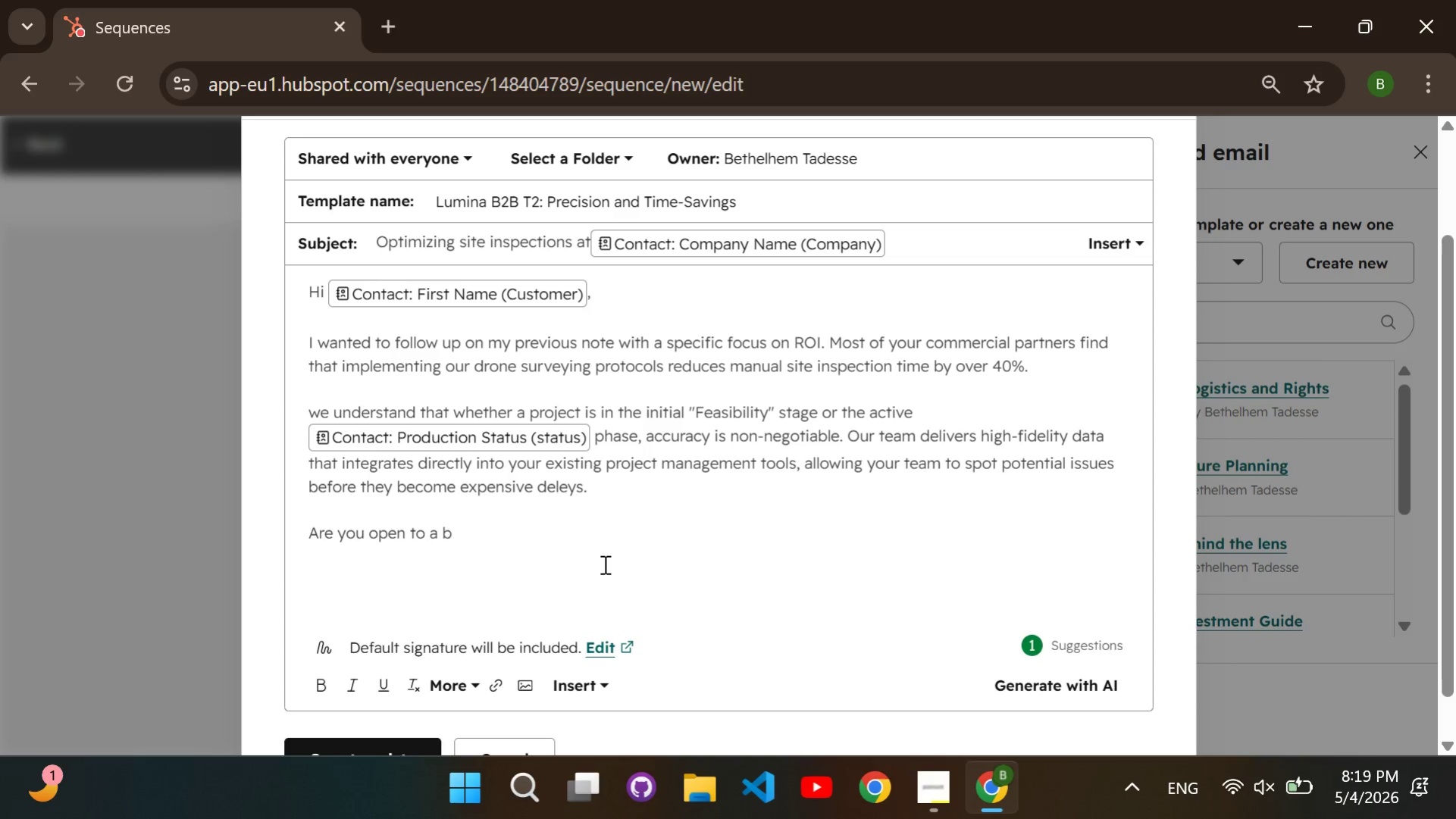 
wait(6.95)
 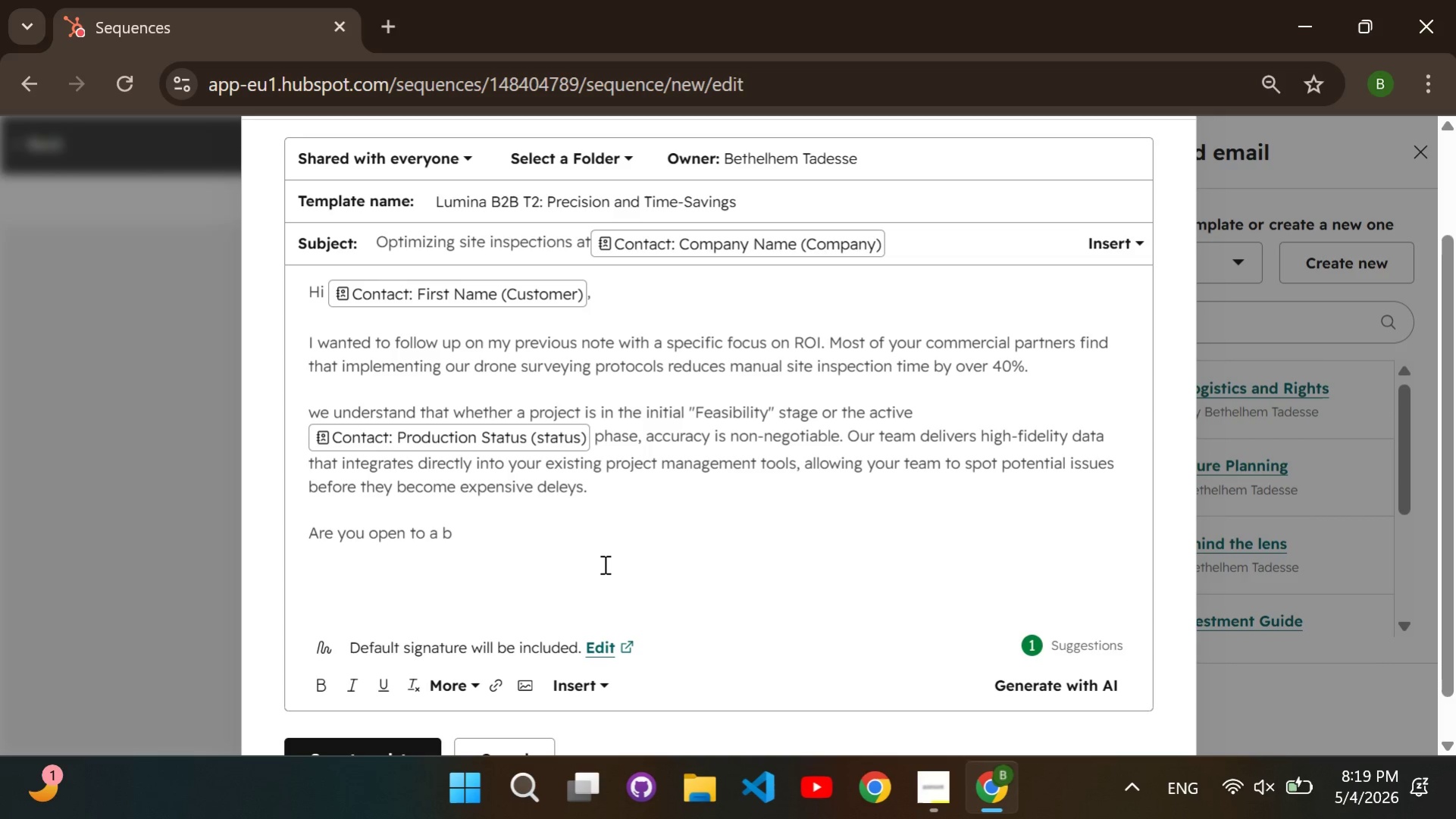 
type(rief 10-minute "")
 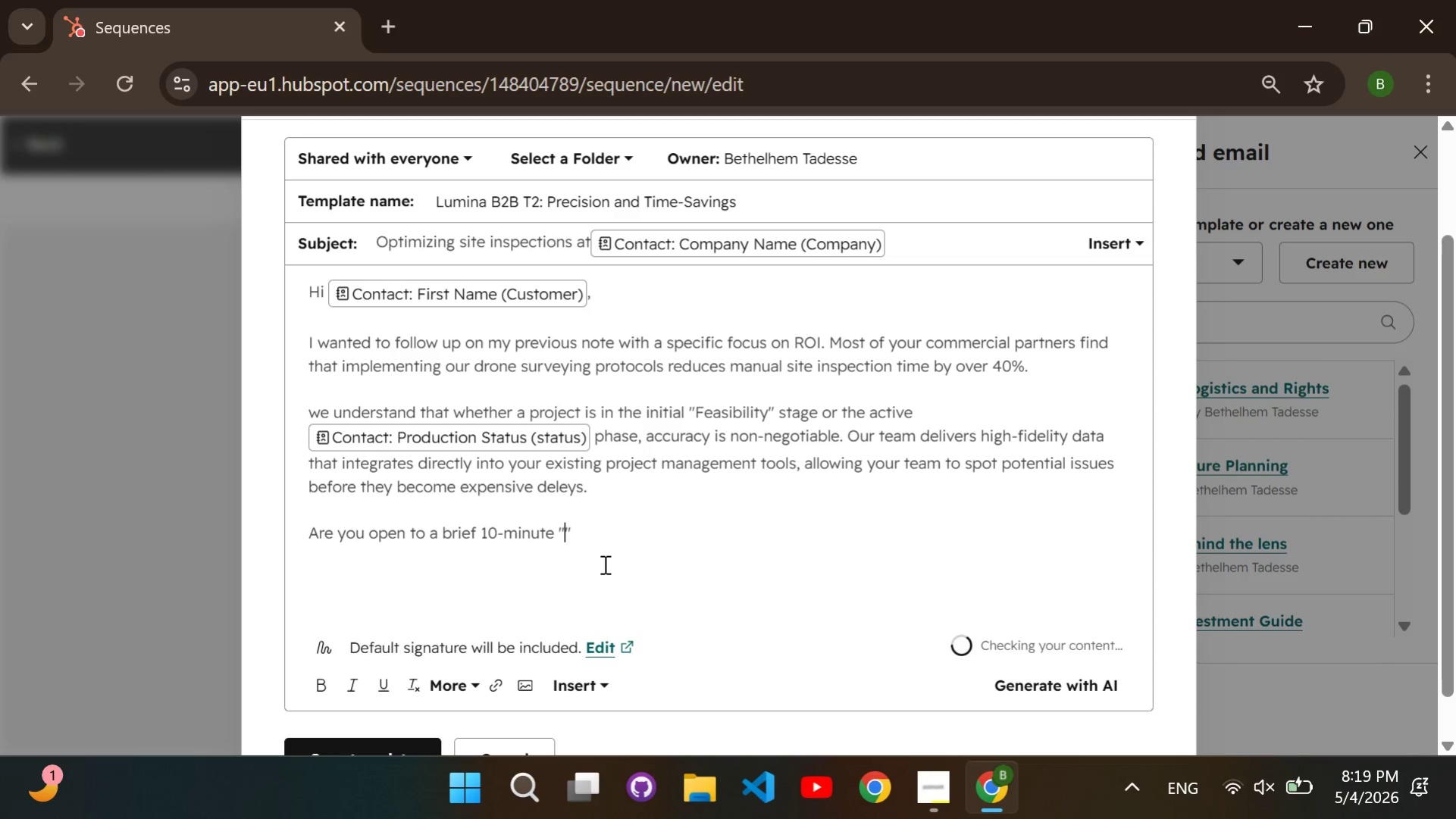 
 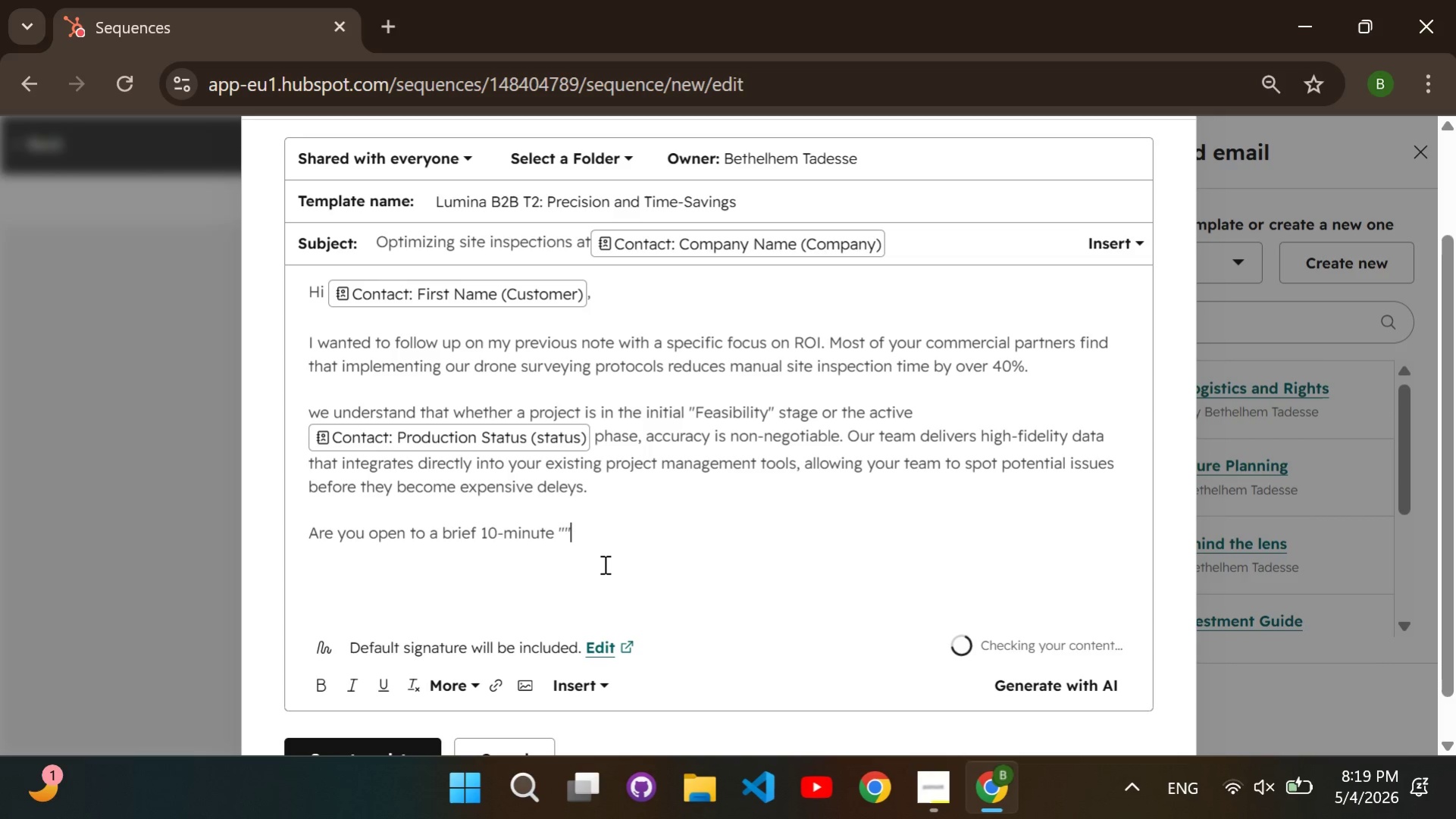 
key(ArrowLeft)
 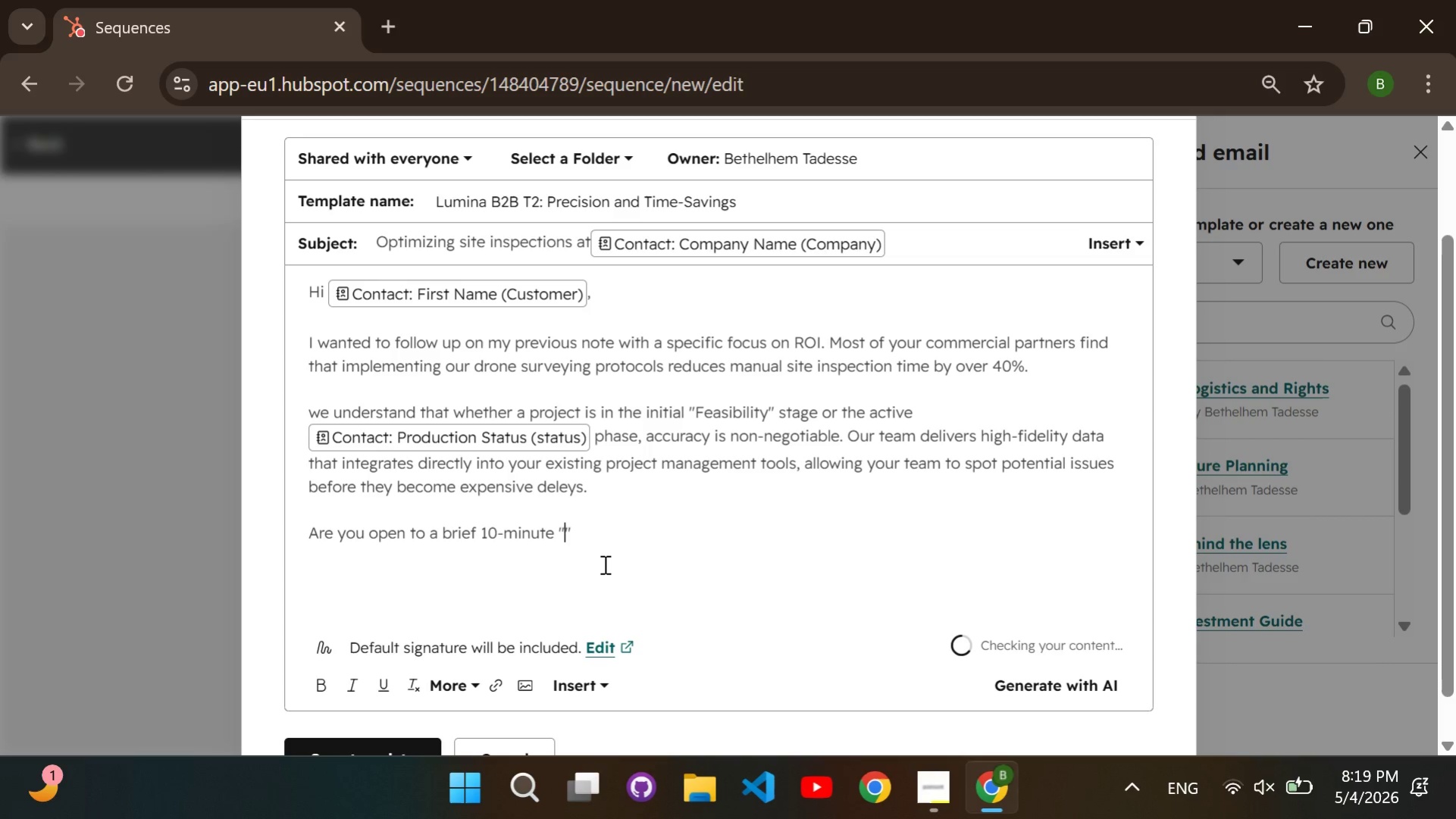 
type(c)
key(Backspace)
type(Capabilities Briefing)
 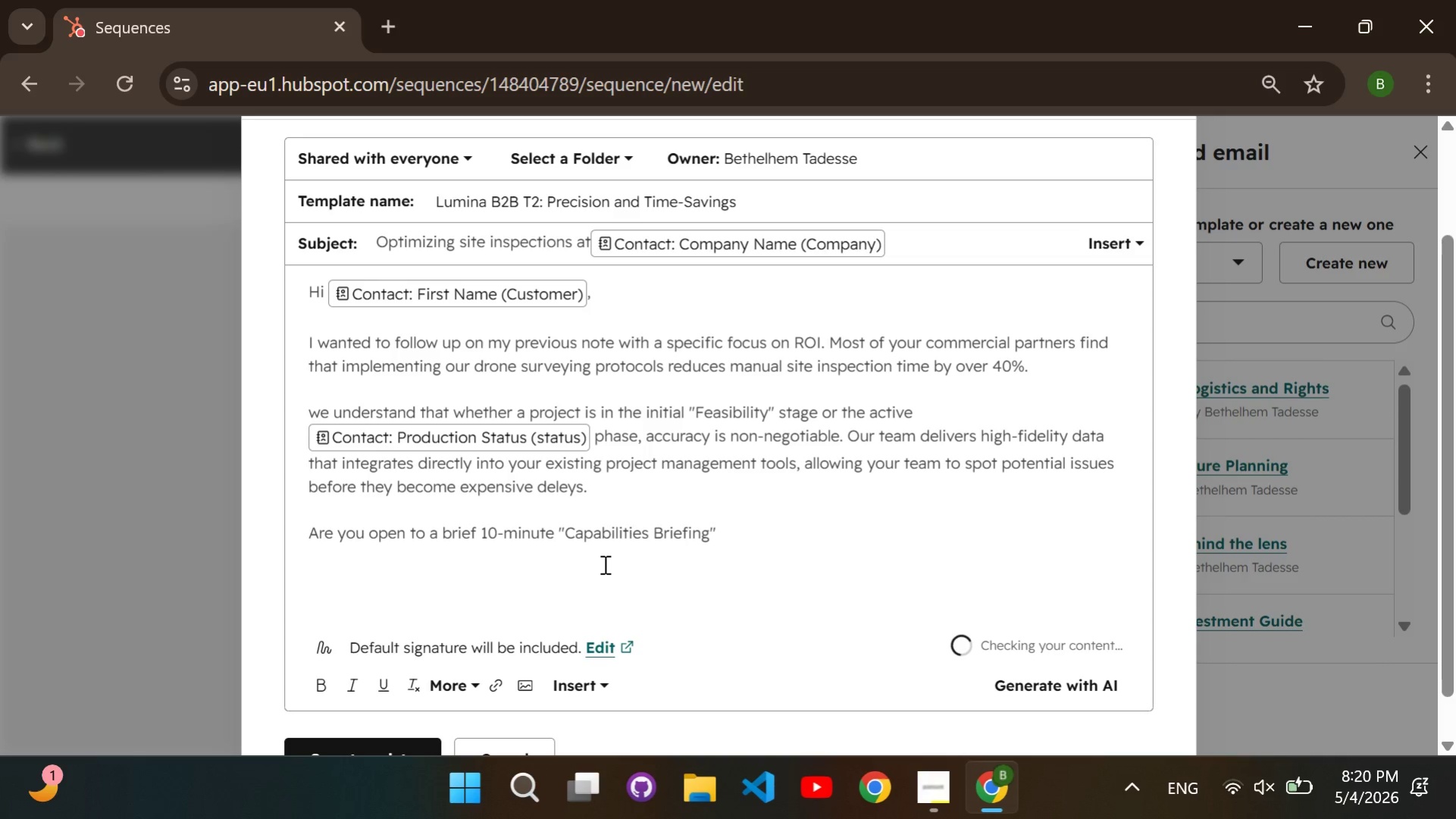 
key(ArrowRight)
 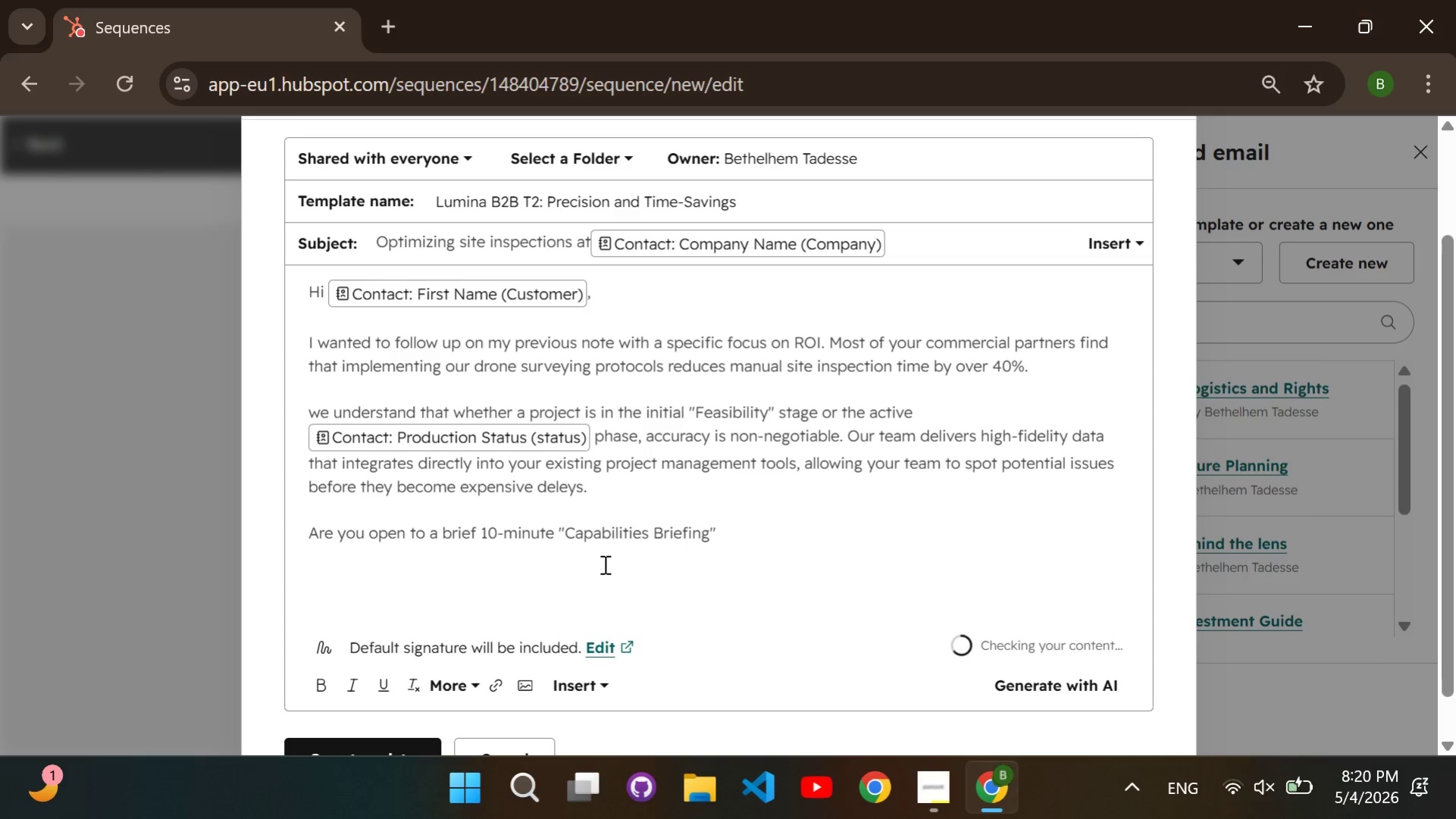 
type( next tuesday)
 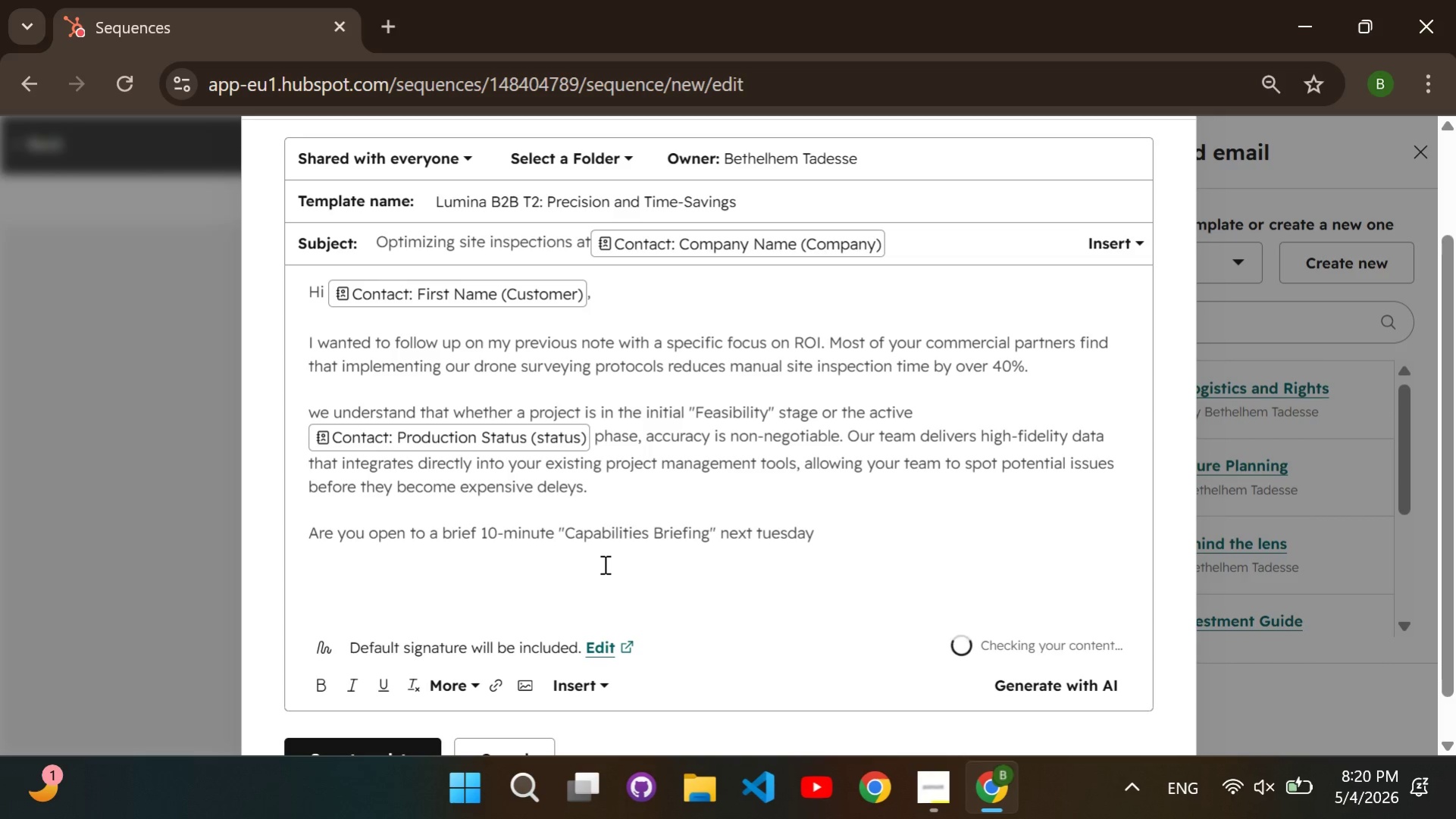 
key(ArrowLeft)
 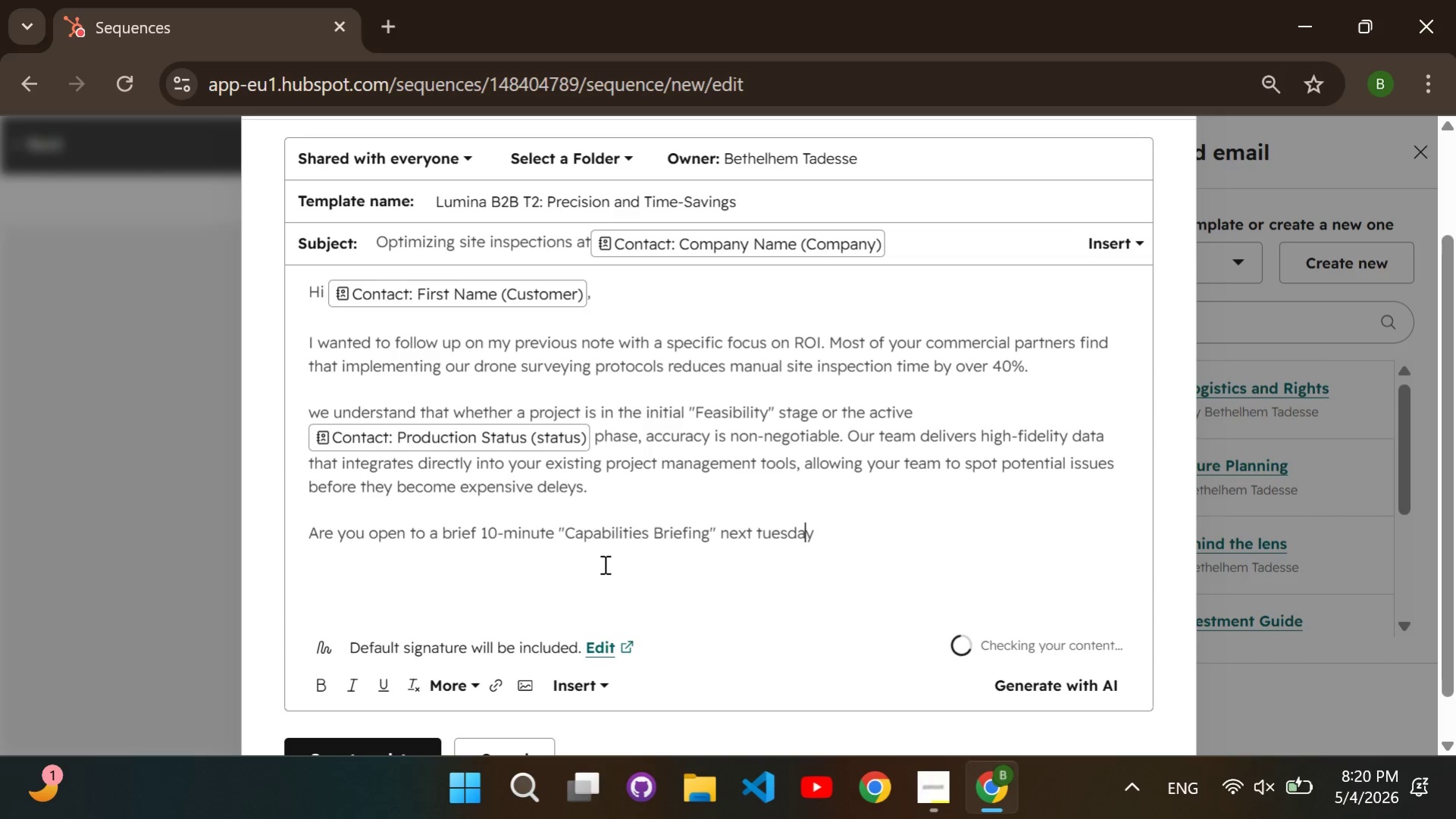 
key(ArrowLeft)
 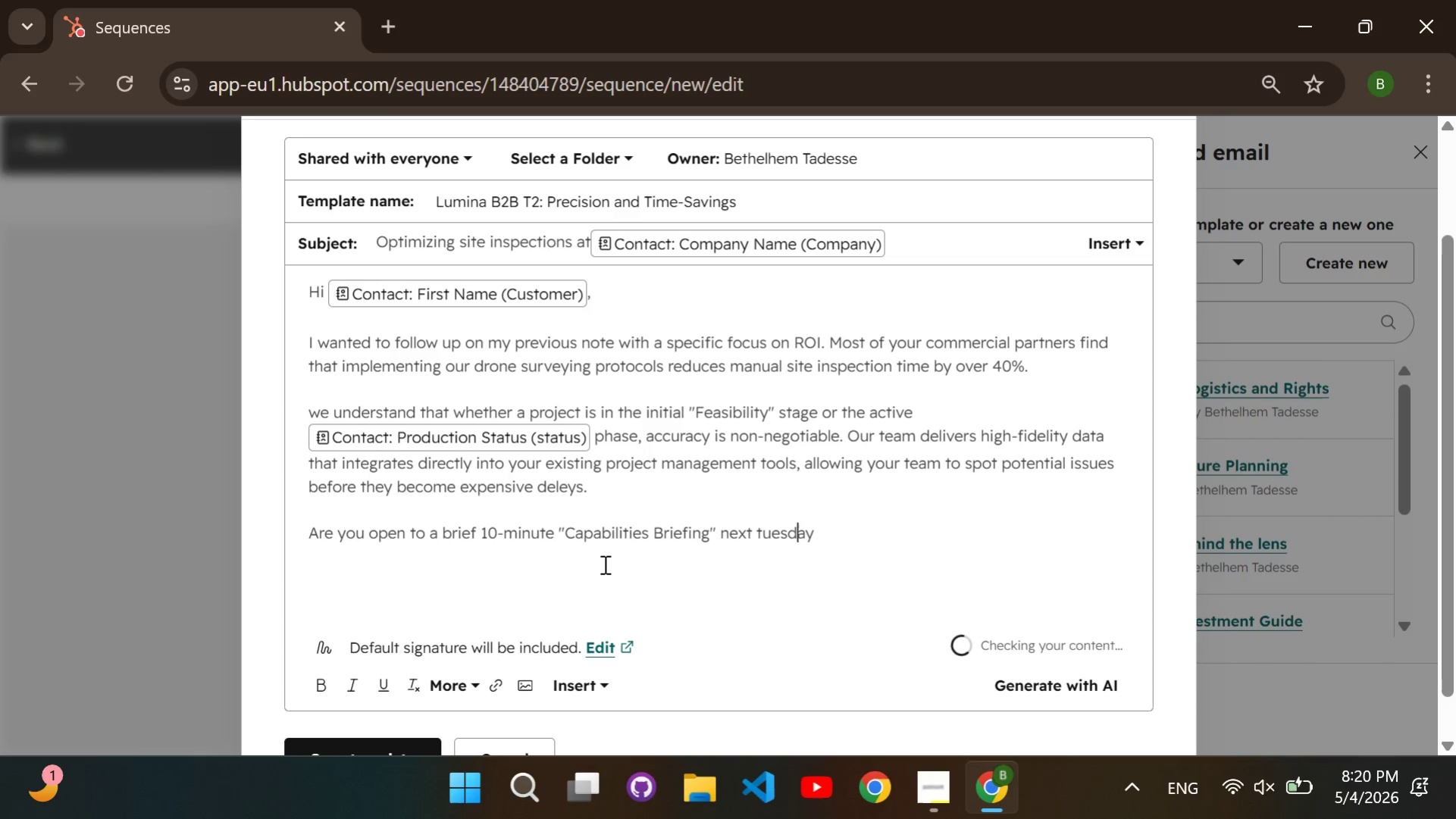 
key(ArrowLeft)
 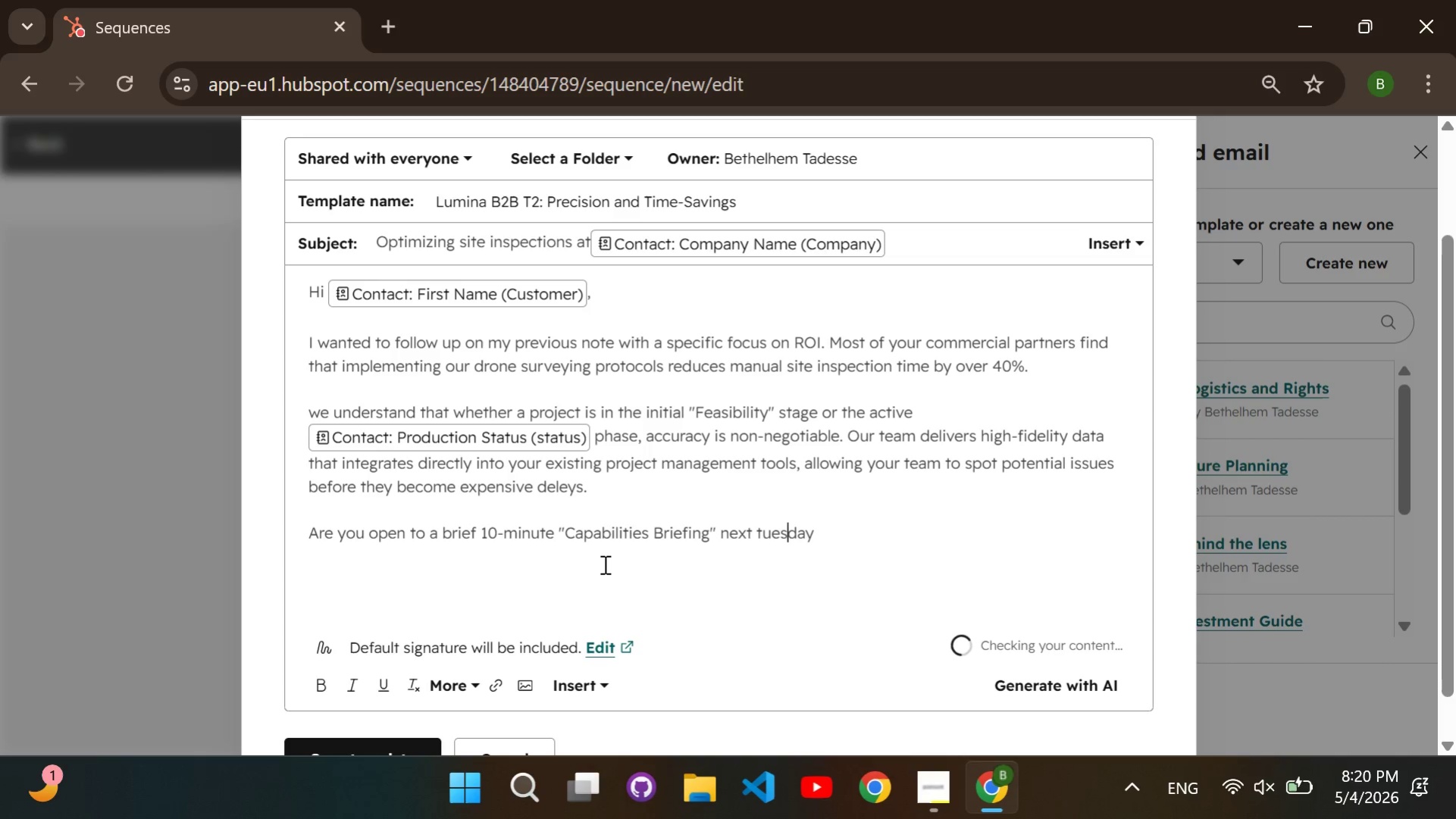 
key(ArrowLeft)
 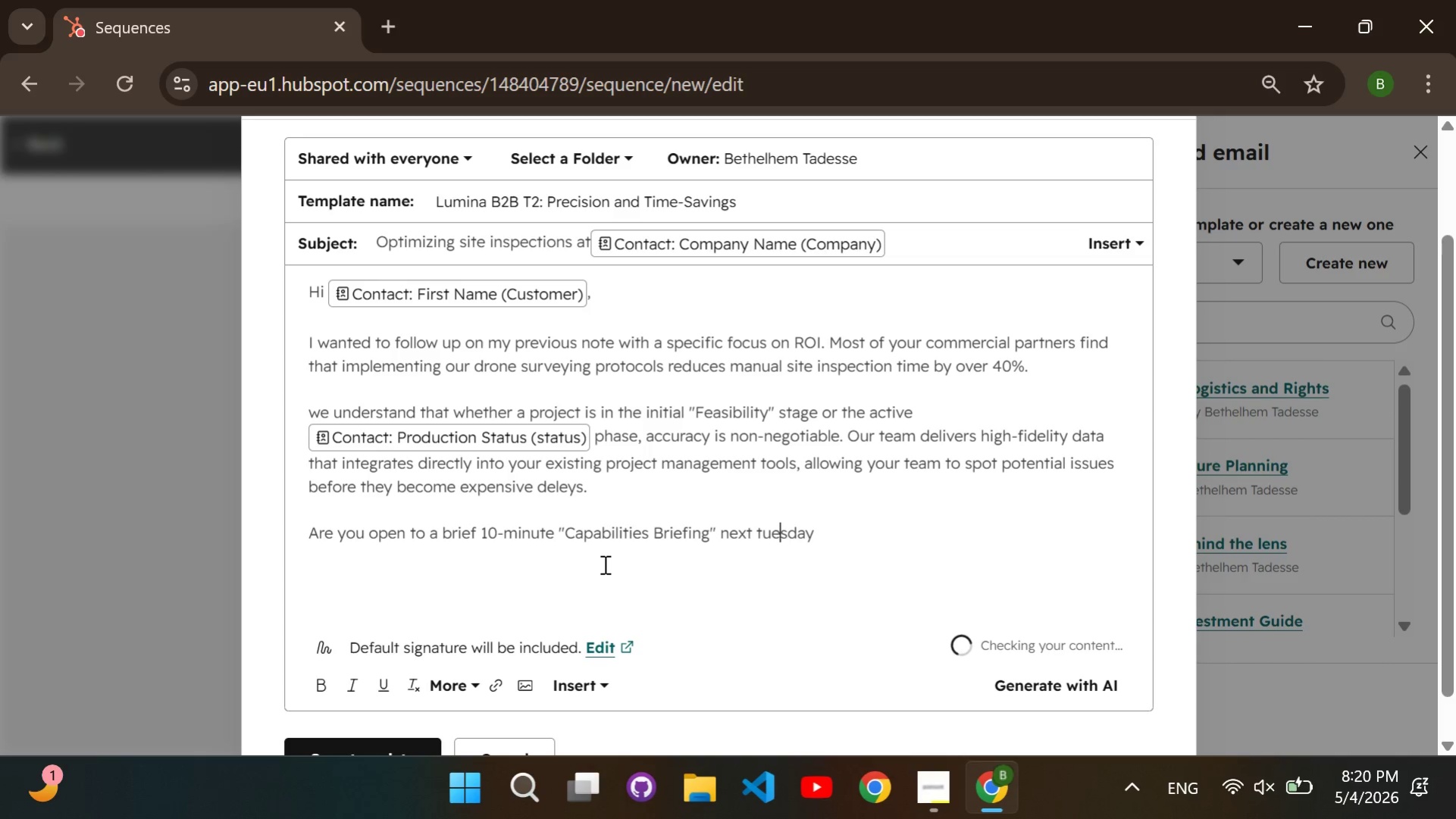 
key(ArrowLeft)
 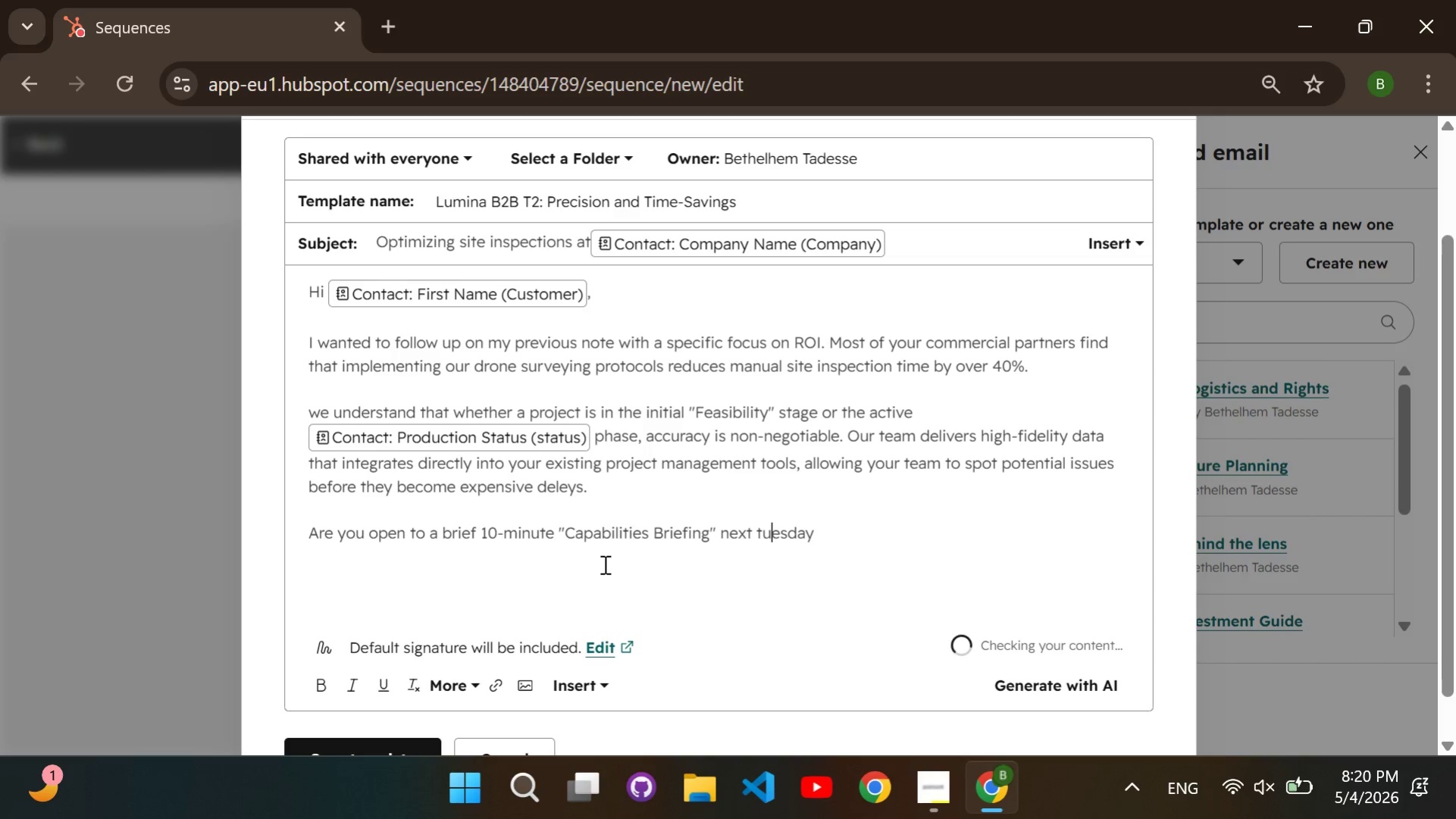 
key(ArrowLeft)
 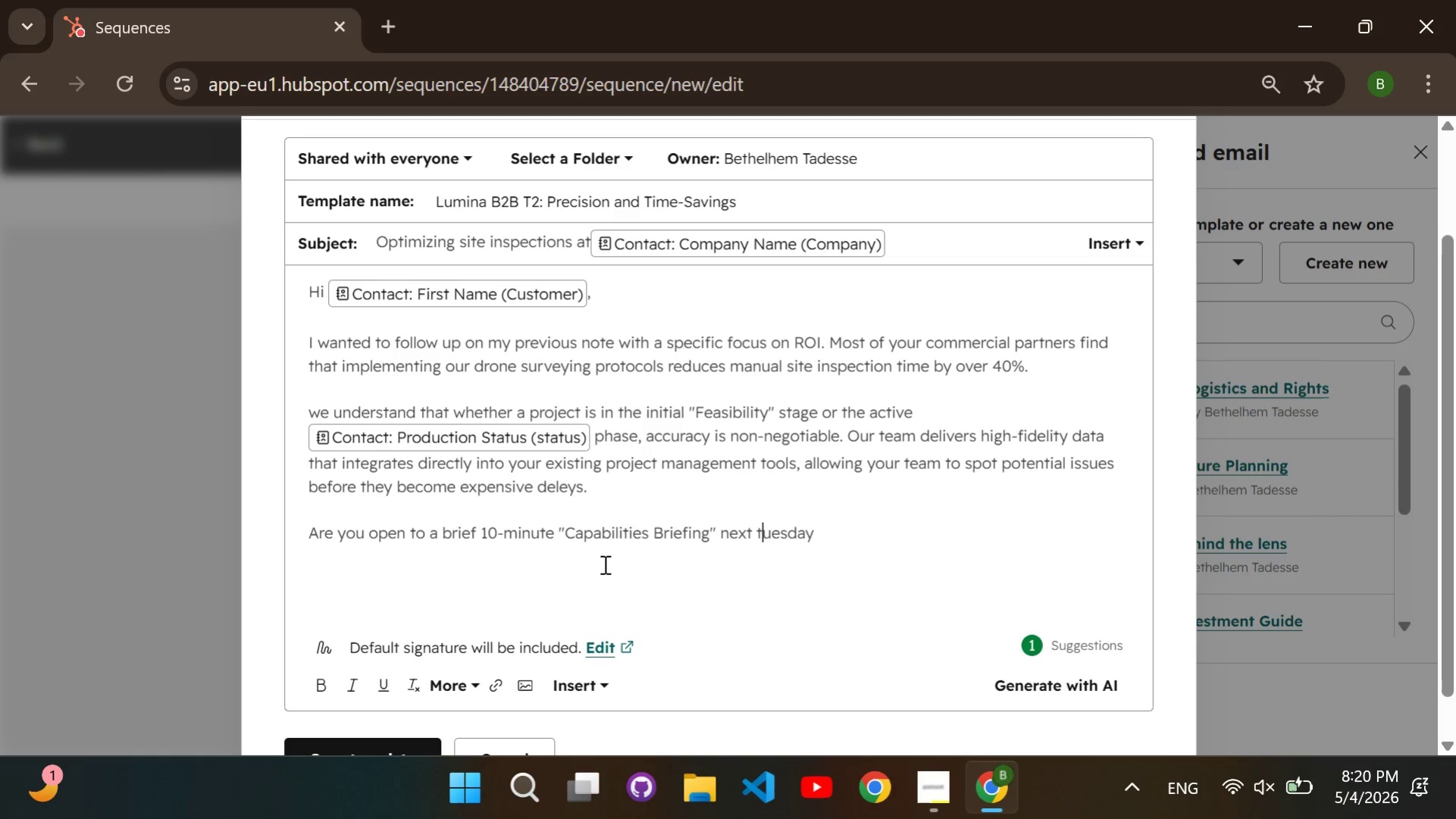 
key(Backspace)
 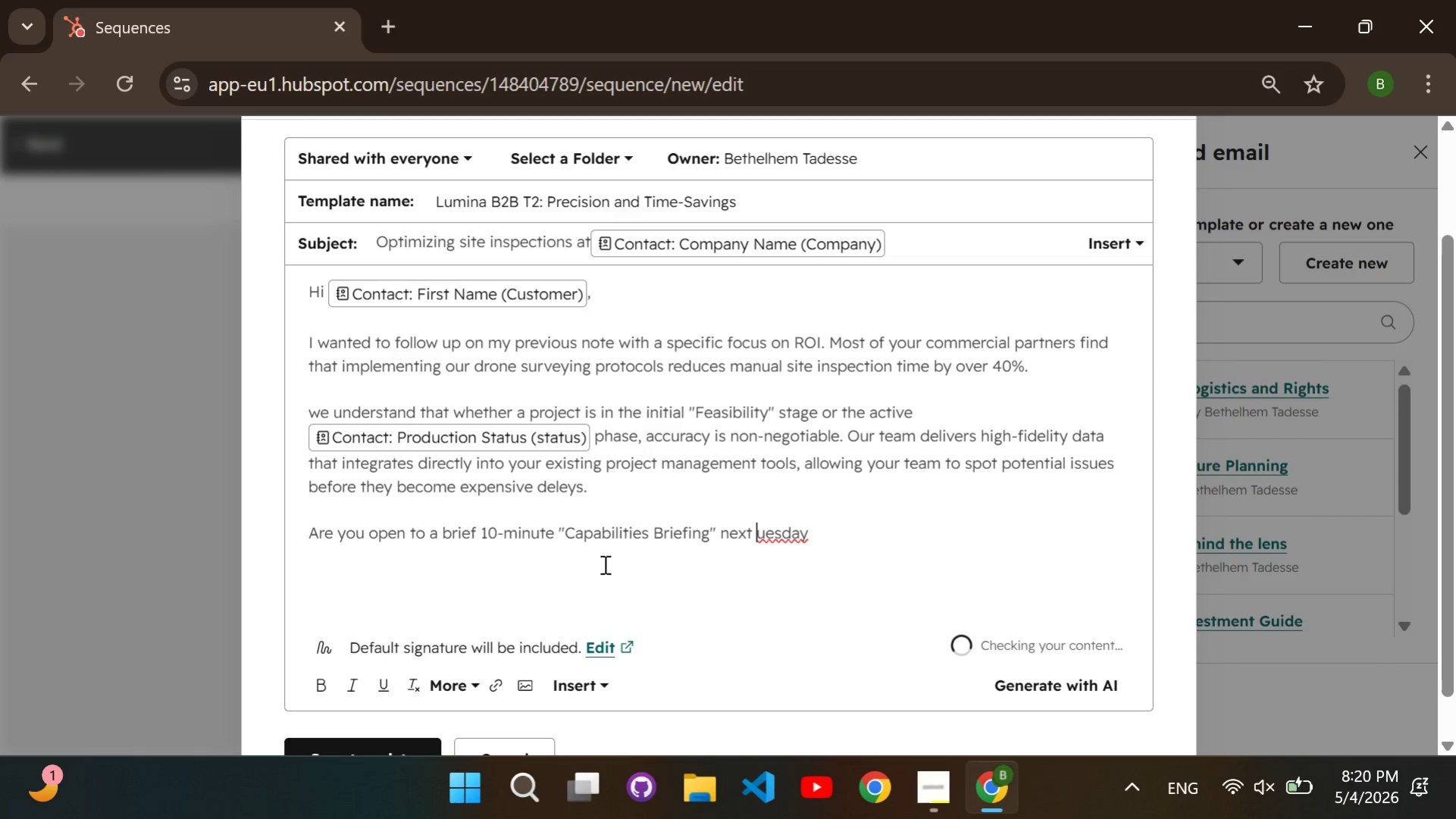 
key(CapsLock)
 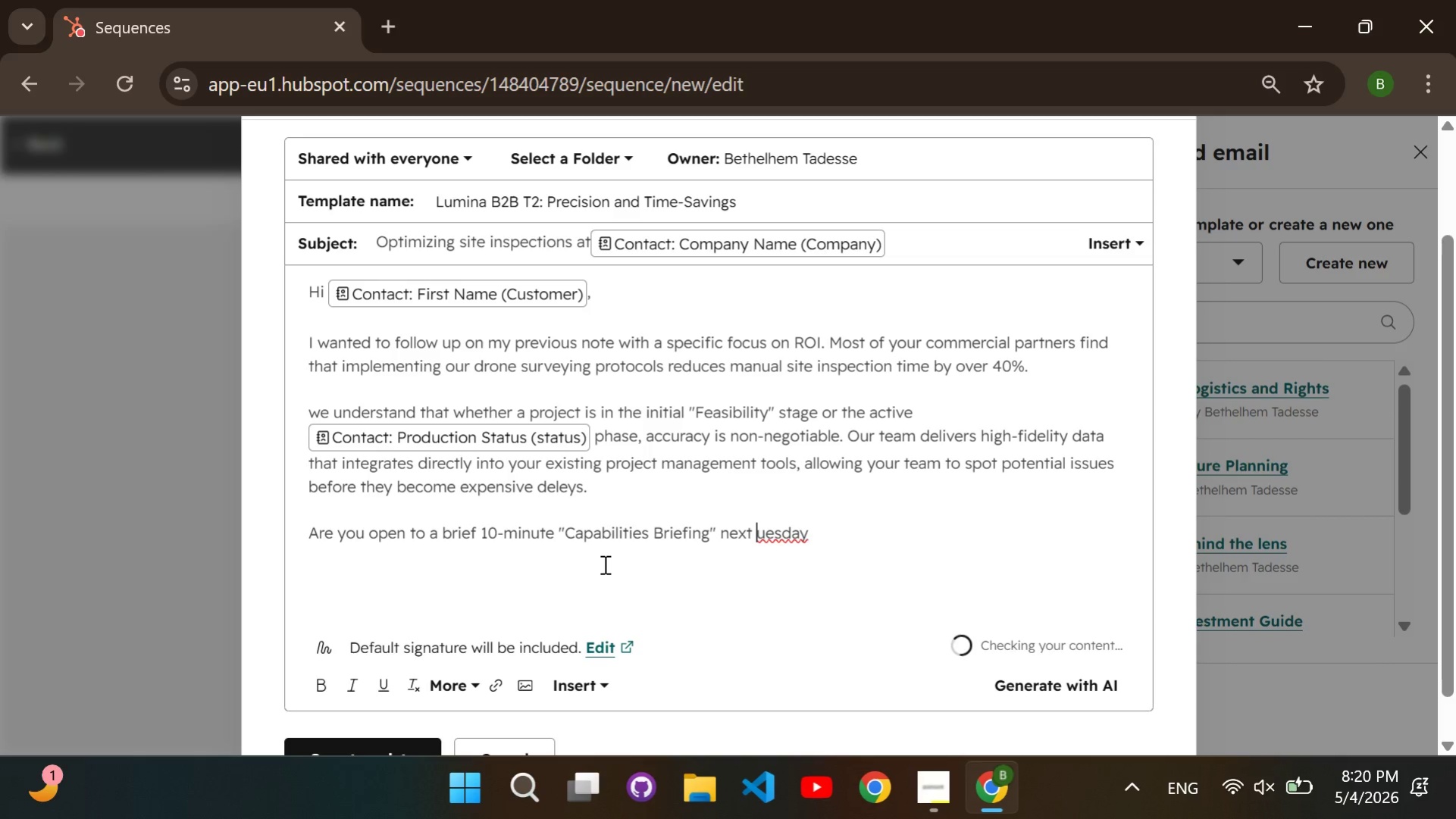 
key(T)
 